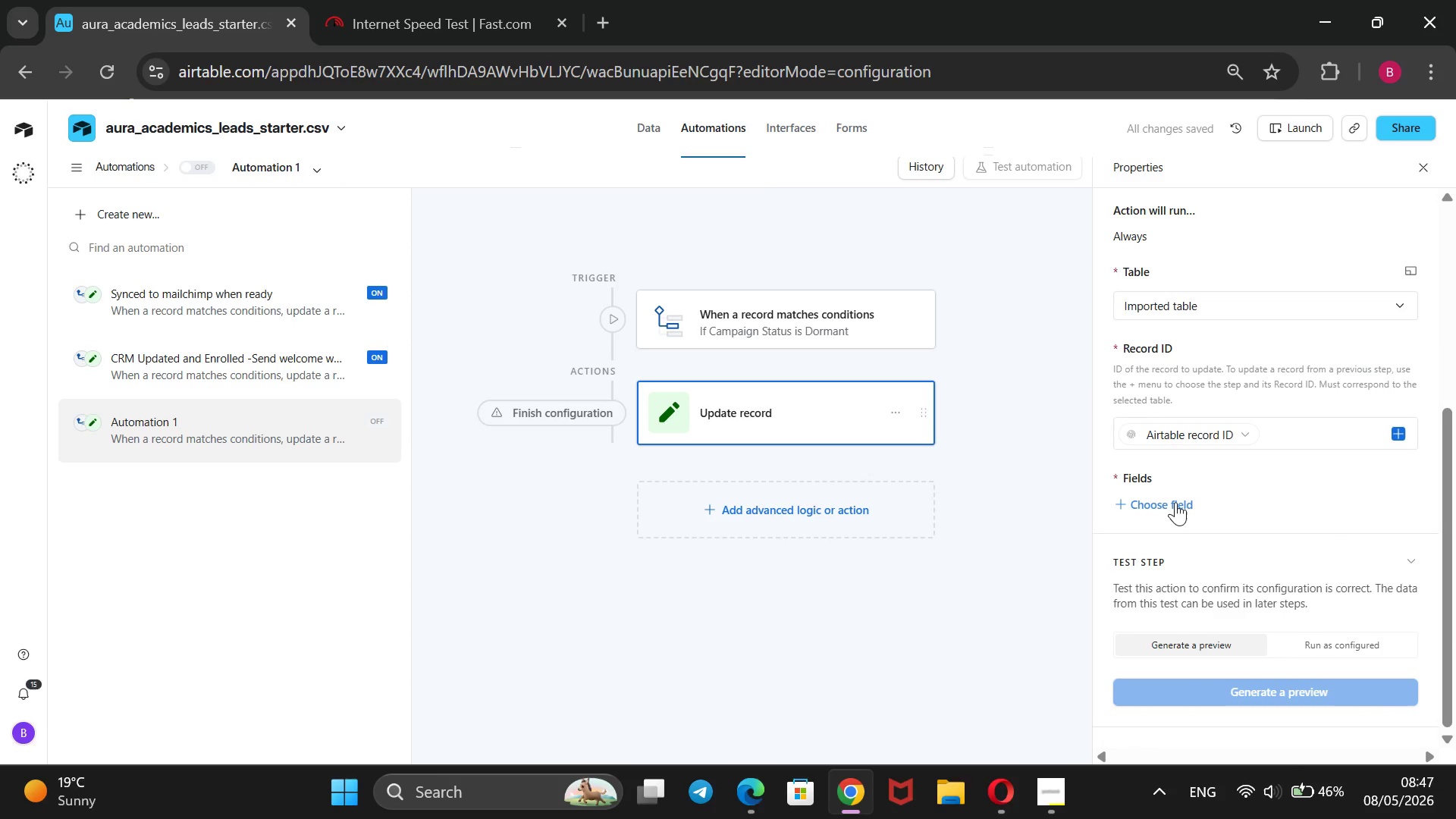 
left_click([1175, 502])
 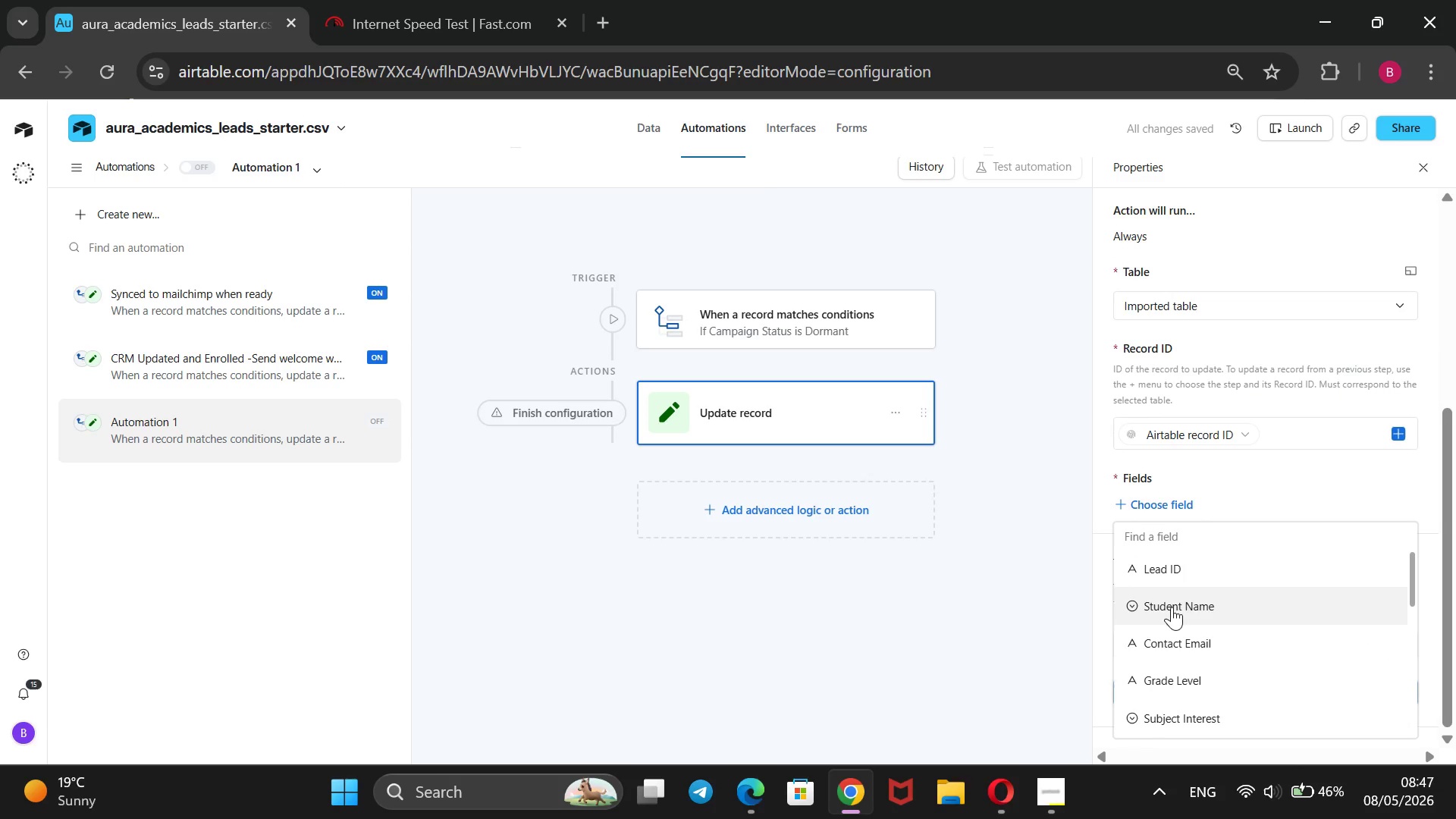 
scroll: coordinate [1161, 623], scroll_direction: down, amount: 6.0
 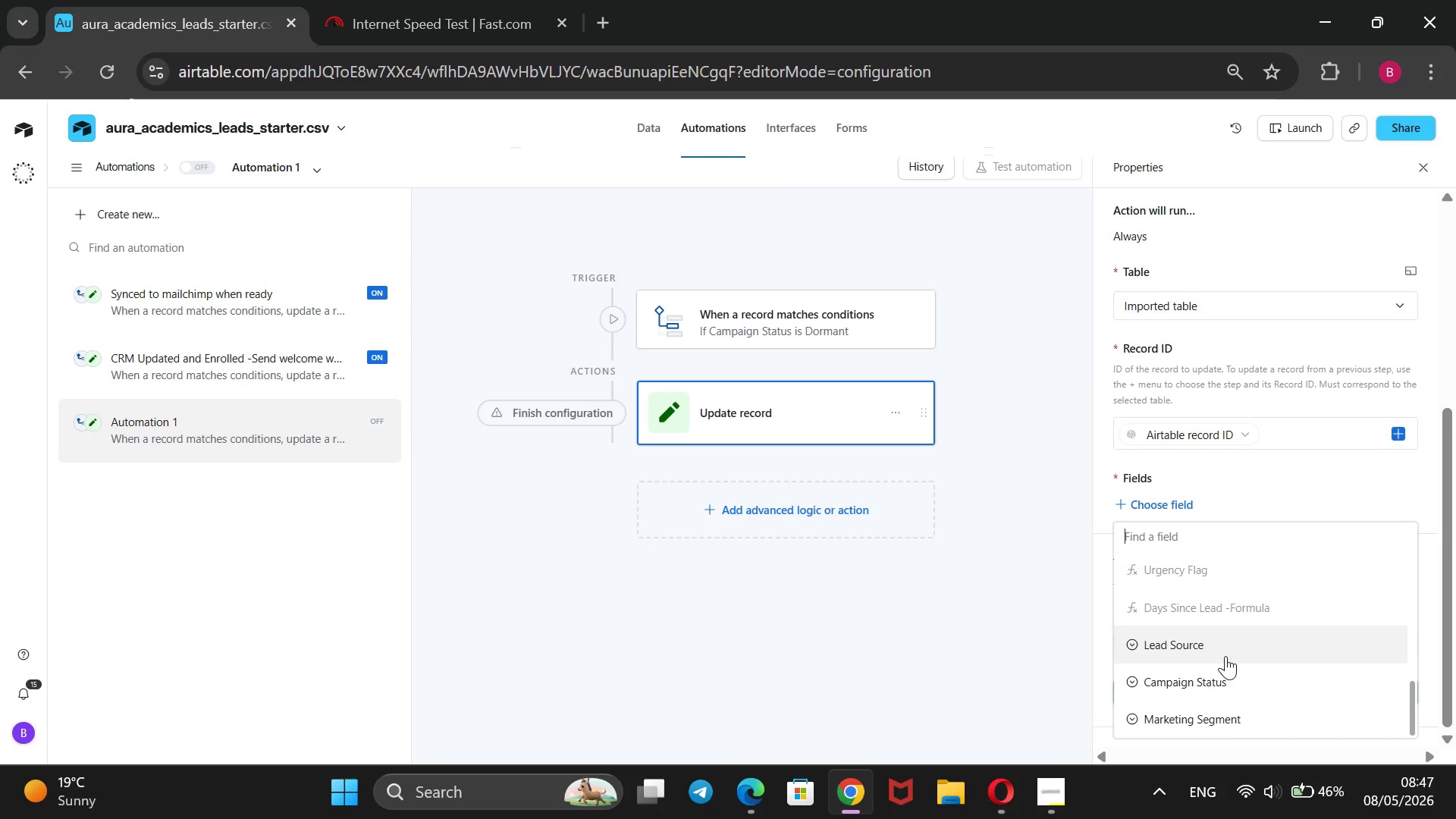 
scroll: coordinate [1225, 656], scroll_direction: none, amount: 0.0
 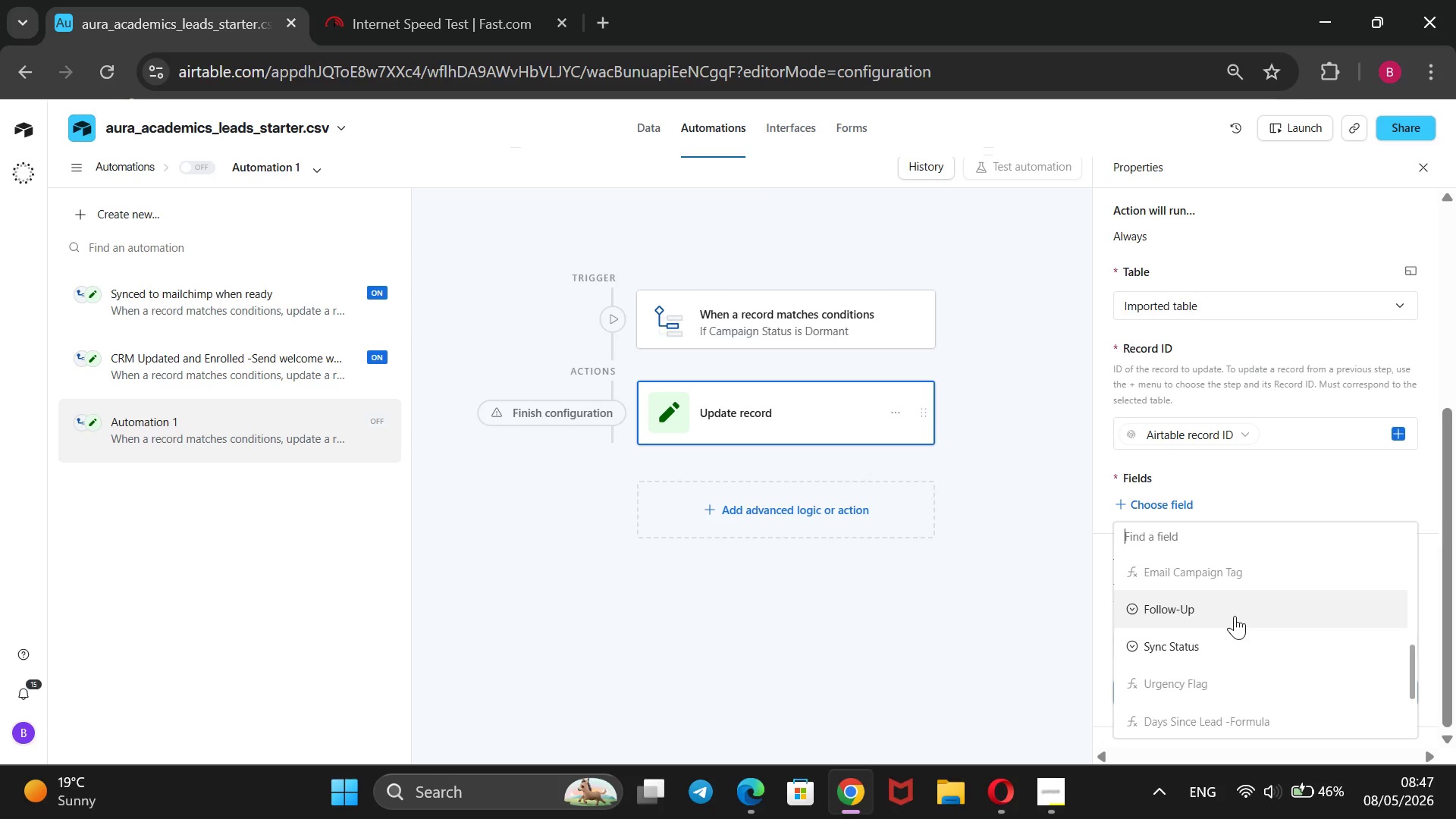 
left_click([1235, 613])
 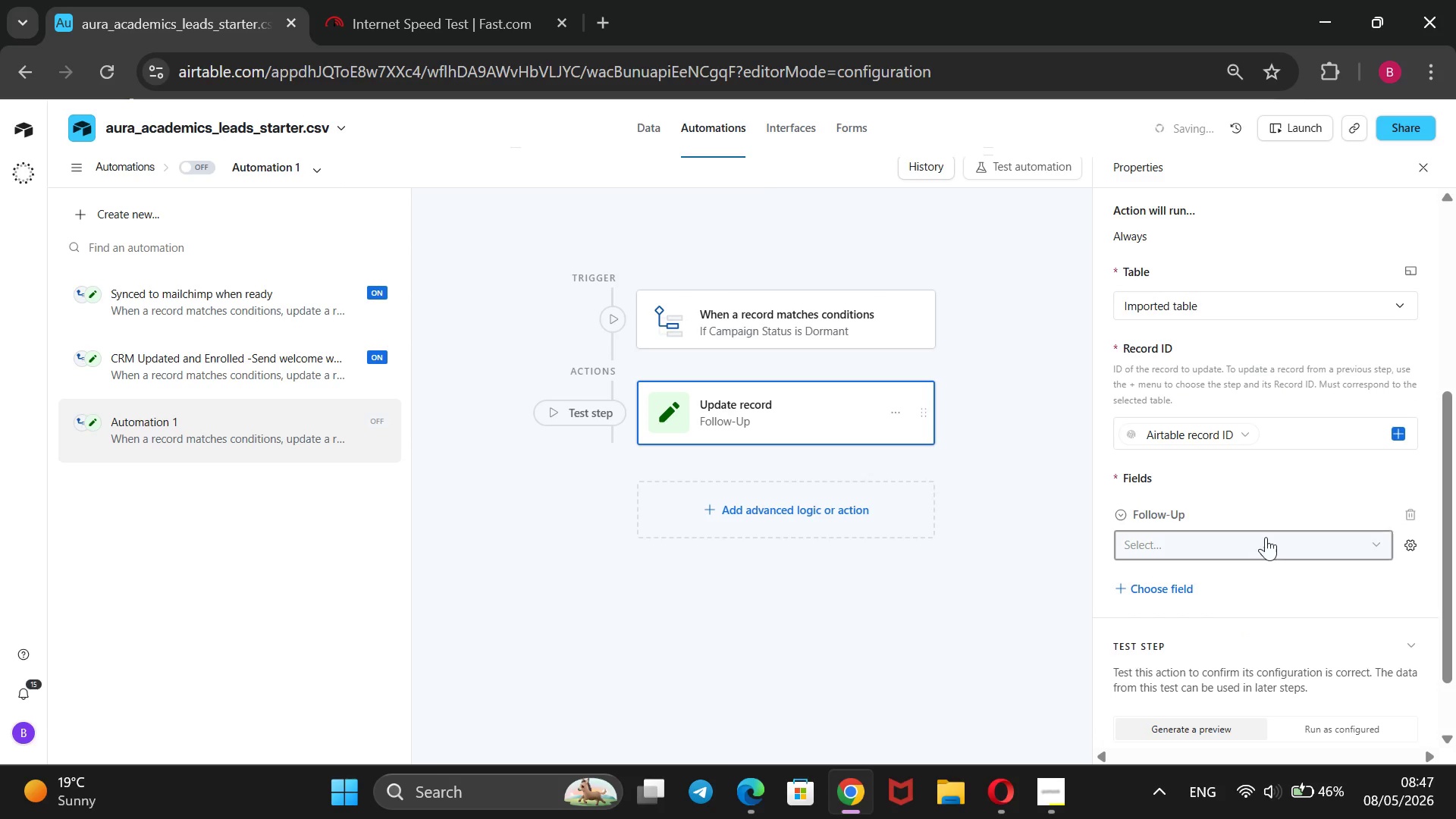 
left_click([1266, 537])
 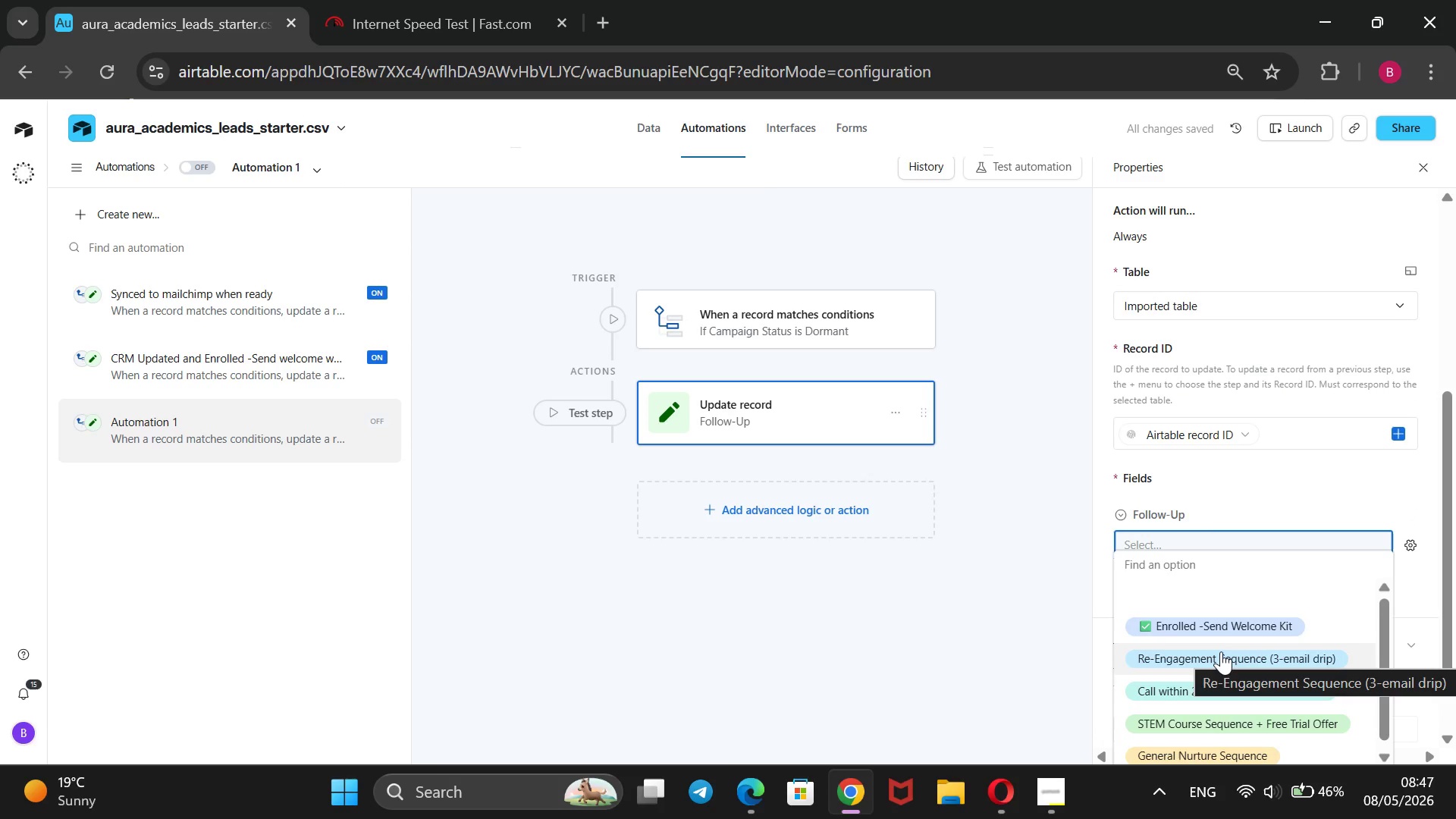 
left_click([1221, 651])
 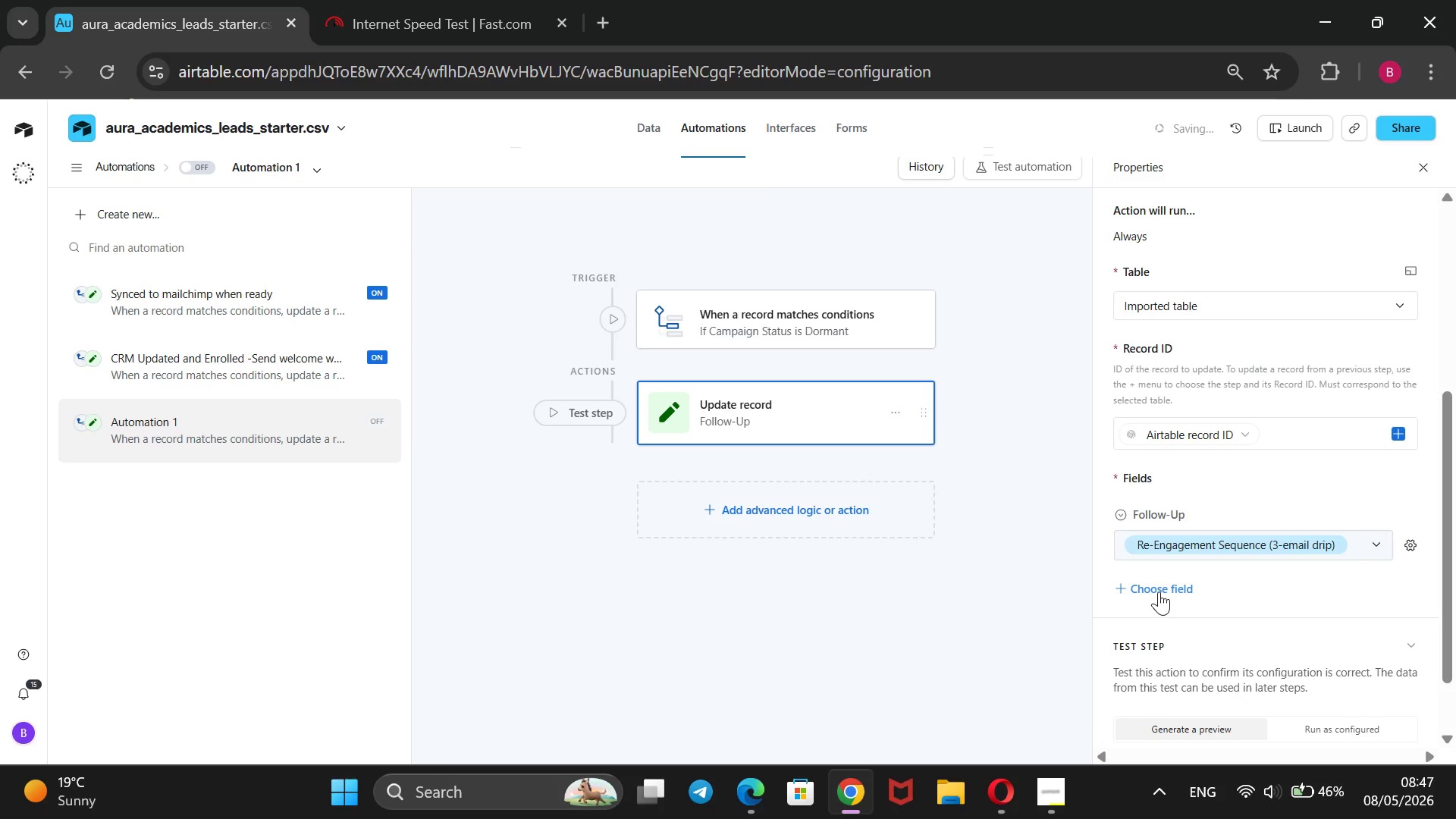 
left_click([1159, 592])
 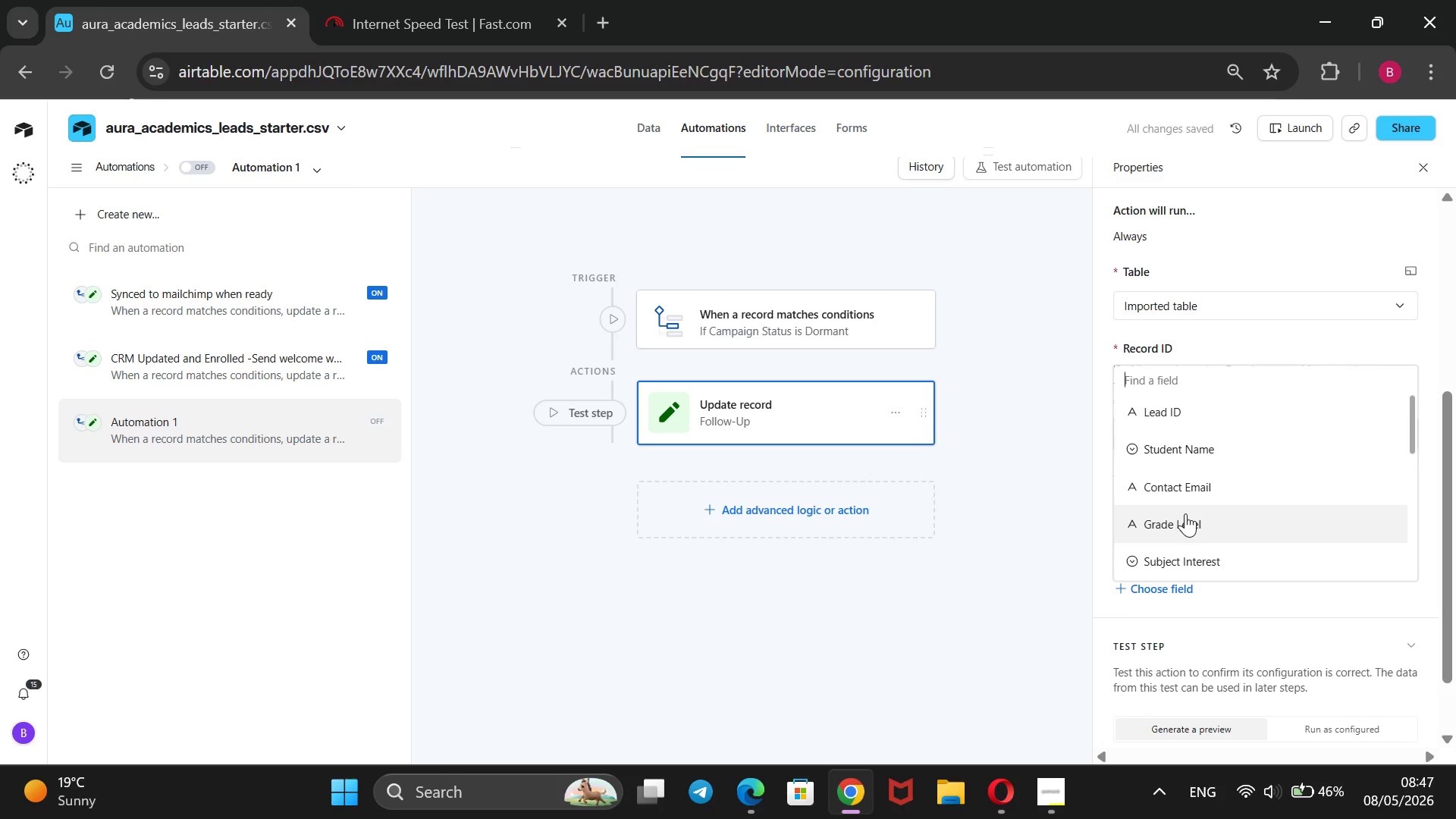 
scroll: coordinate [1185, 513], scroll_direction: down, amount: 3.0
 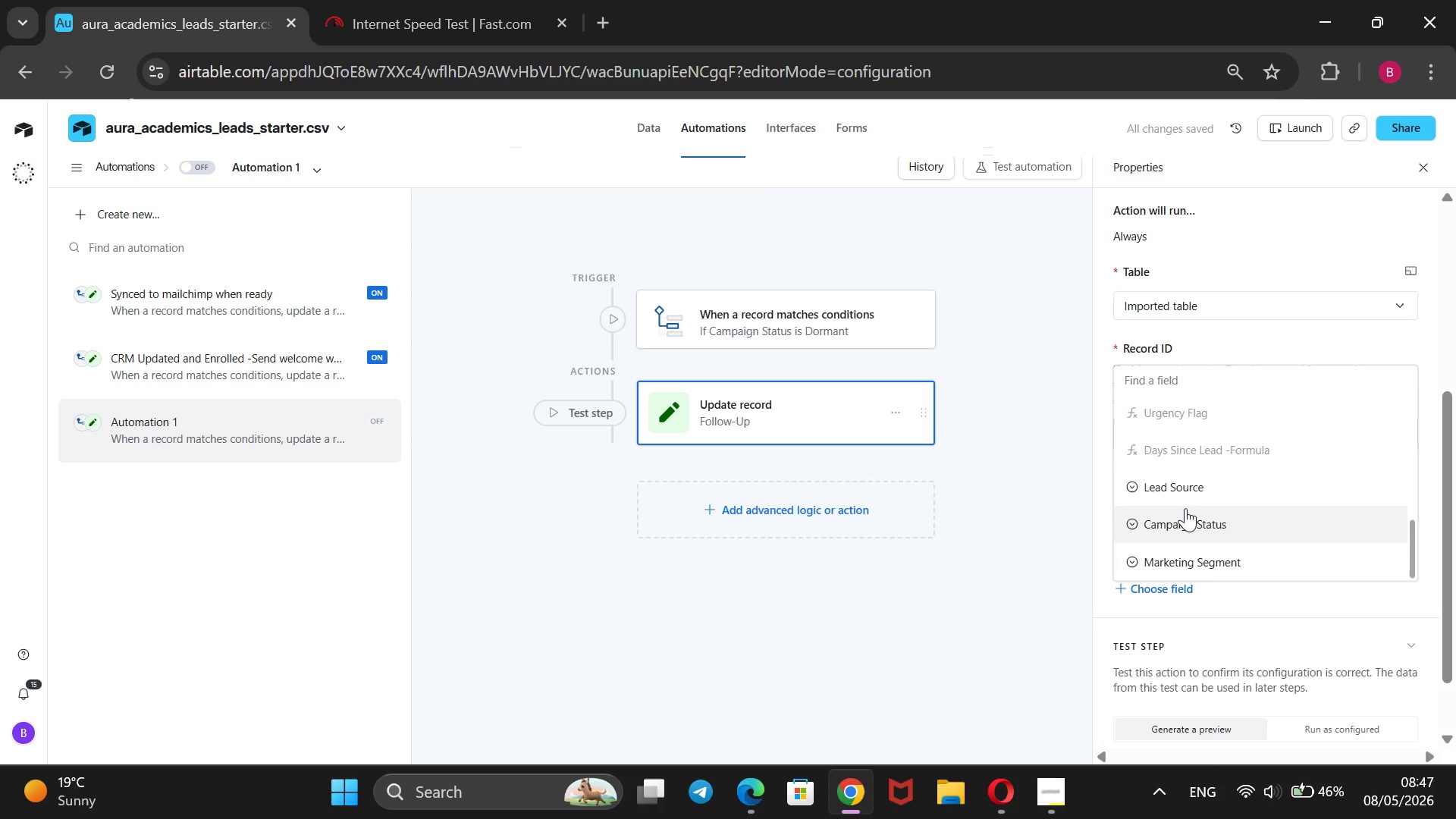 
scroll: coordinate [1185, 508], scroll_direction: up, amount: 1.0
 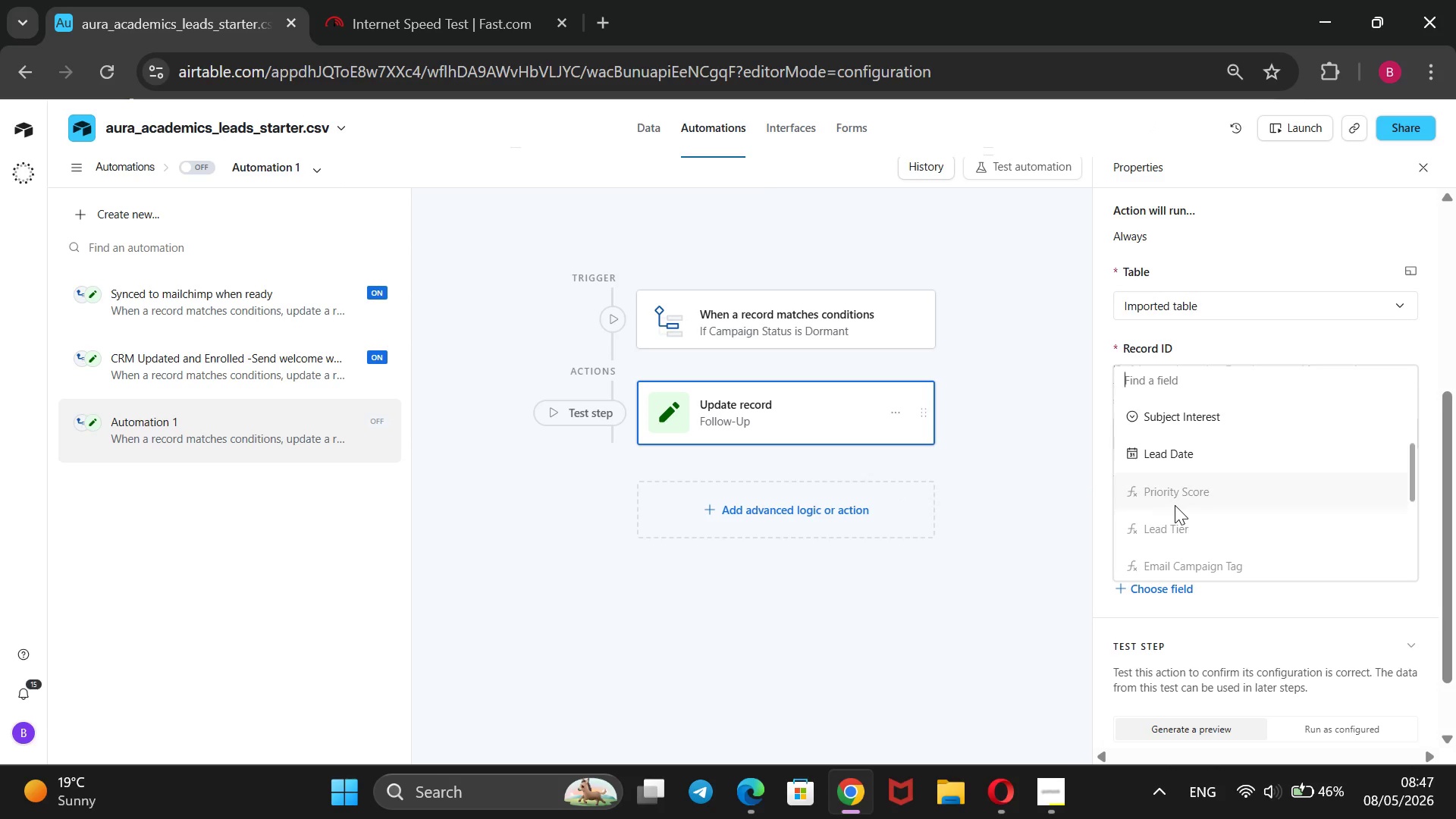 
scroll: coordinate [1171, 511], scroll_direction: down, amount: 3.0
 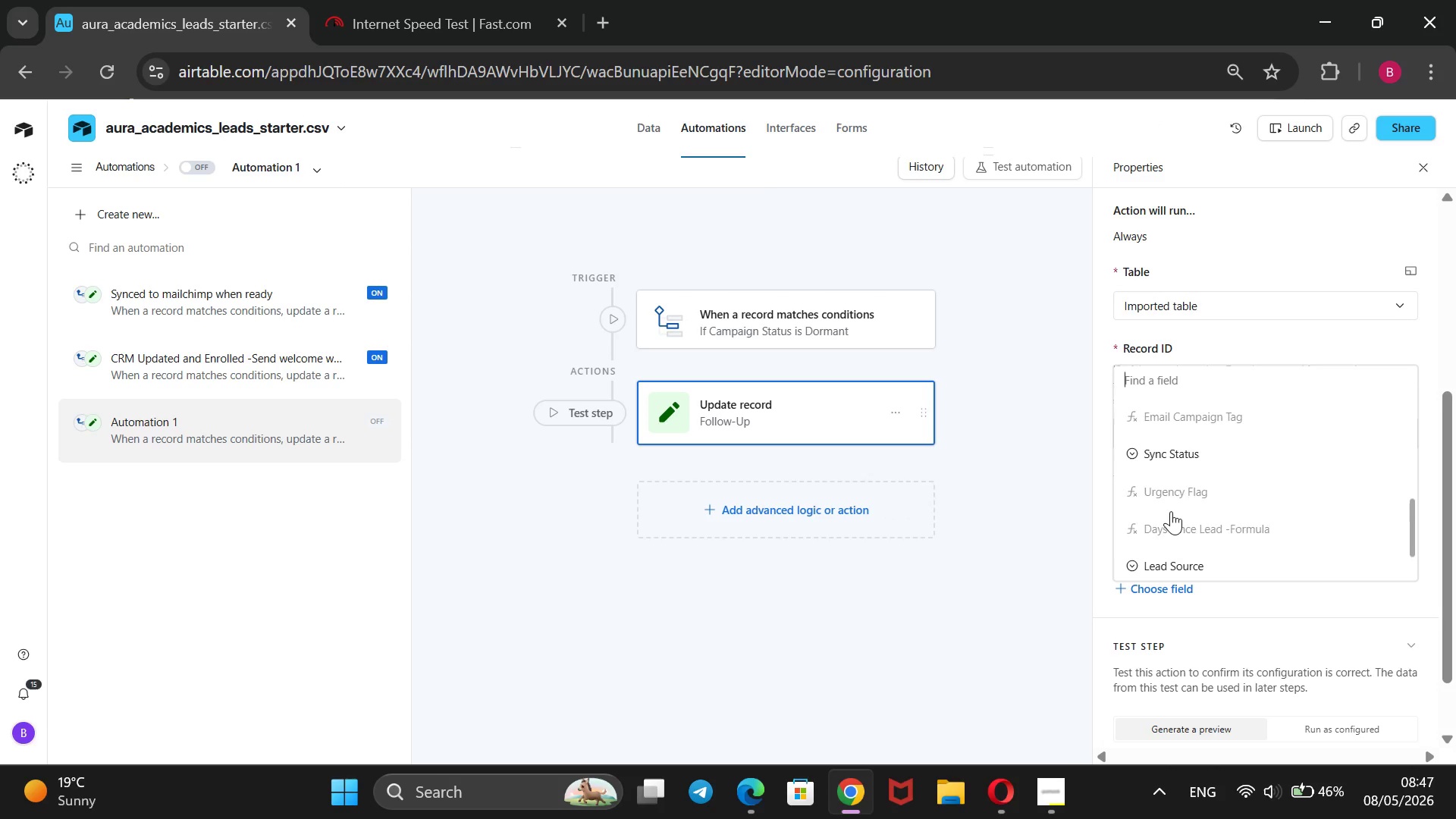 
scroll: coordinate [1171, 511], scroll_direction: none, amount: 0.0
 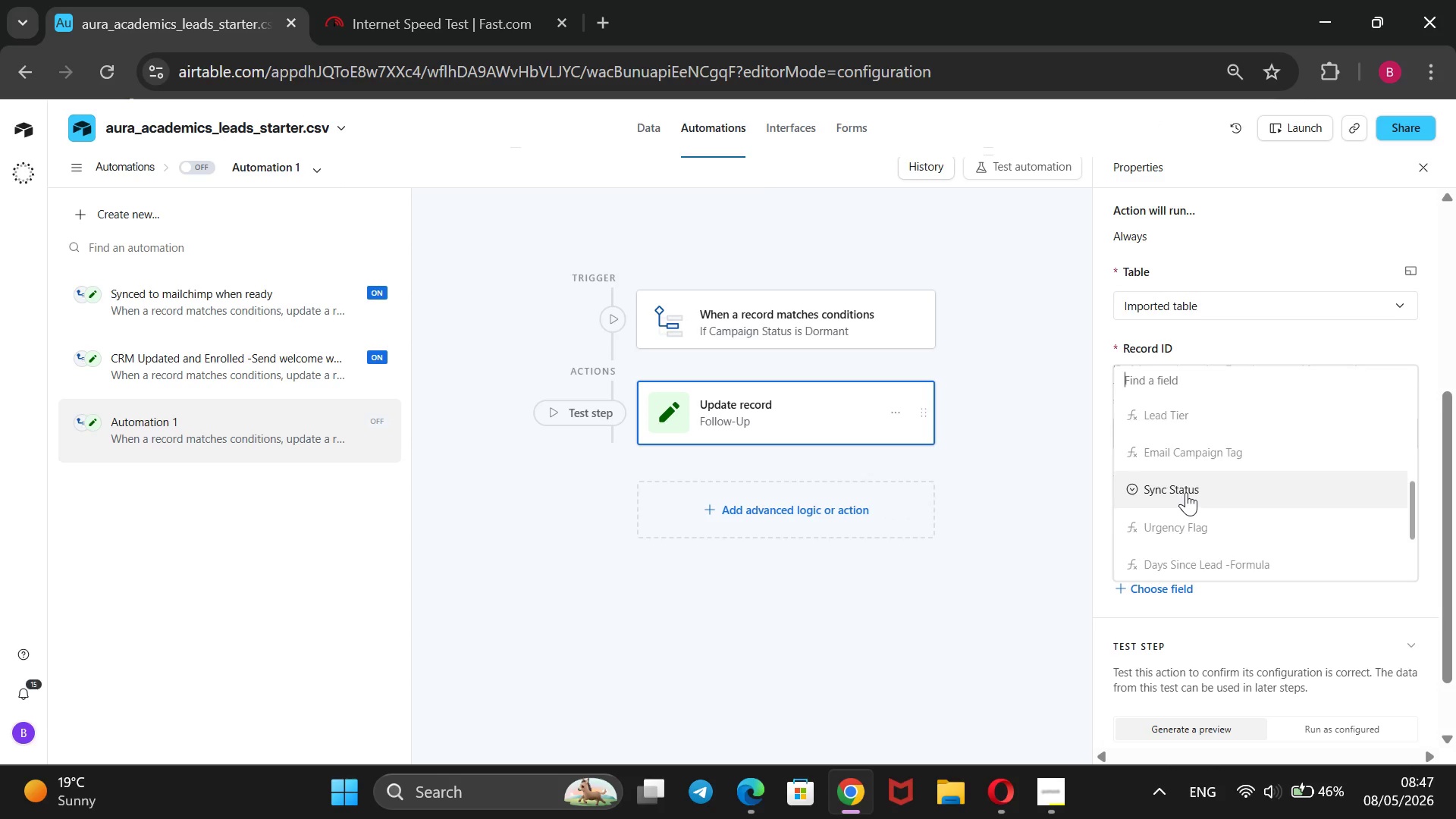 
left_click([1186, 492])
 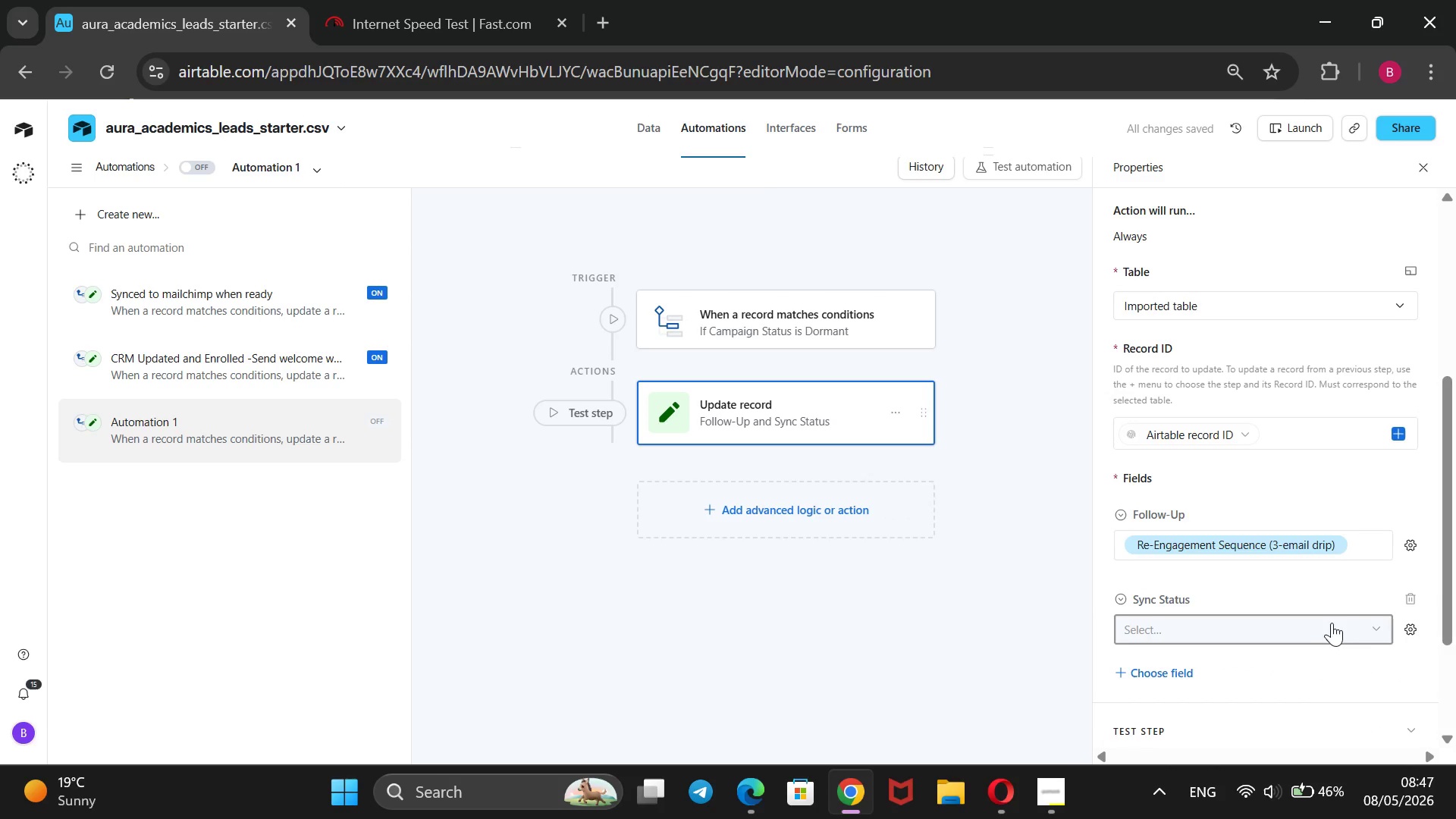 
left_click([1369, 621])
 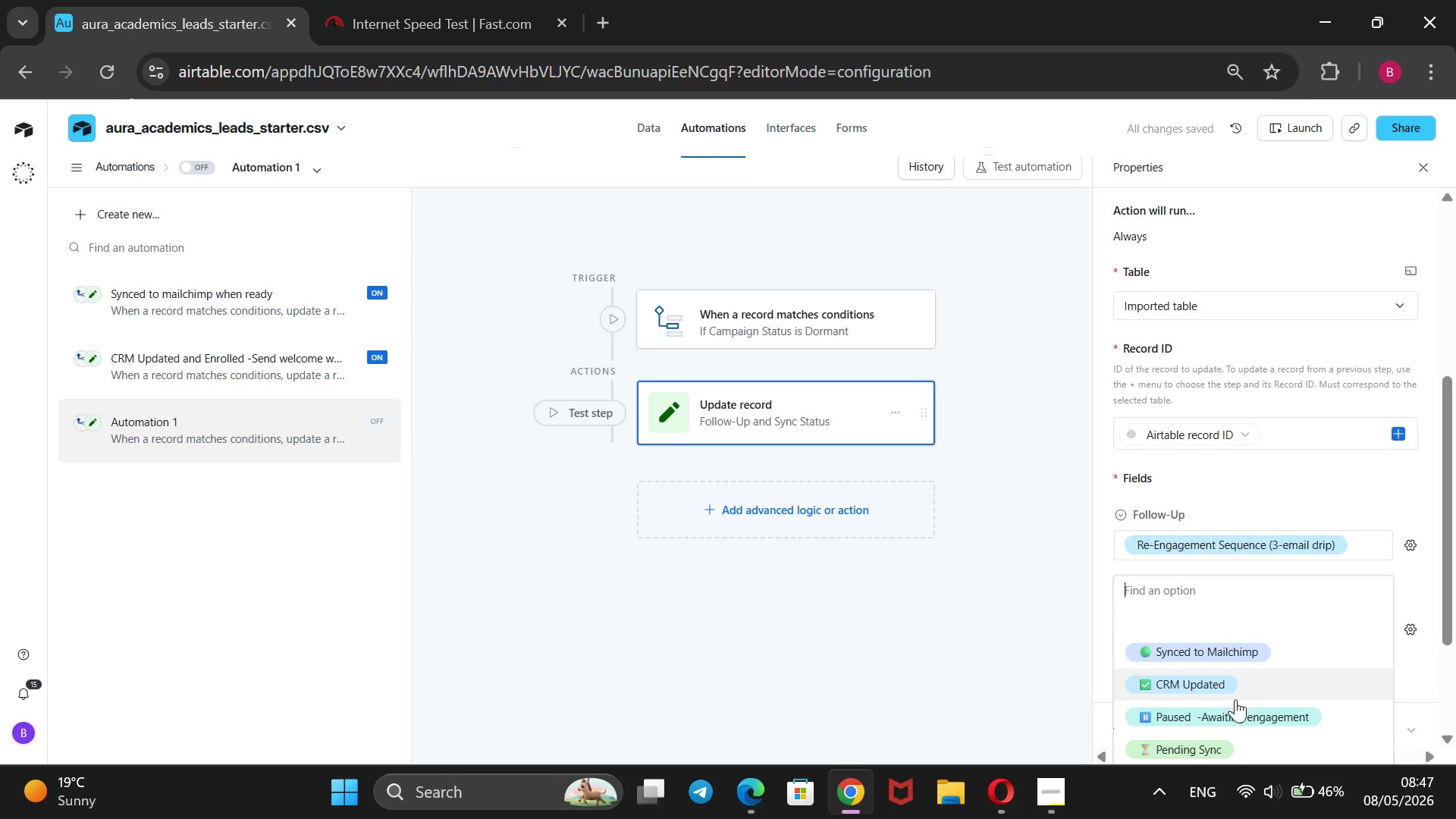 
left_click([1235, 704])
 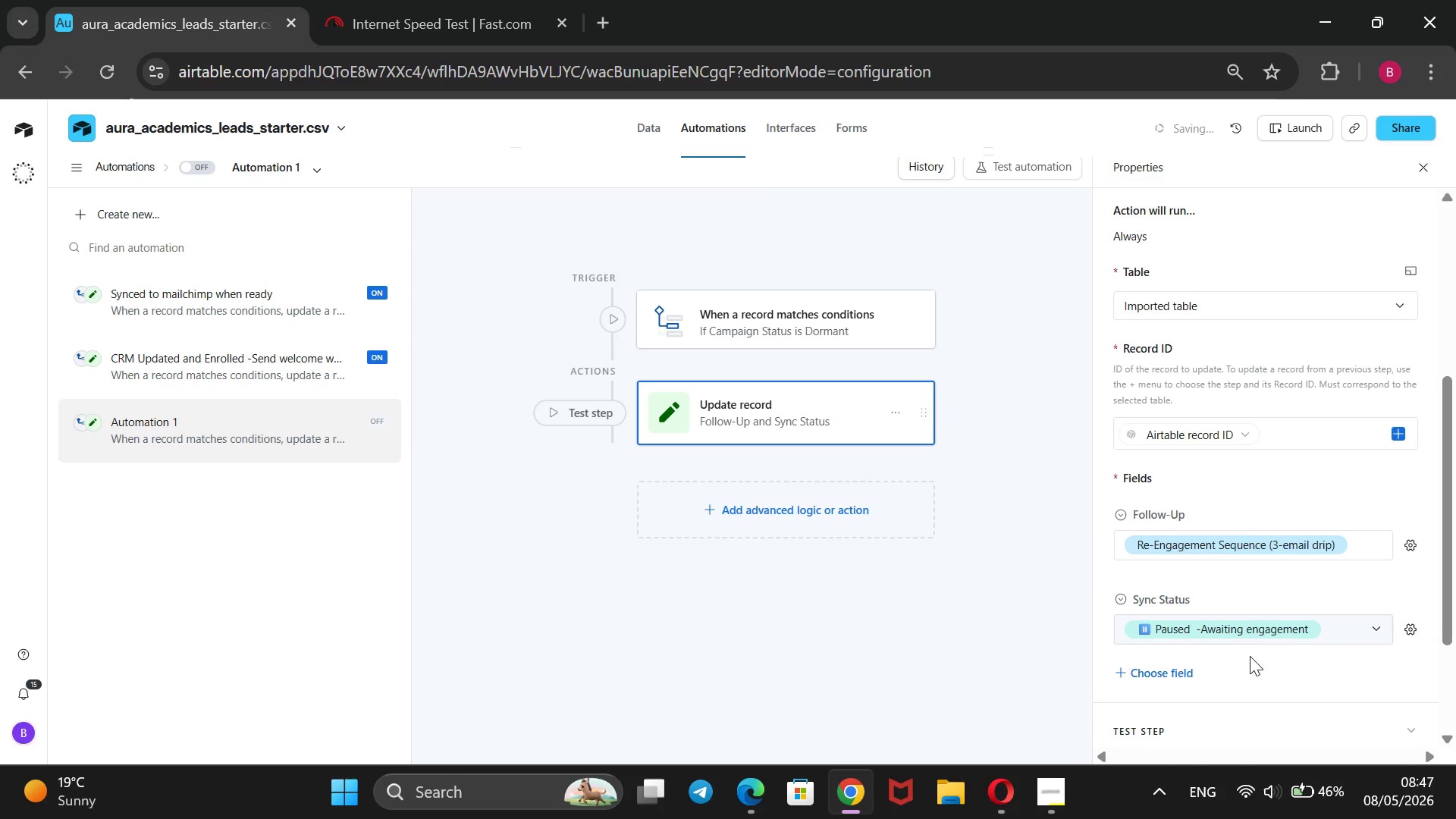 
scroll: coordinate [1246, 652], scroll_direction: down, amount: 1.0
 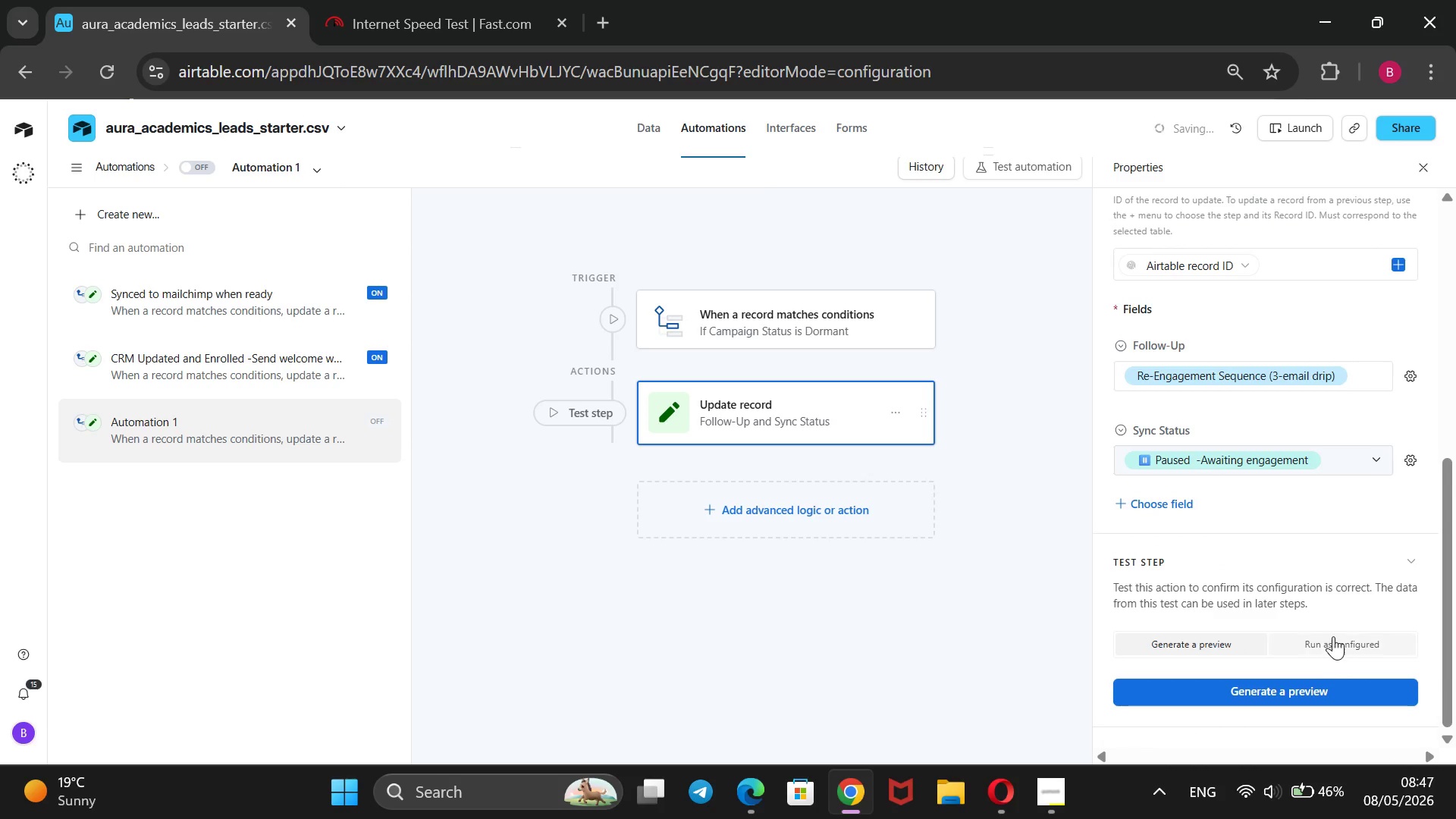 
left_click([1333, 634])
 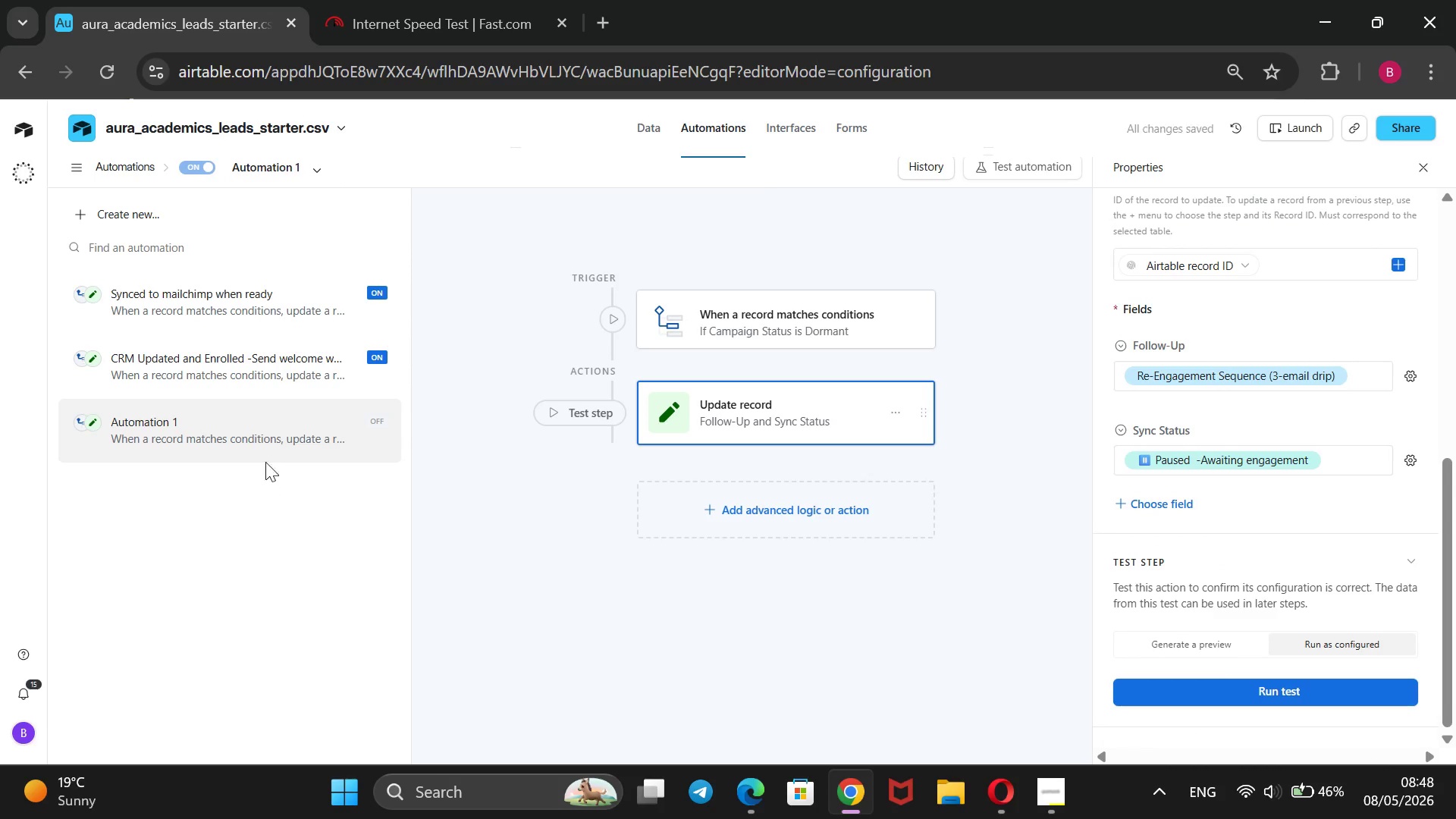 
right_click([256, 418])
 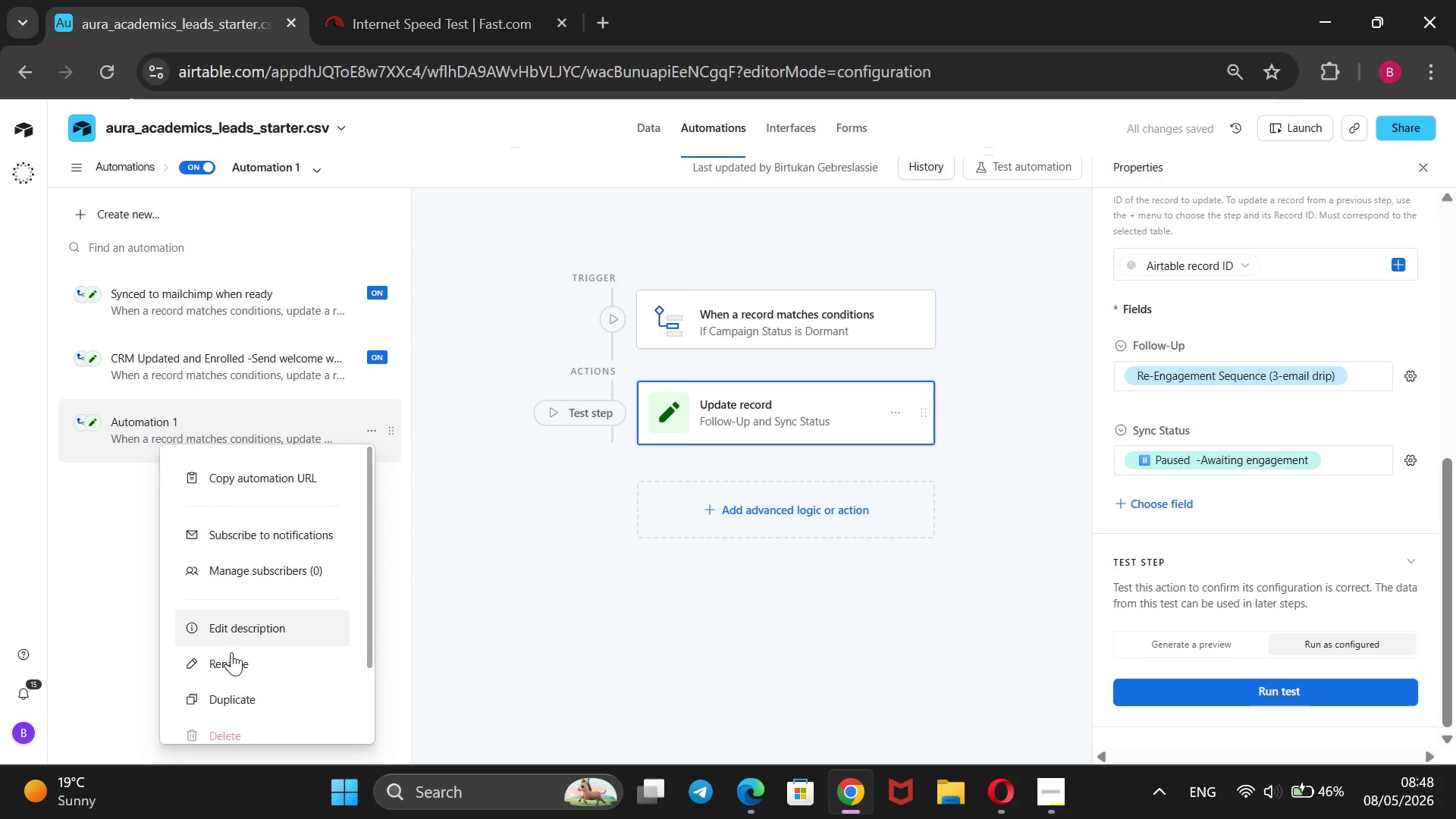 
left_click([230, 667])
 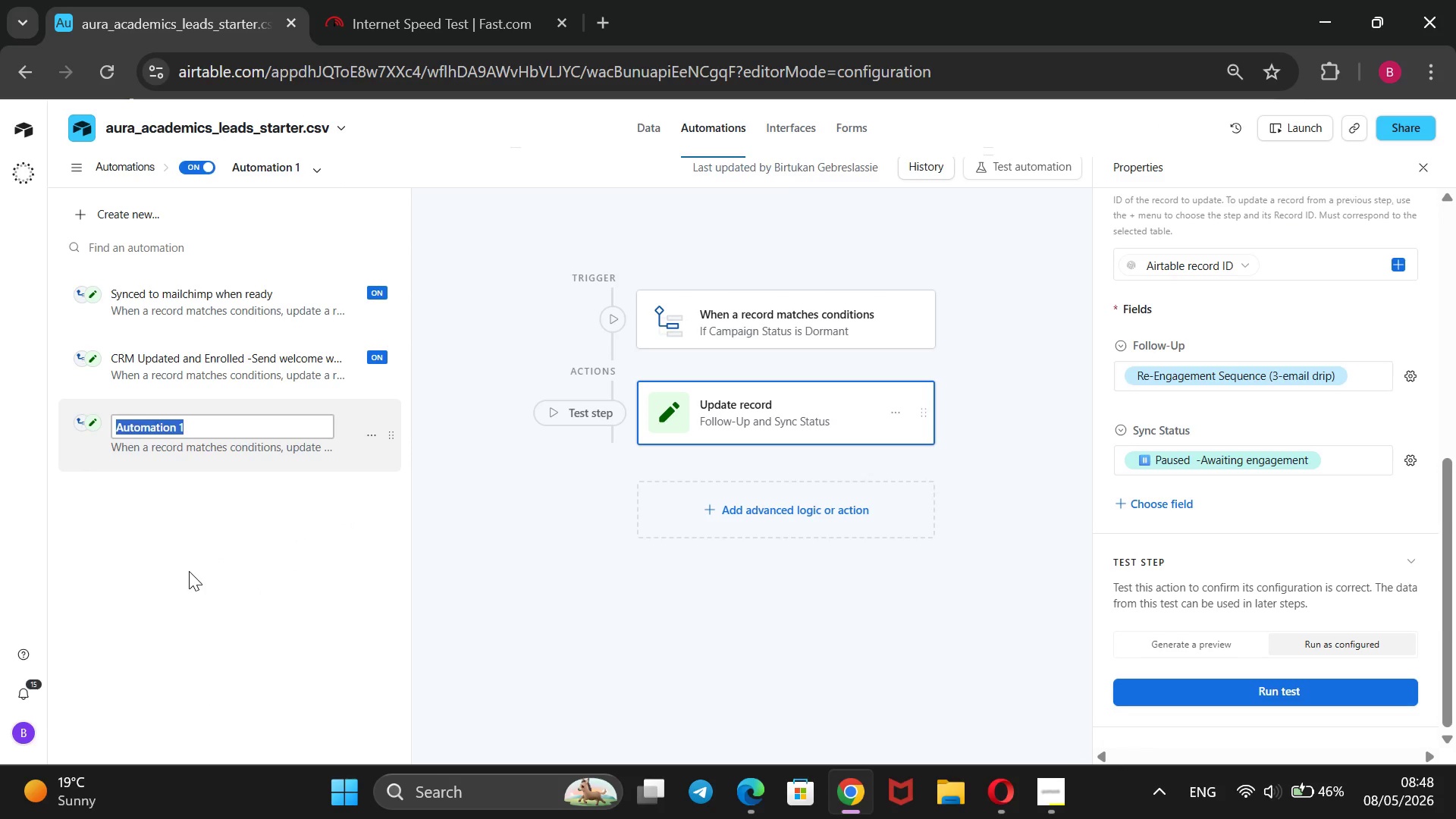 
type(Campaig)
 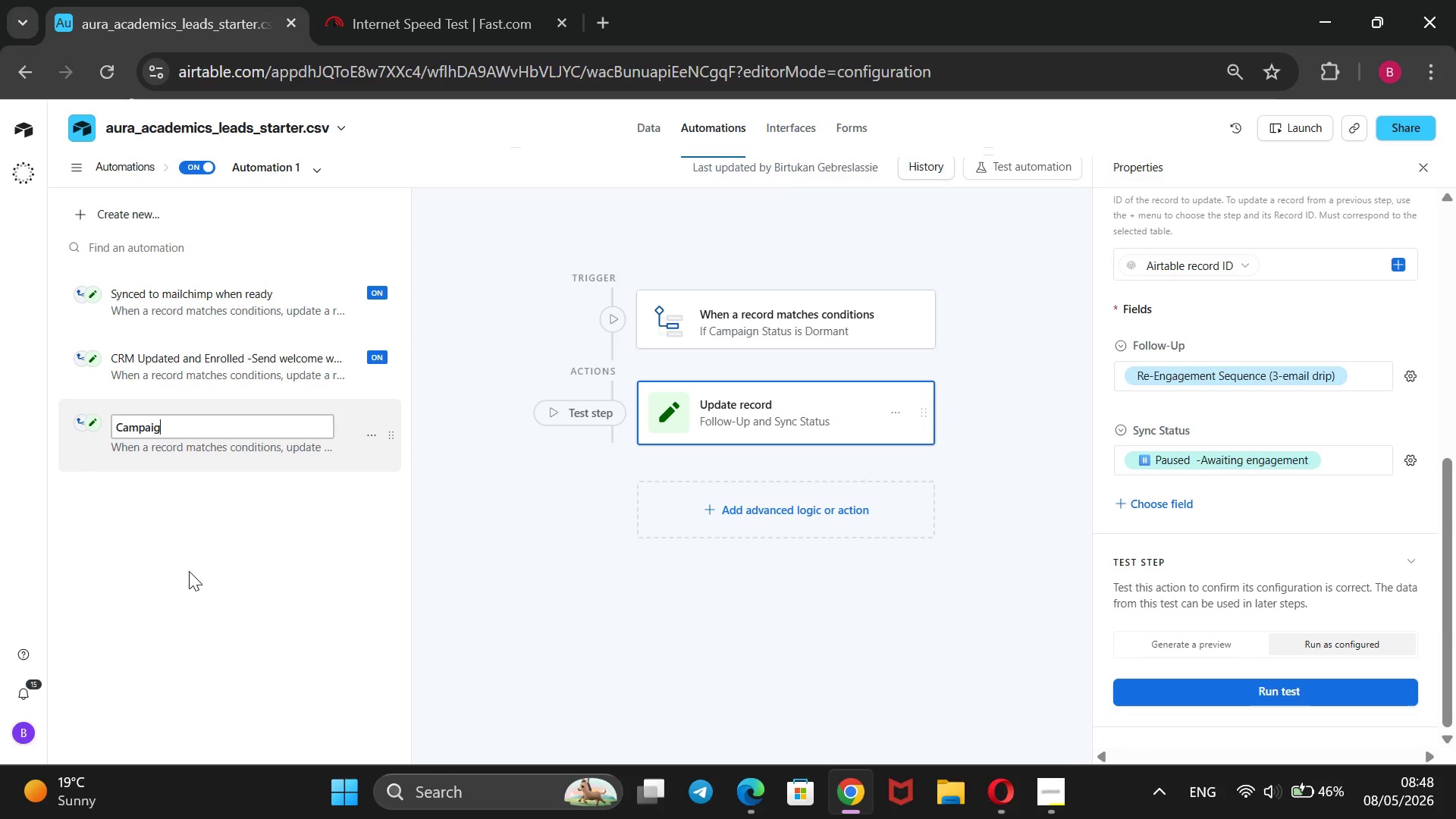 
hold_key(key=Backspace, duration=0.88)
 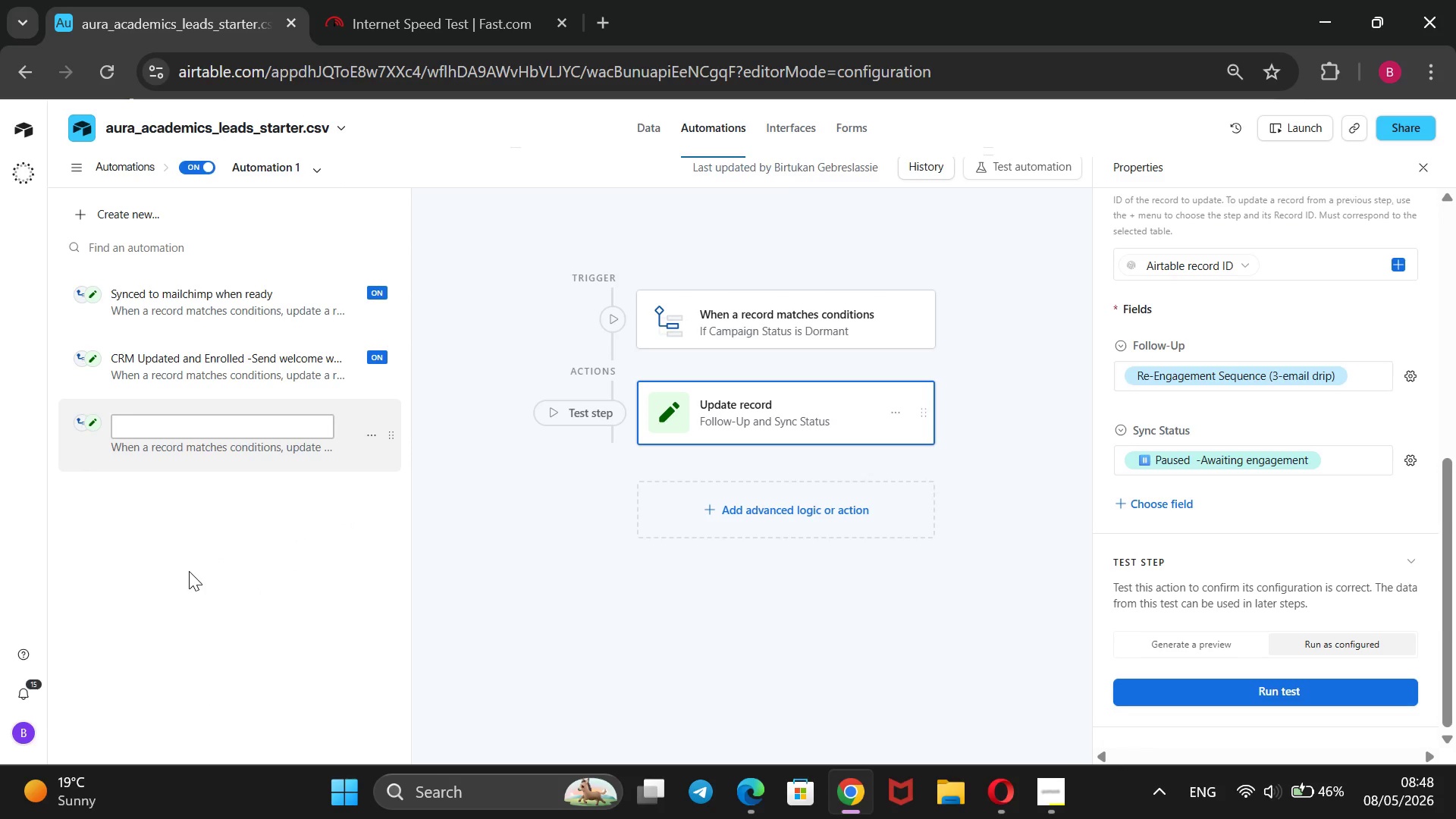 
type(Re-Engagement Sequence and Paused when Staut)
key(Backspace)
key(Backspace)
key(Backspace)
key(Backspace)
key(Backspace)
type(Dormant)
 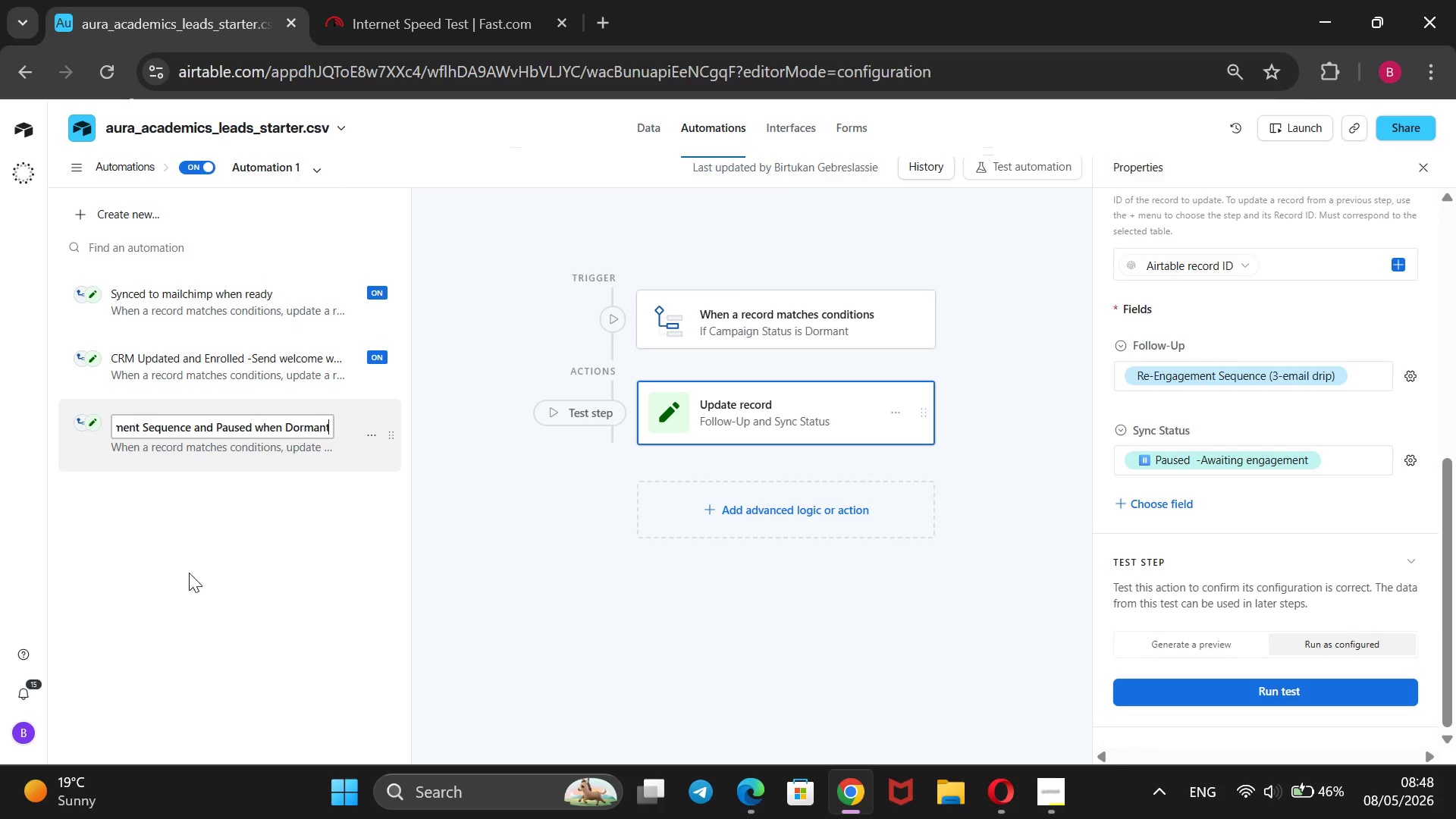 
key(Enter)
 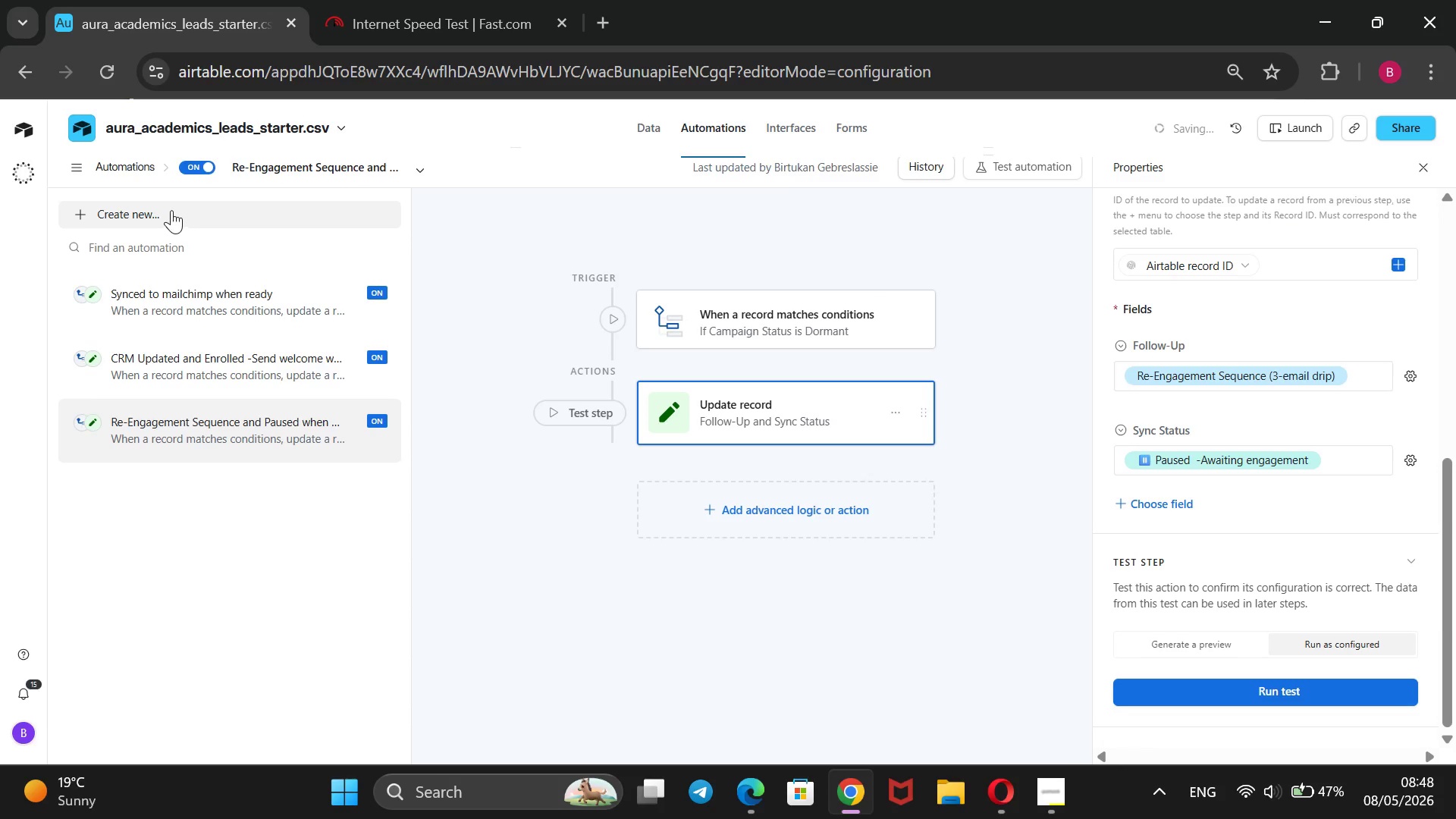 
left_click([158, 215])
 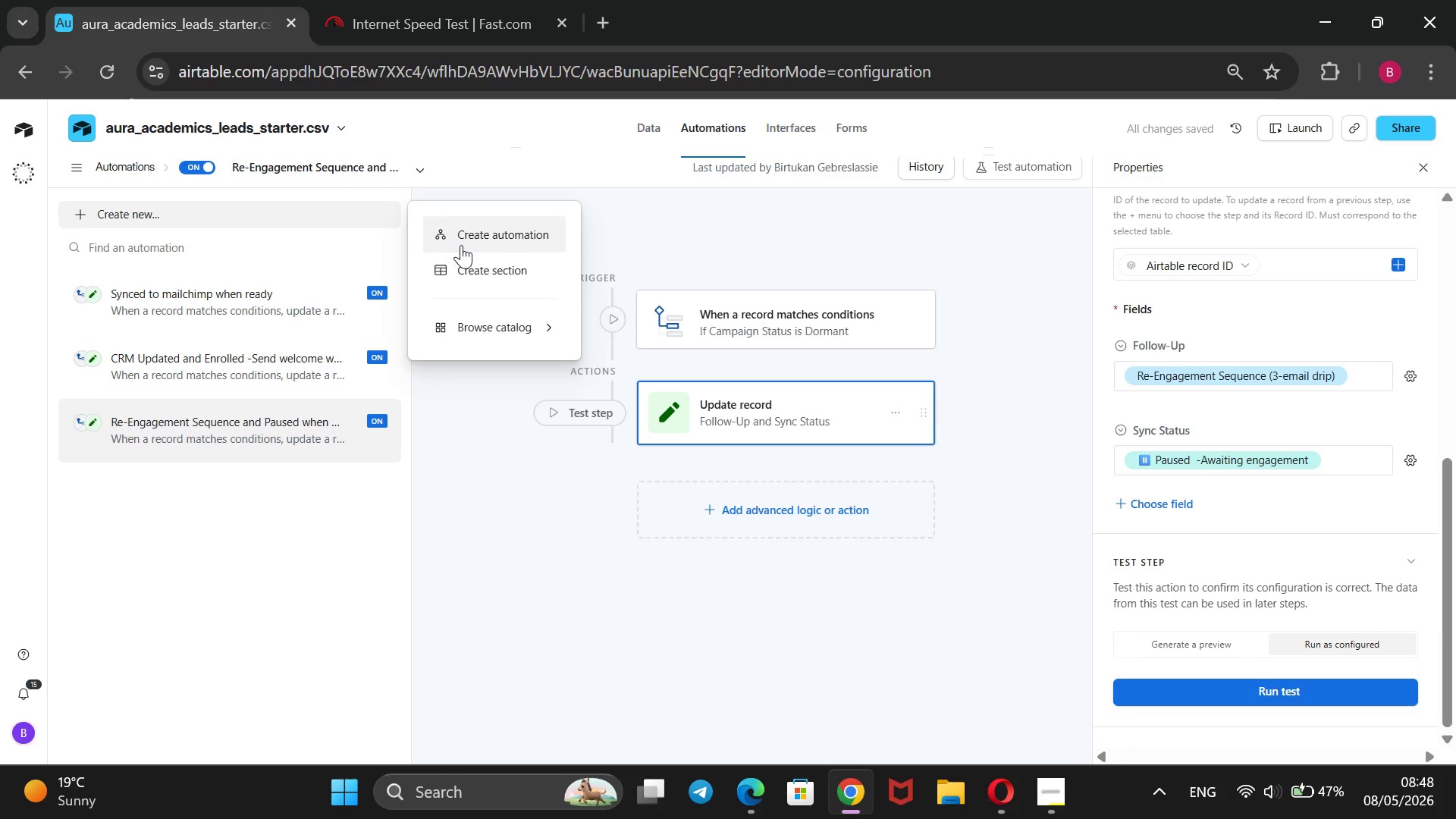 
left_click([464, 245])
 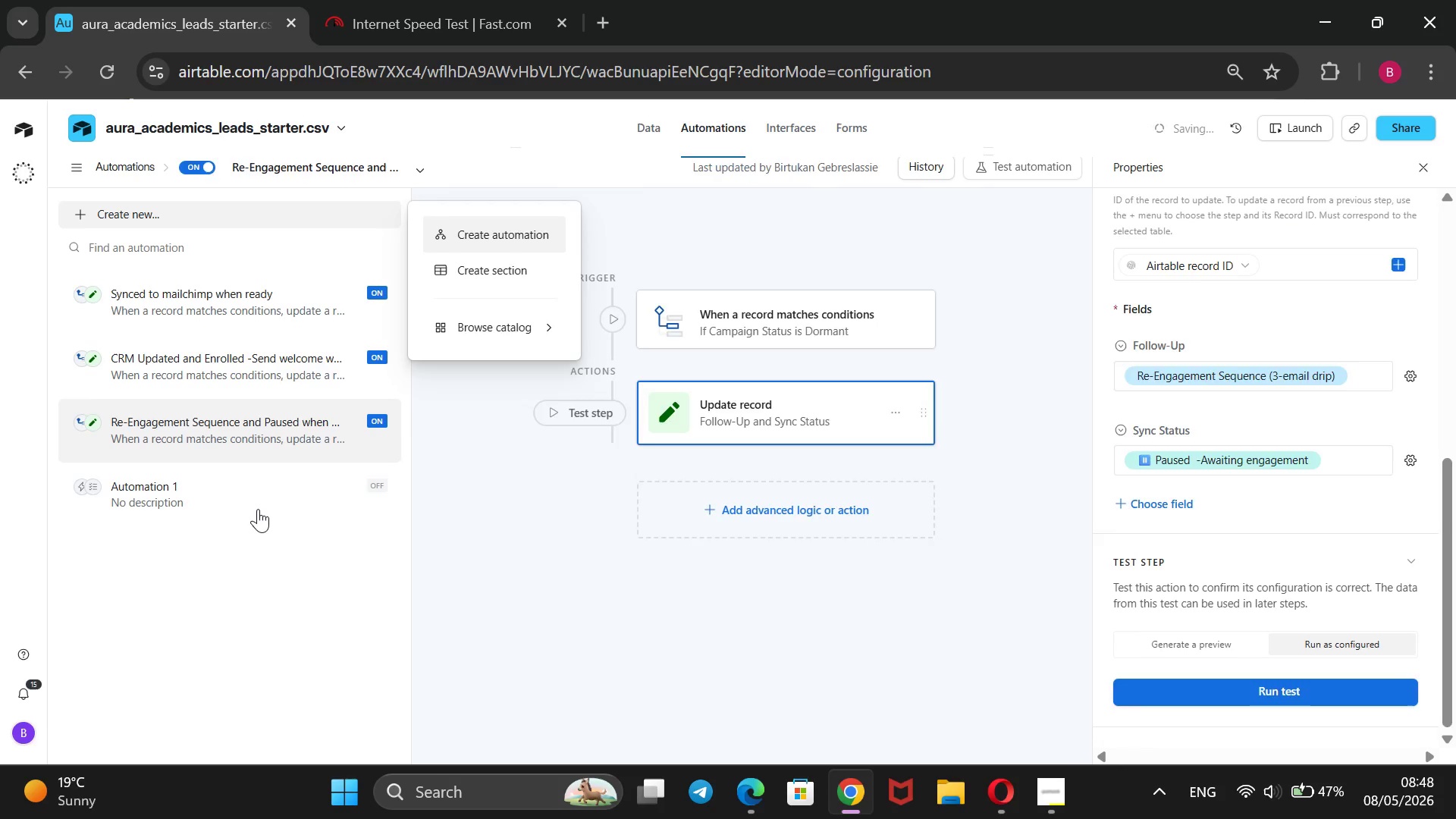 
left_click([258, 509])
 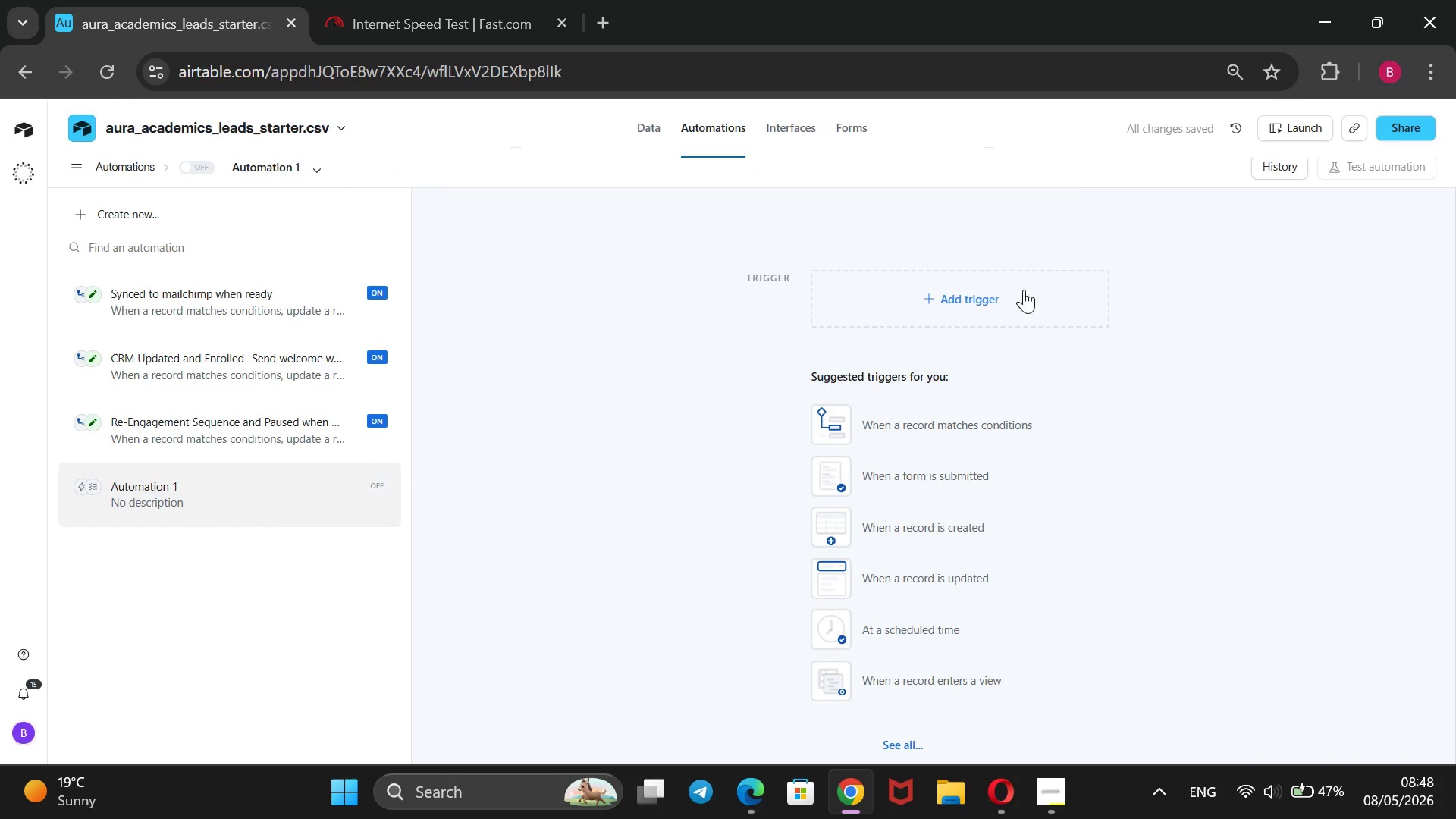 
left_click([1012, 293])
 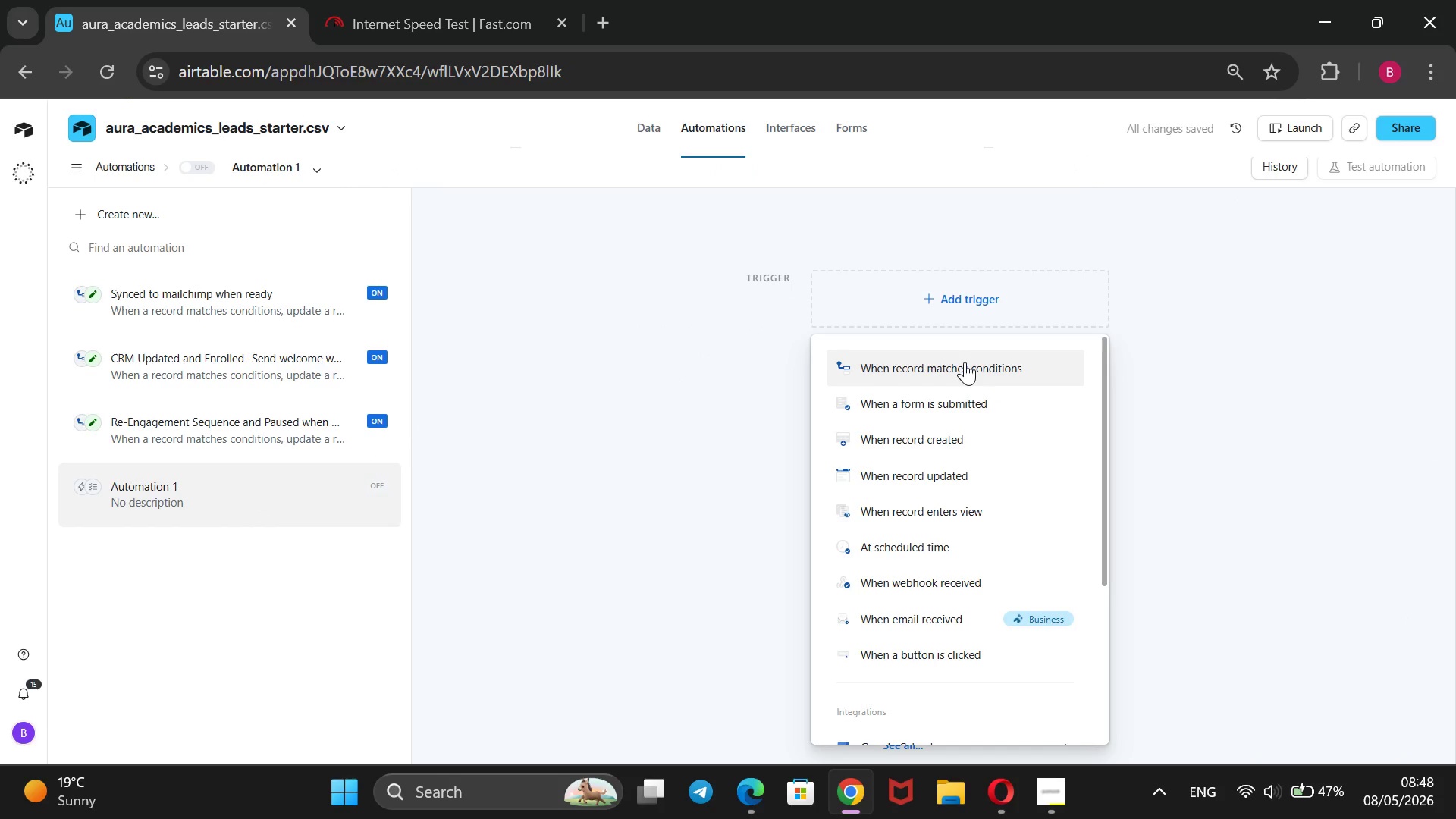 
left_click([965, 362])
 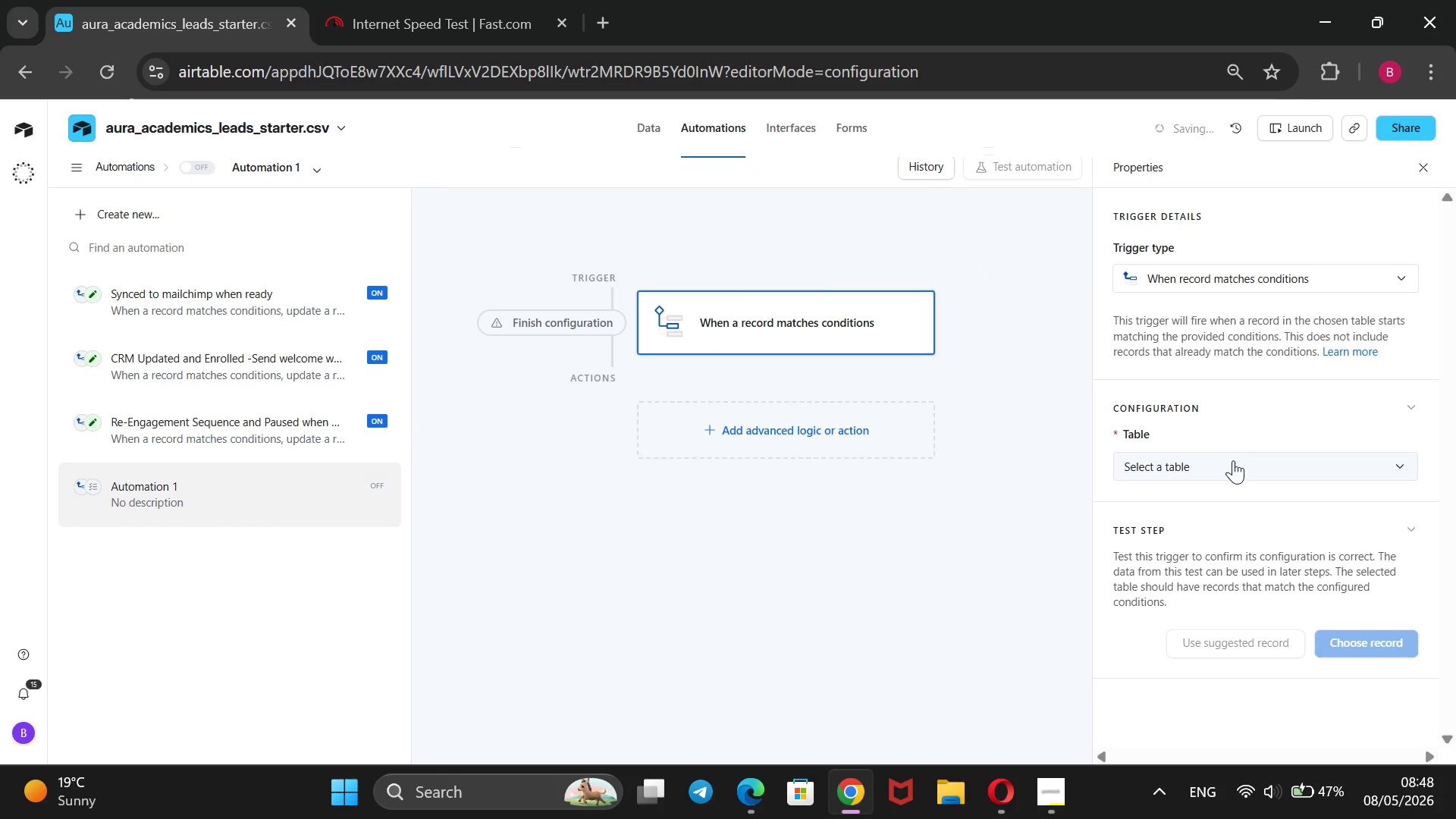 
left_click([1233, 460])
 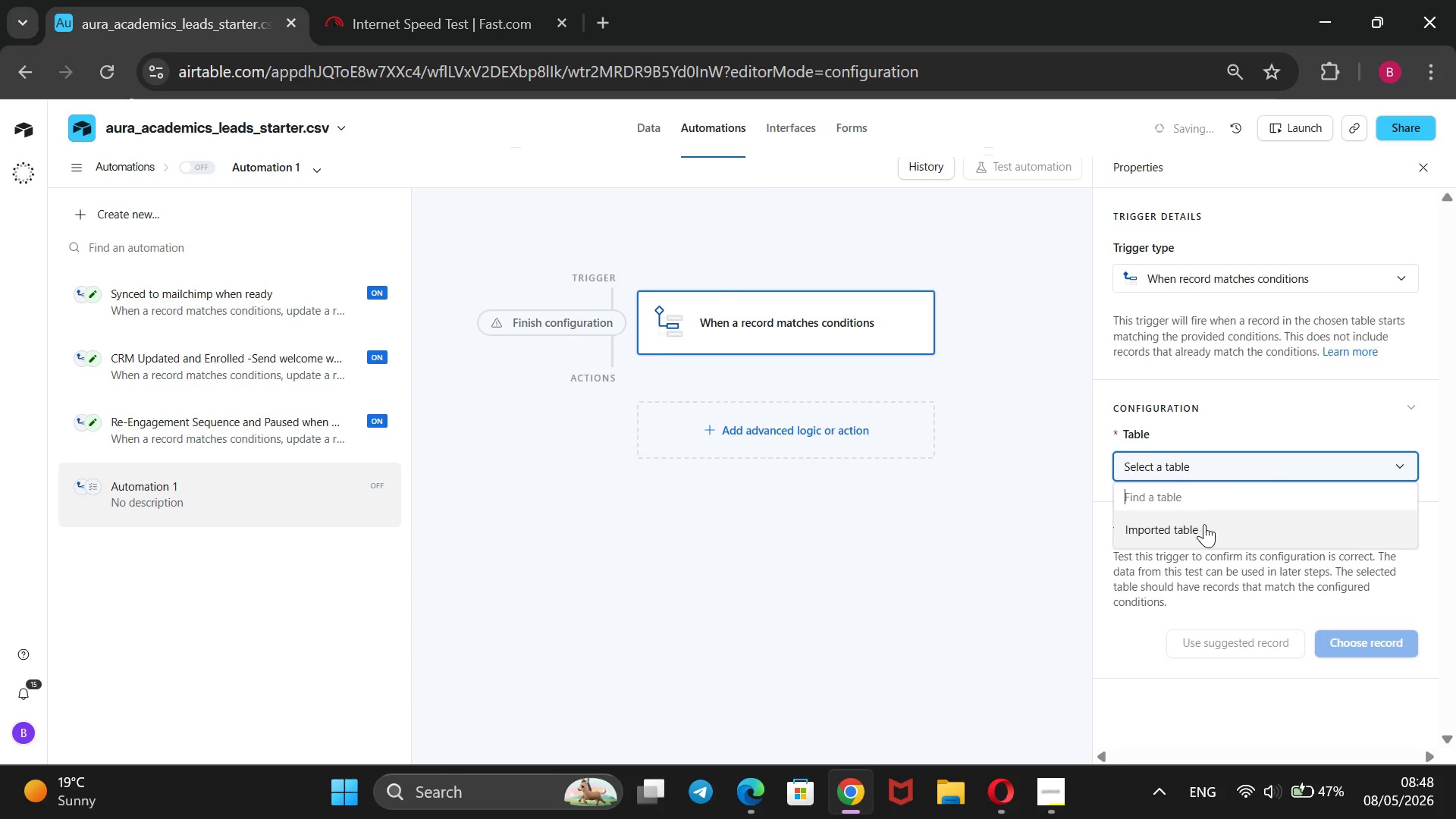 
left_click([1204, 524])
 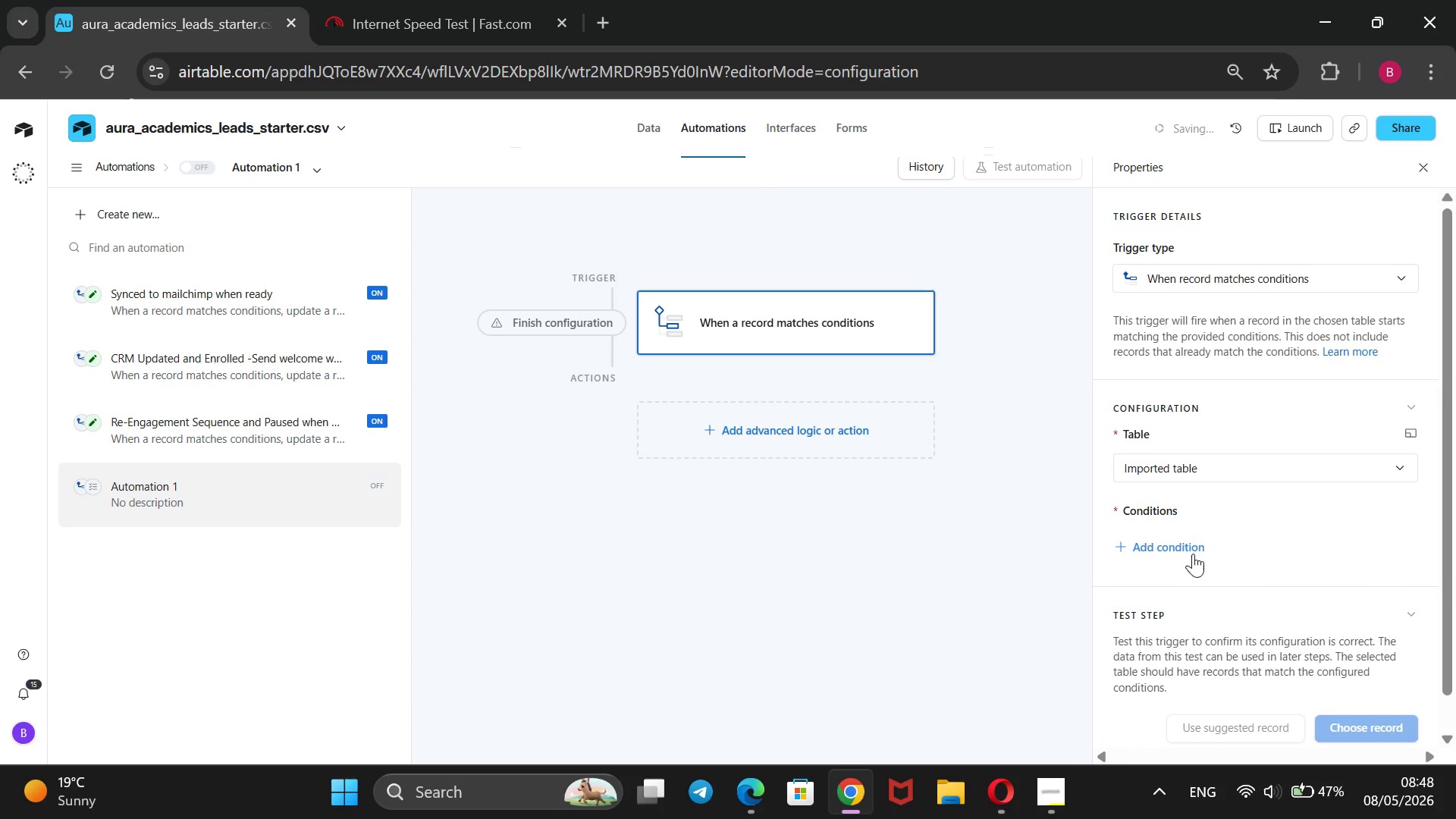 
left_click([1183, 553])
 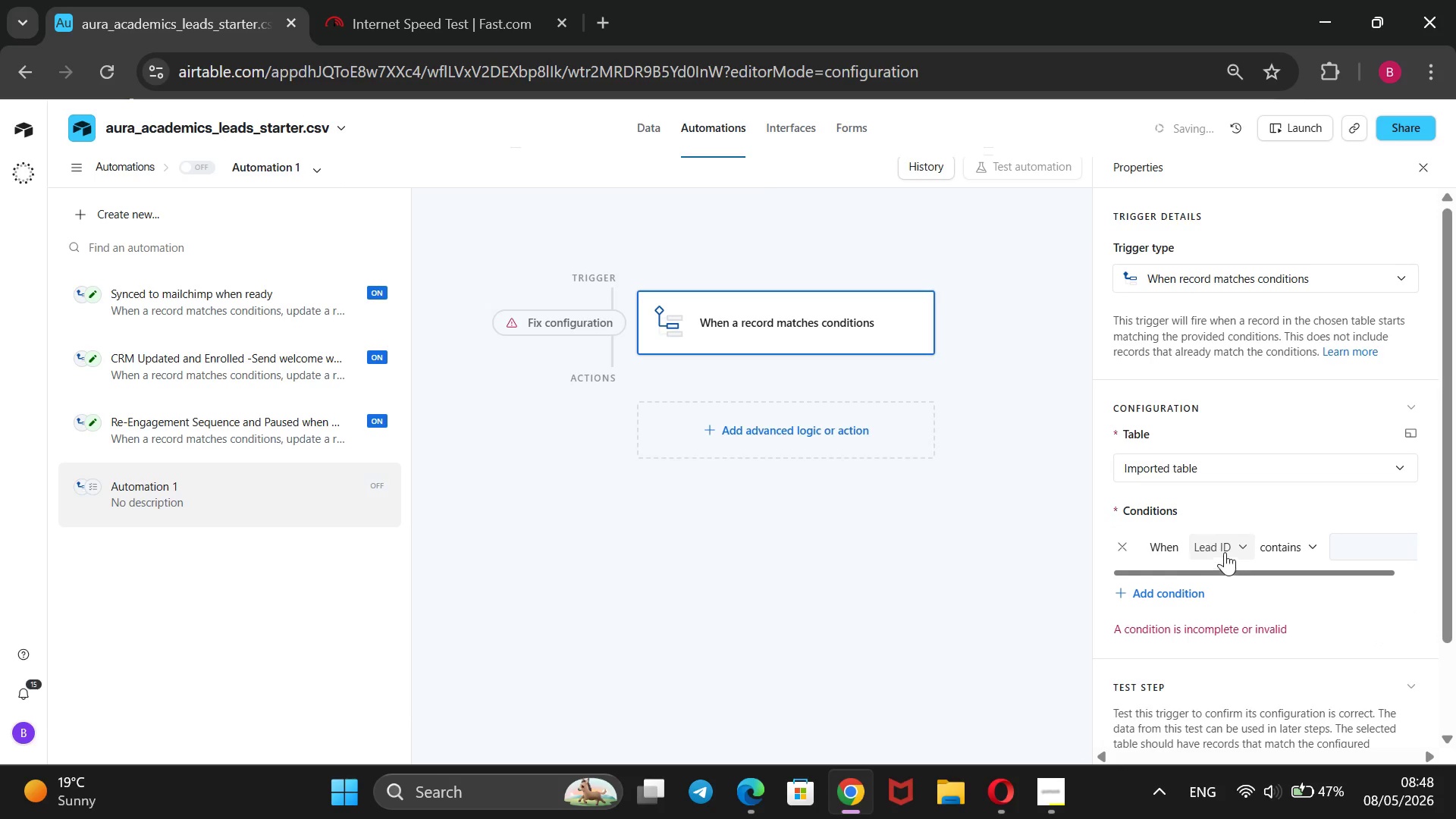 
left_click([1225, 541])
 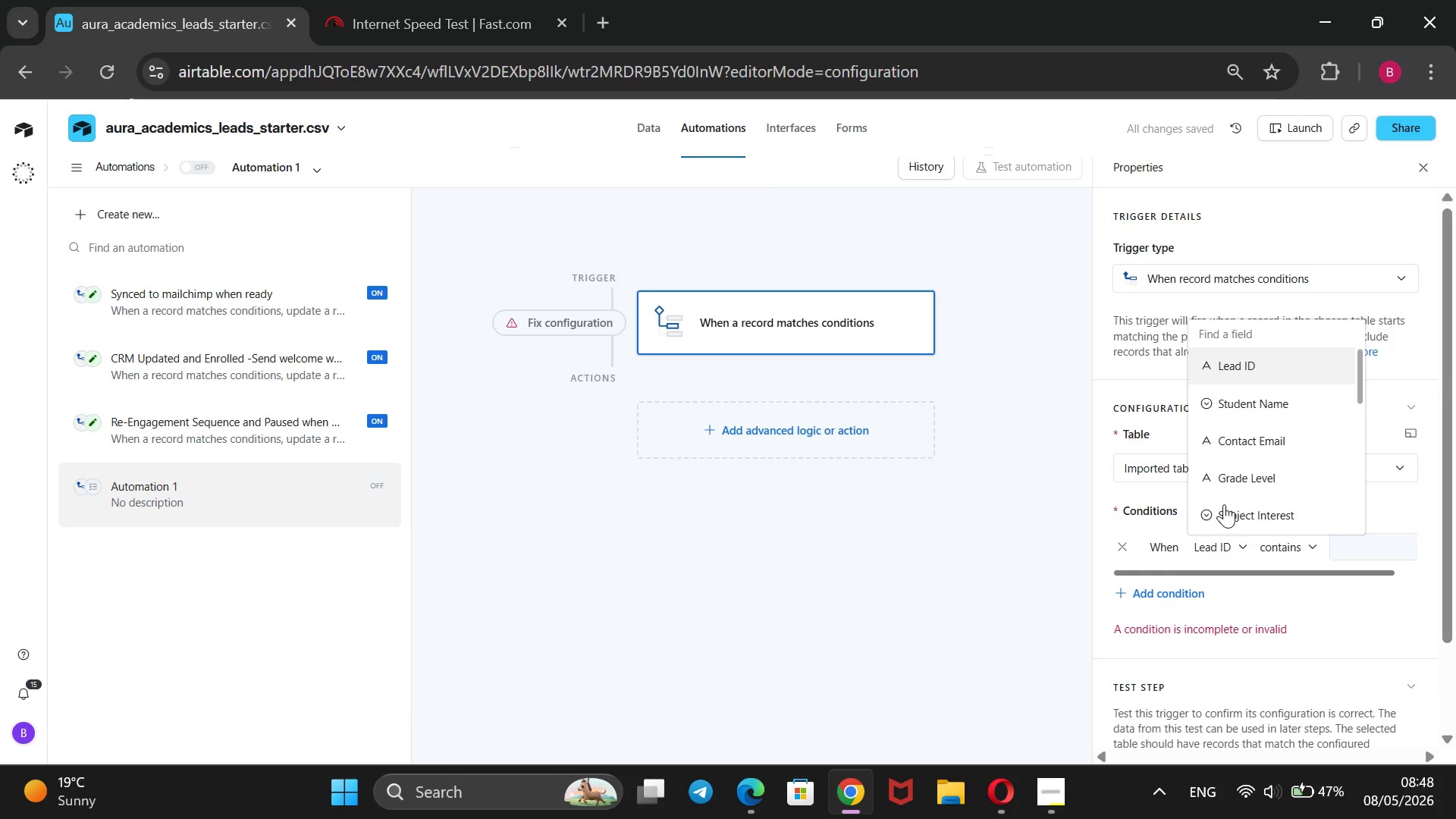 
scroll: coordinate [1226, 453], scroll_direction: down, amount: 6.0
 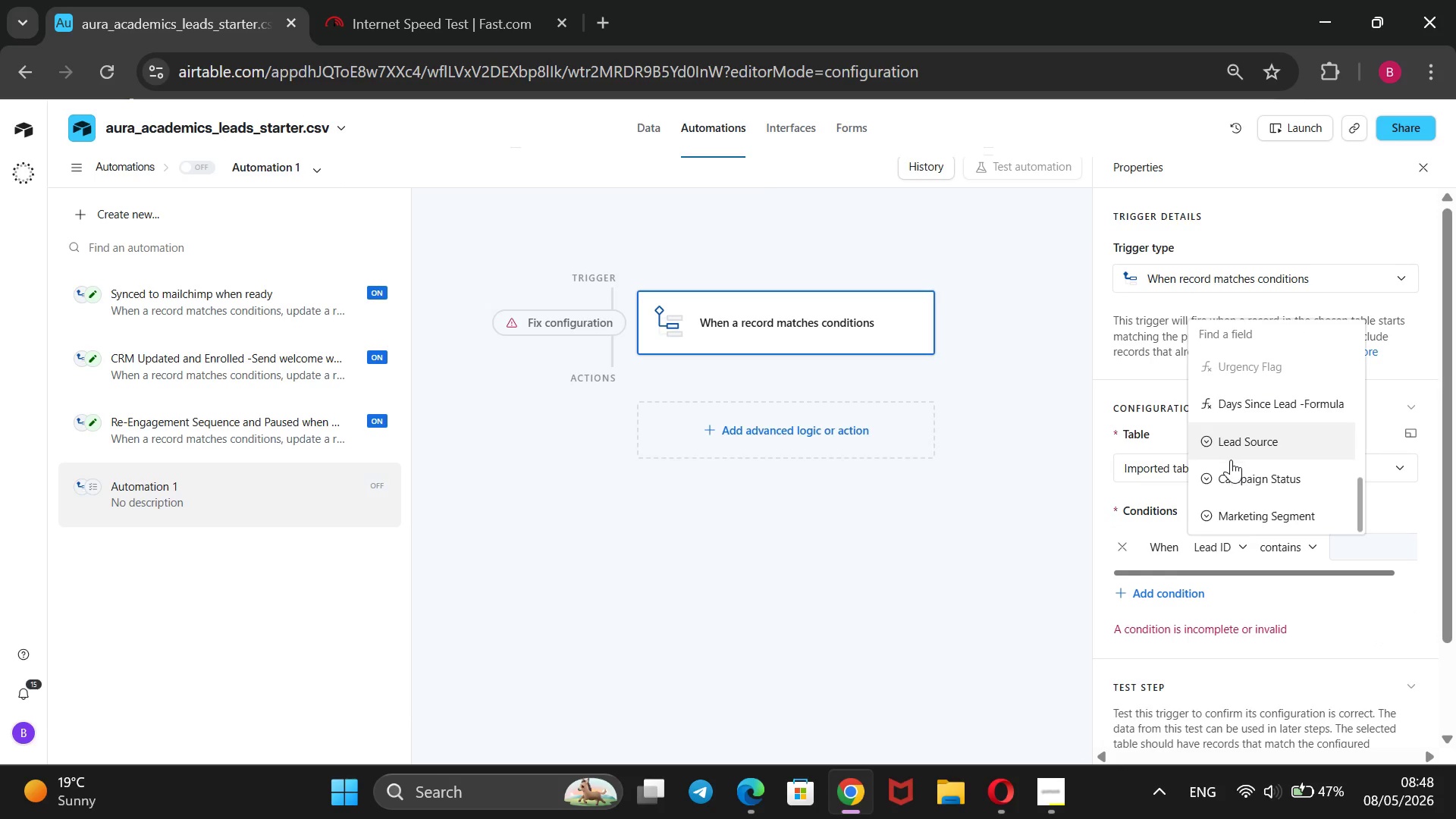 
left_click([1231, 469])
 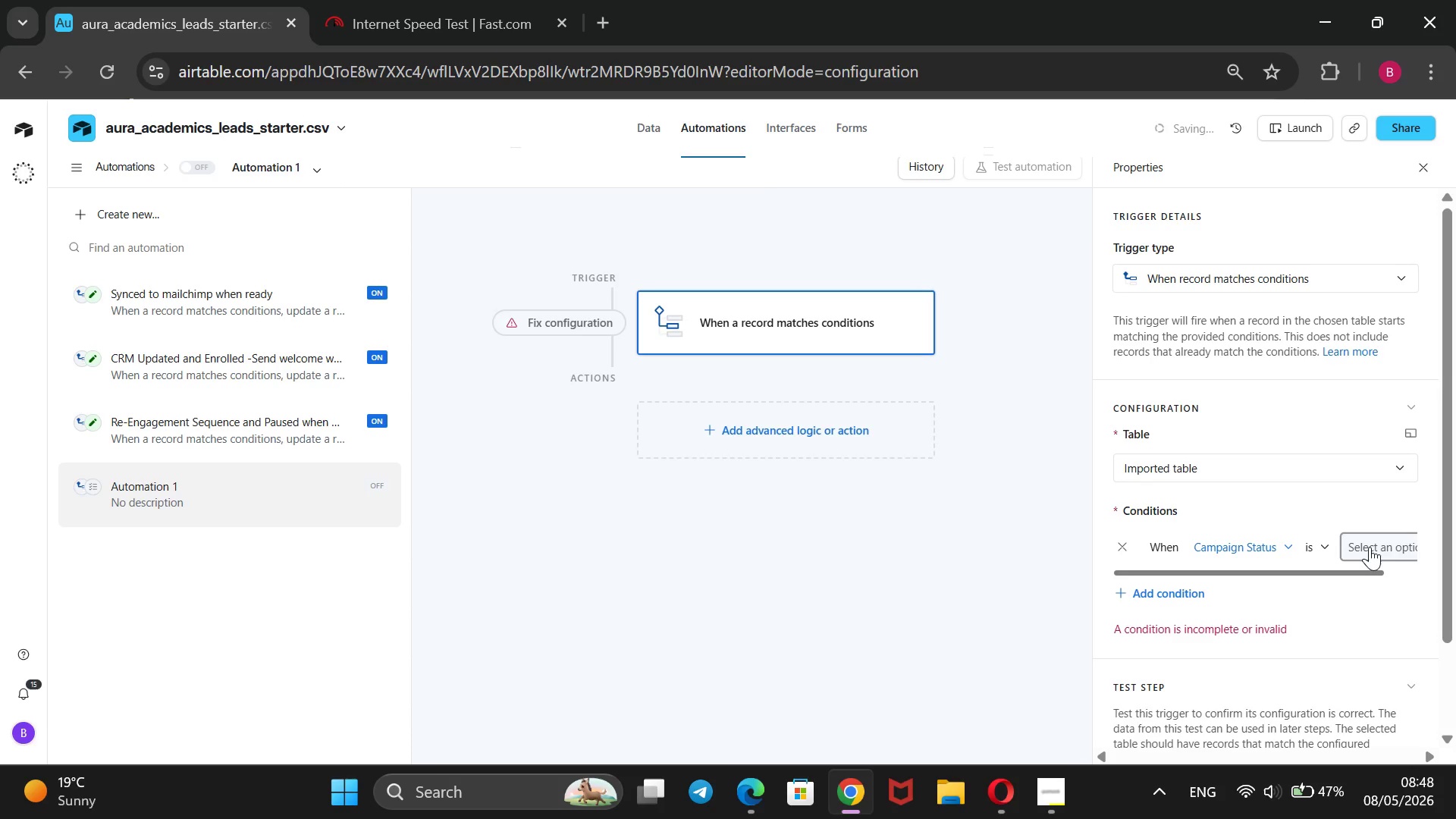 
left_click([1370, 547])
 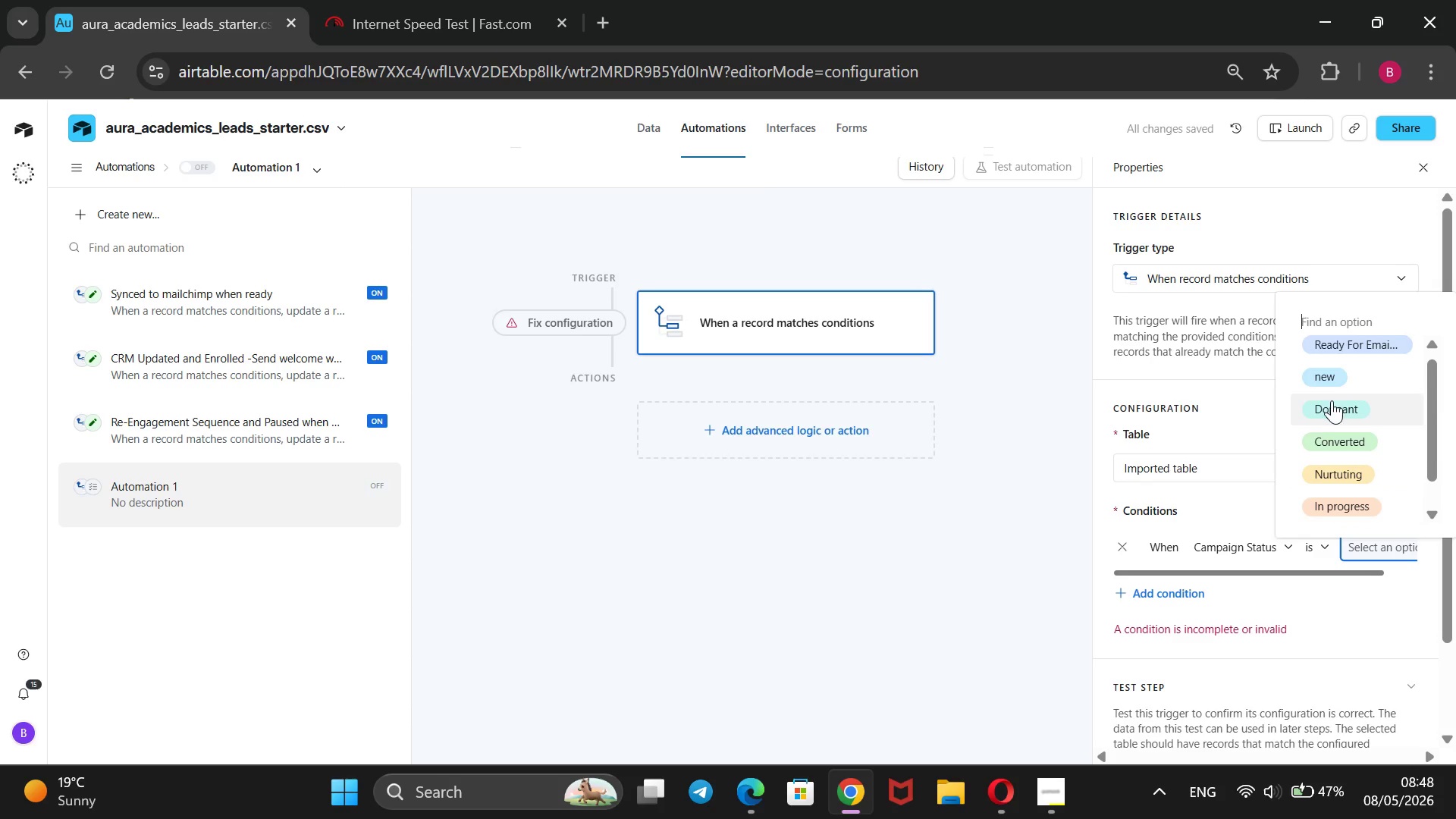 
left_click([1331, 378])
 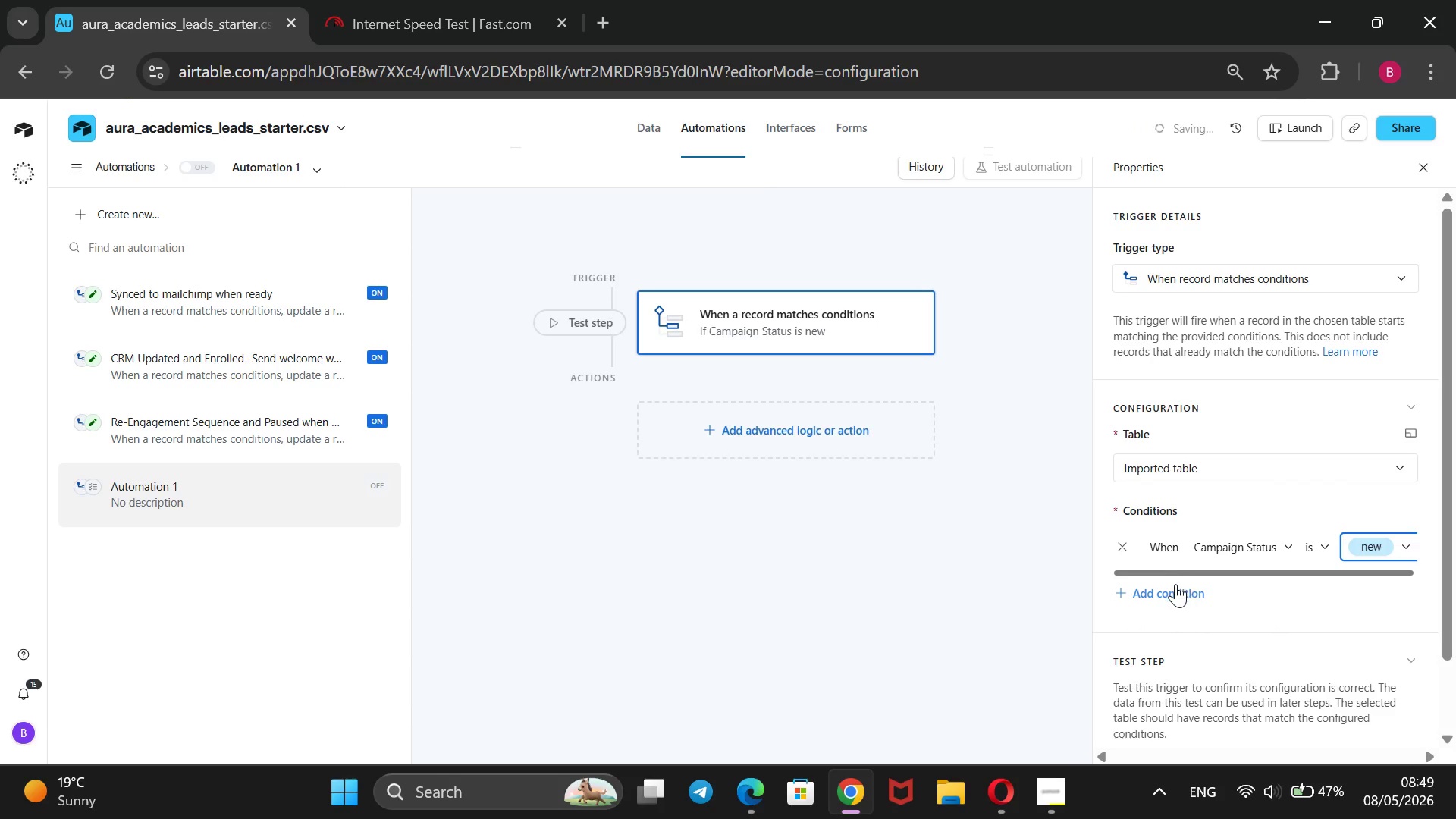 
left_click([1175, 584])
 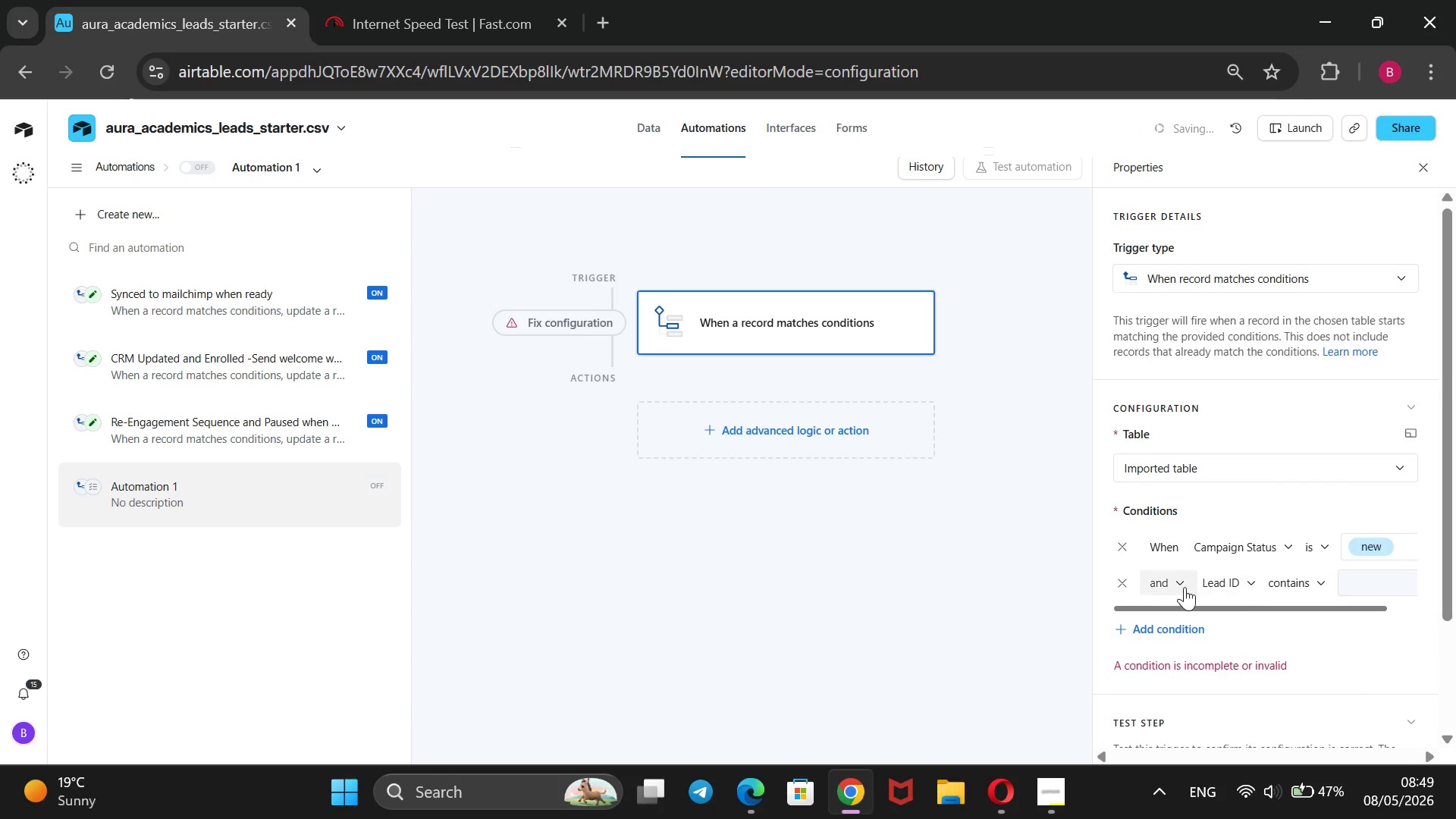 
left_click([1185, 585])
 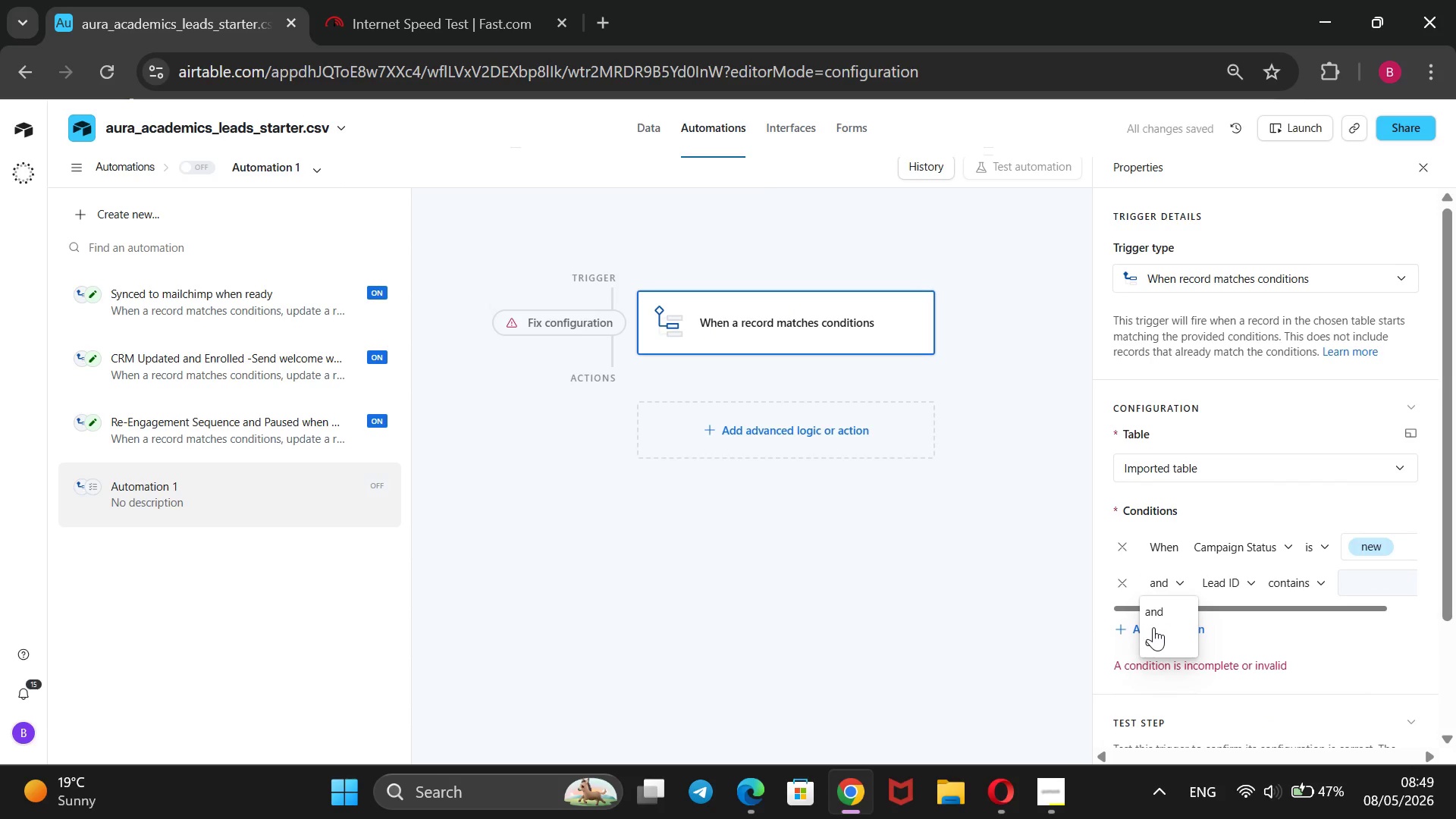 
left_click([1153, 627])
 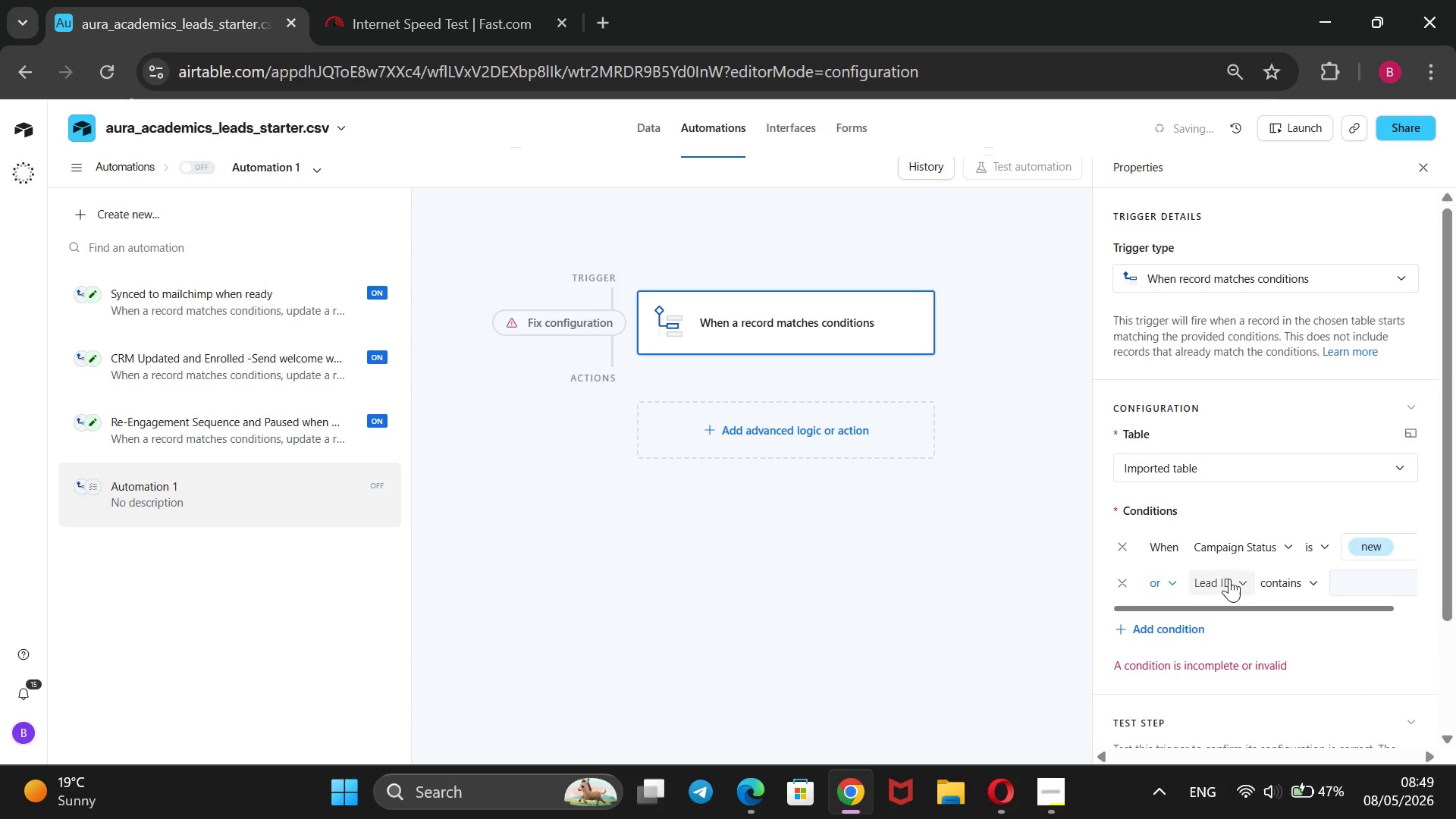 
left_click([1230, 573])
 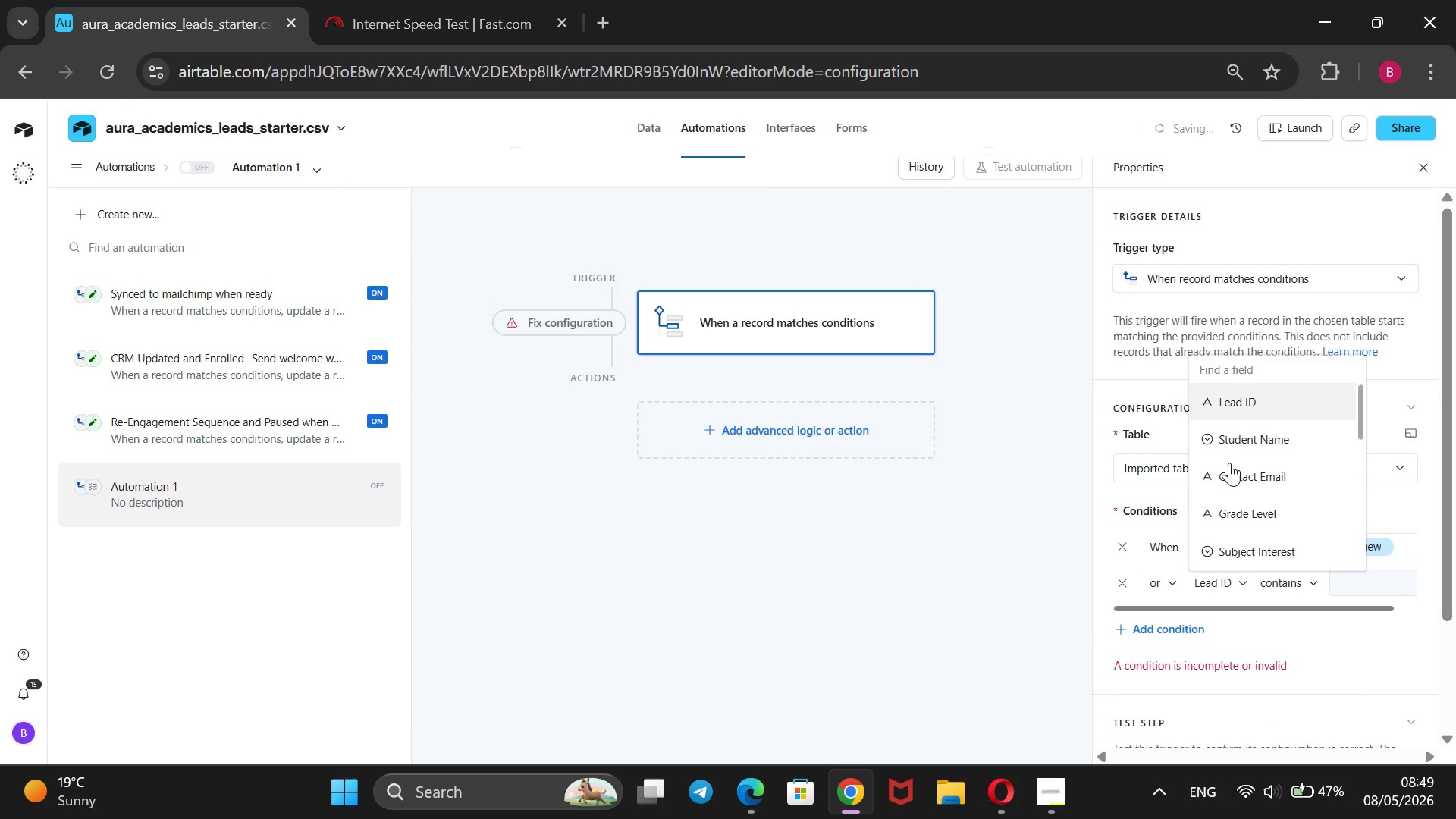 
scroll: coordinate [1225, 535], scroll_direction: down, amount: 4.0
 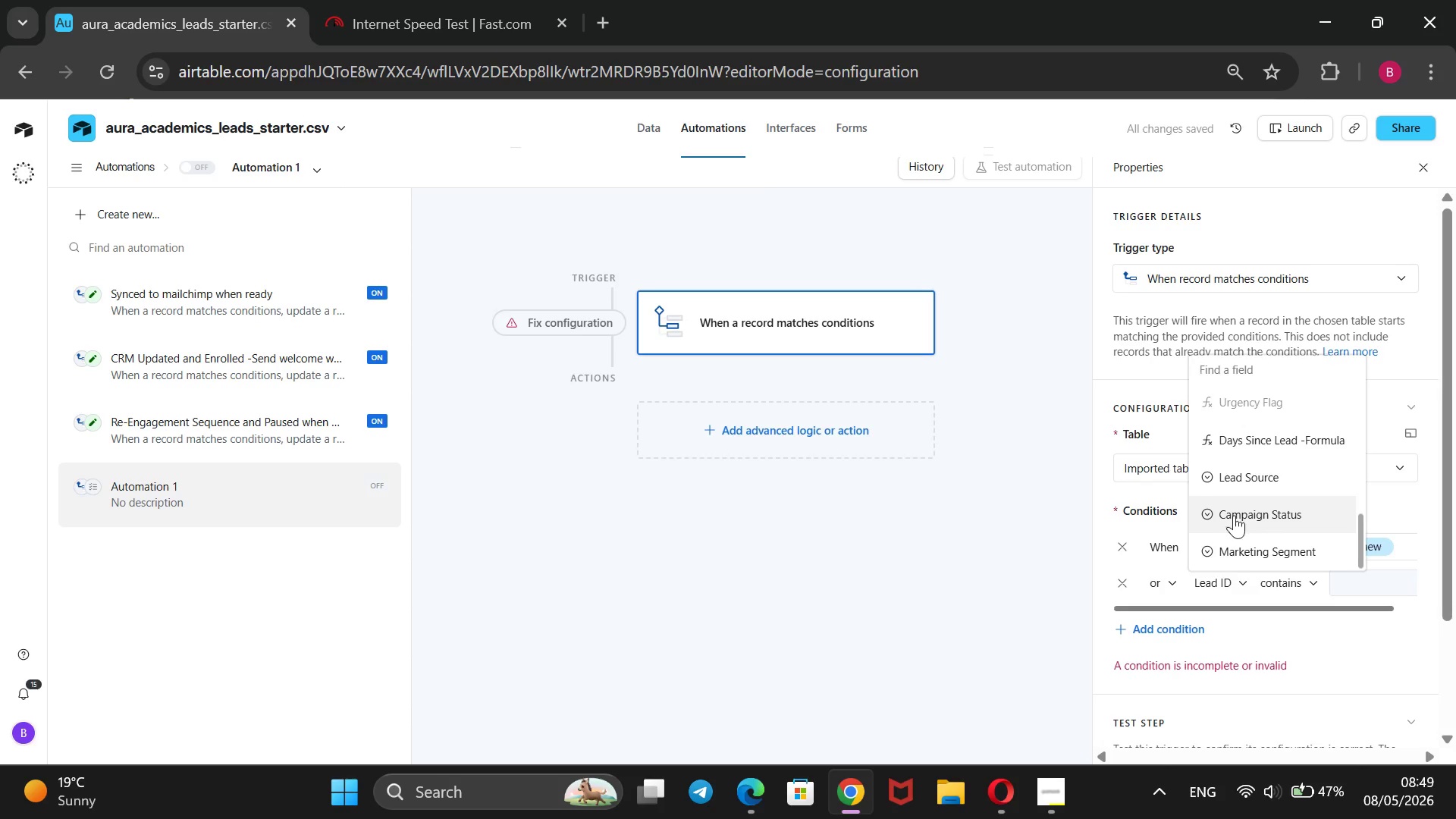 
left_click([1235, 511])
 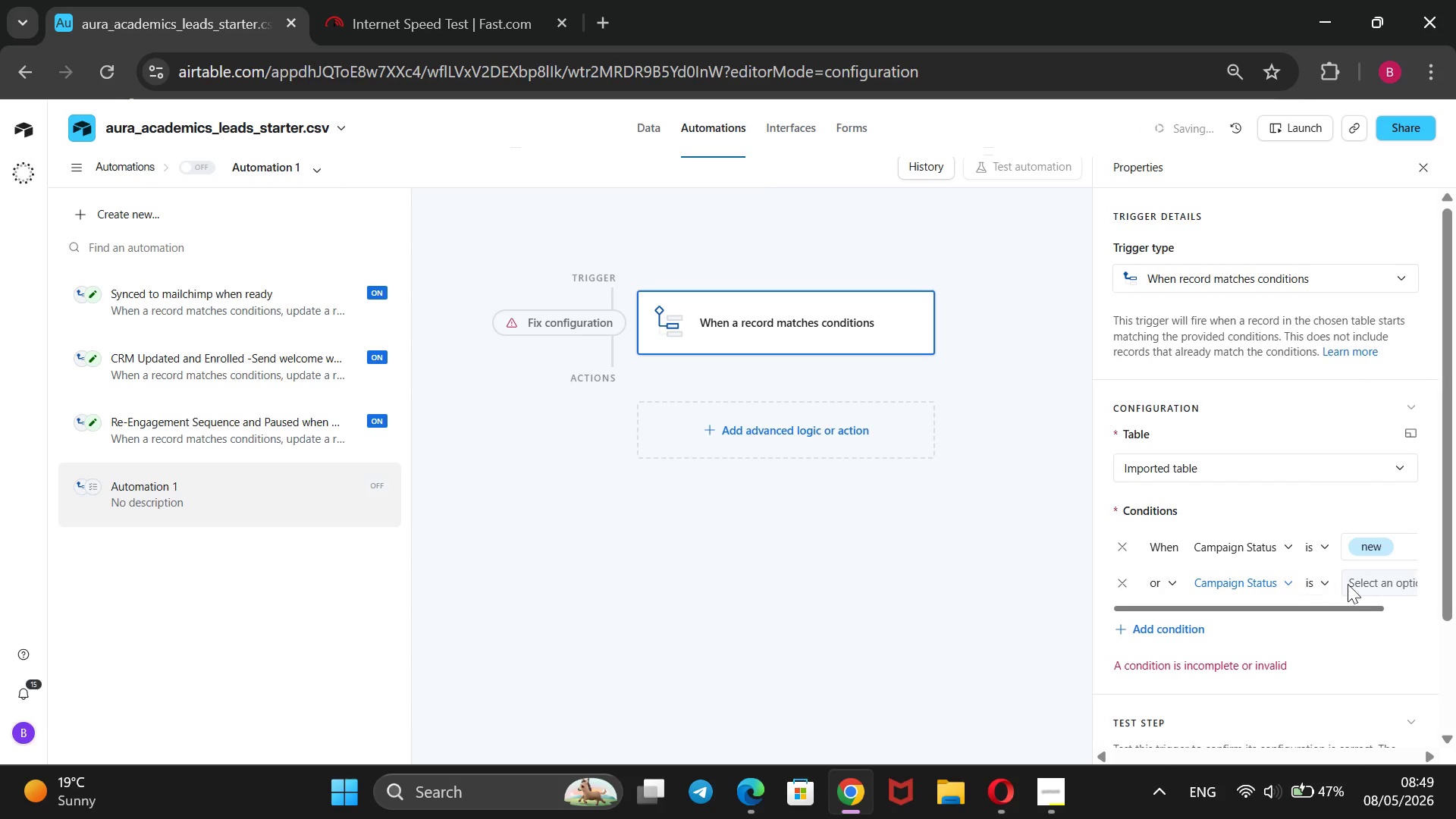 
left_click([1360, 581])
 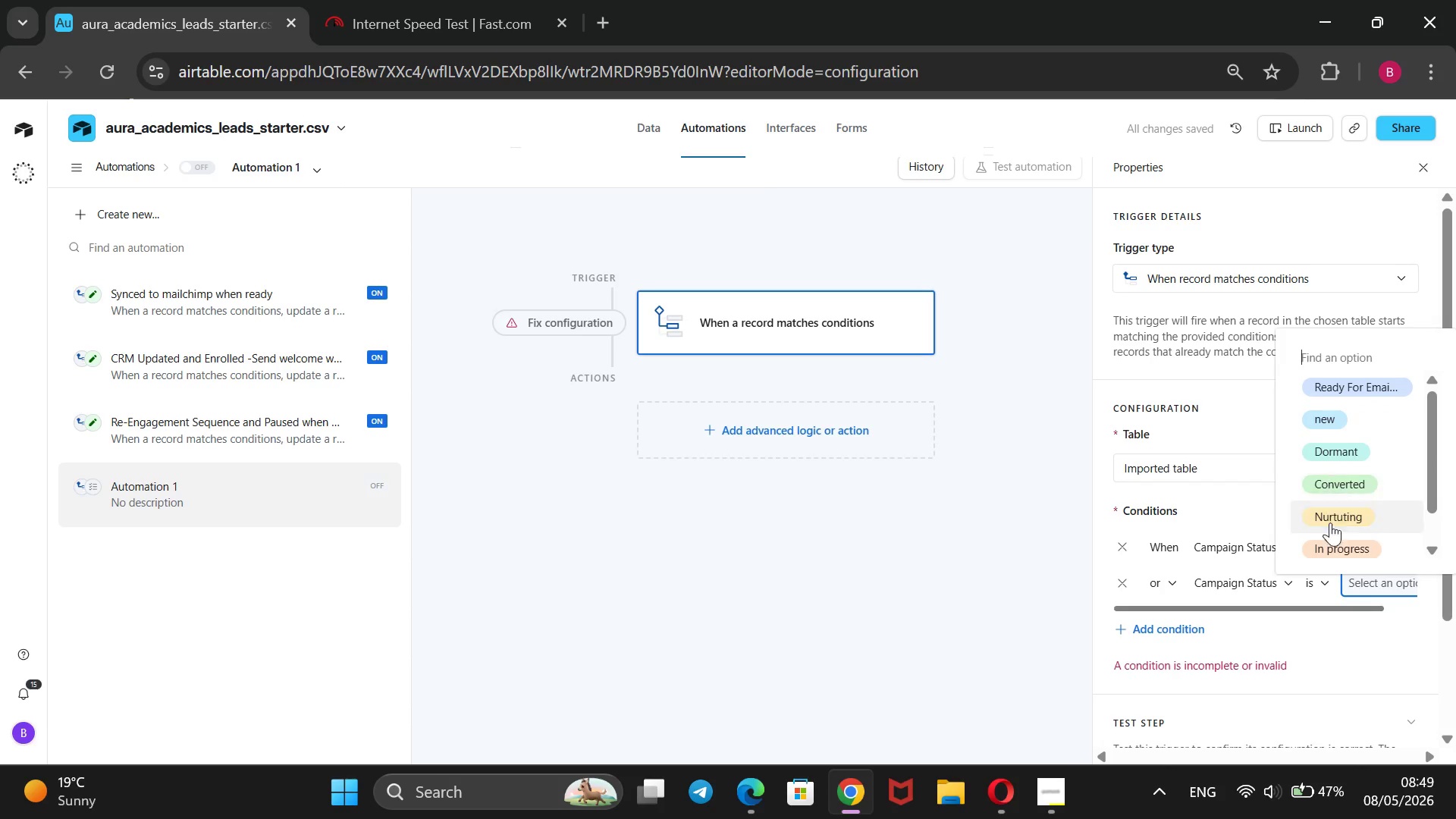 
left_click([1333, 504])
 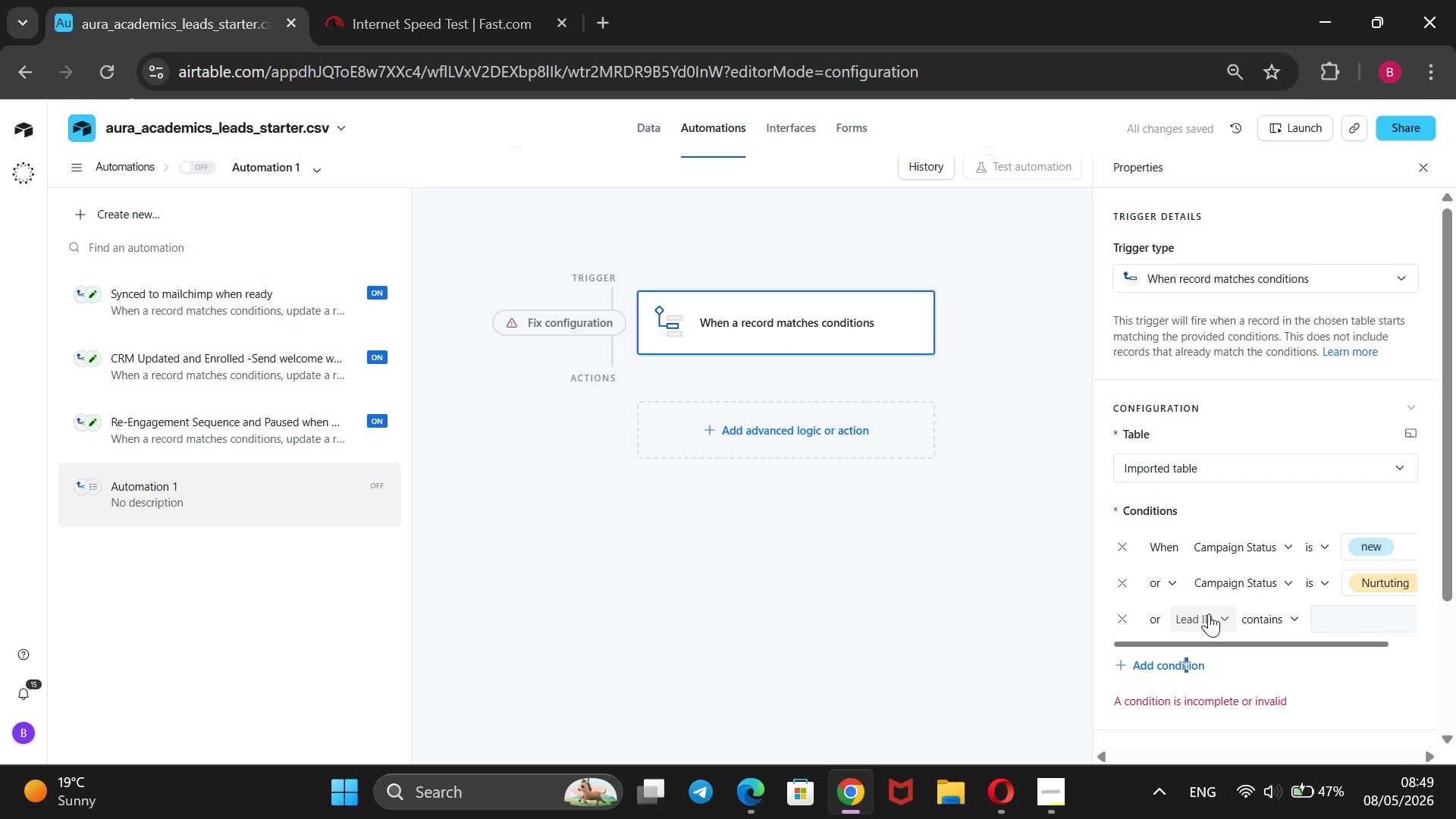 
mouse_move([1241, 586])
 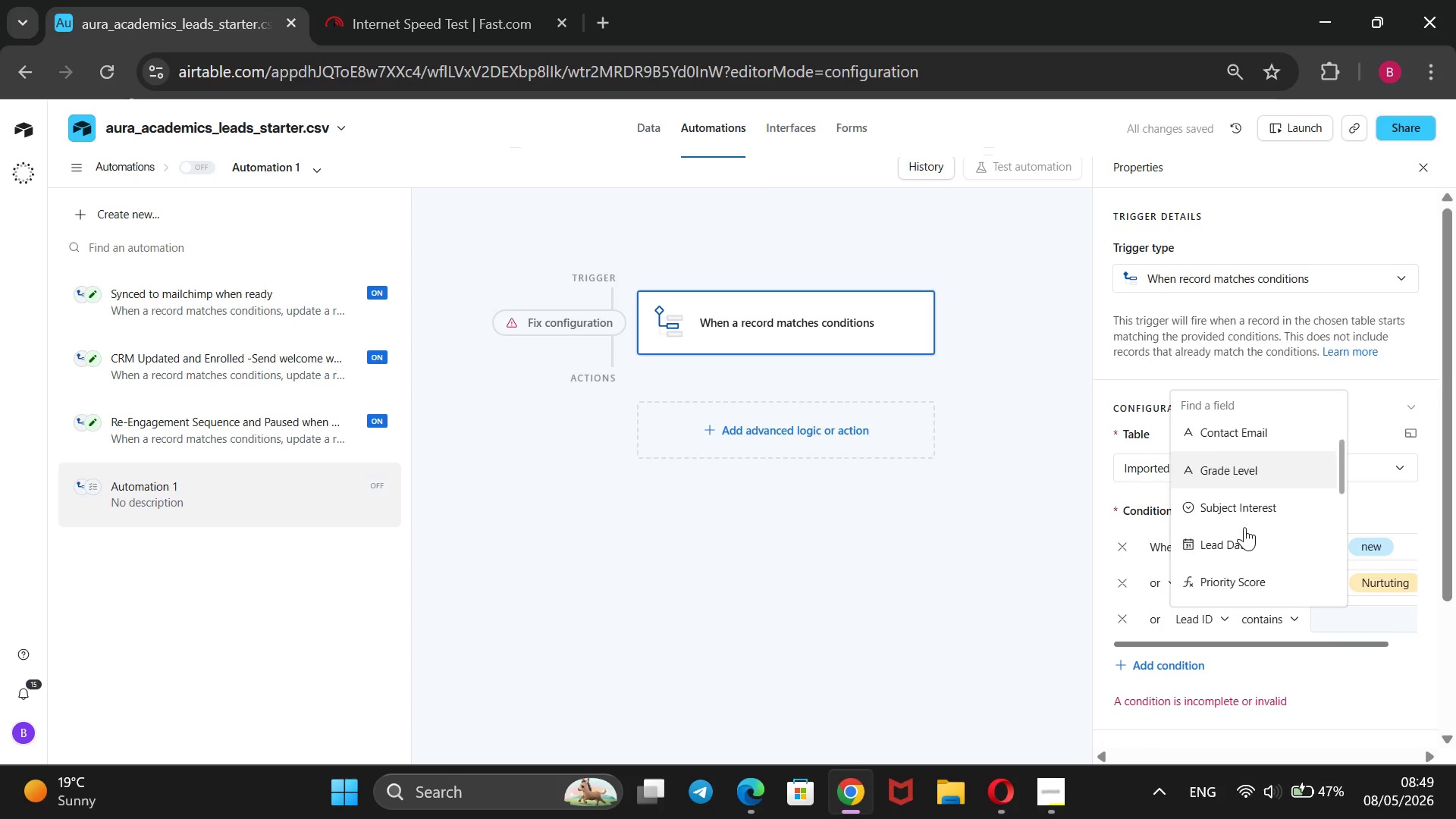 
scroll: coordinate [1235, 576], scroll_direction: down, amount: 3.0
 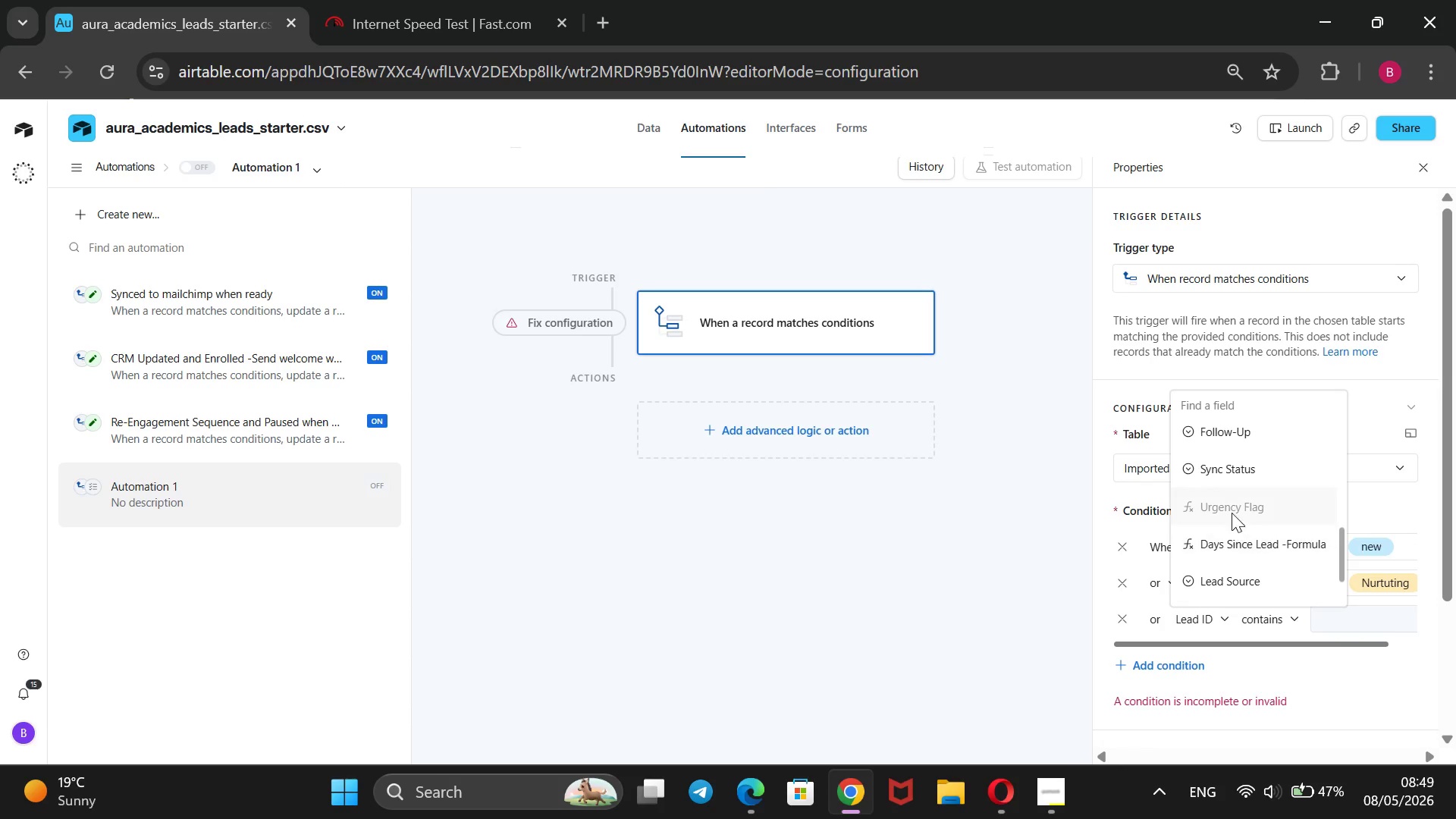 
scroll: coordinate [1232, 504], scroll_direction: none, amount: 0.0
 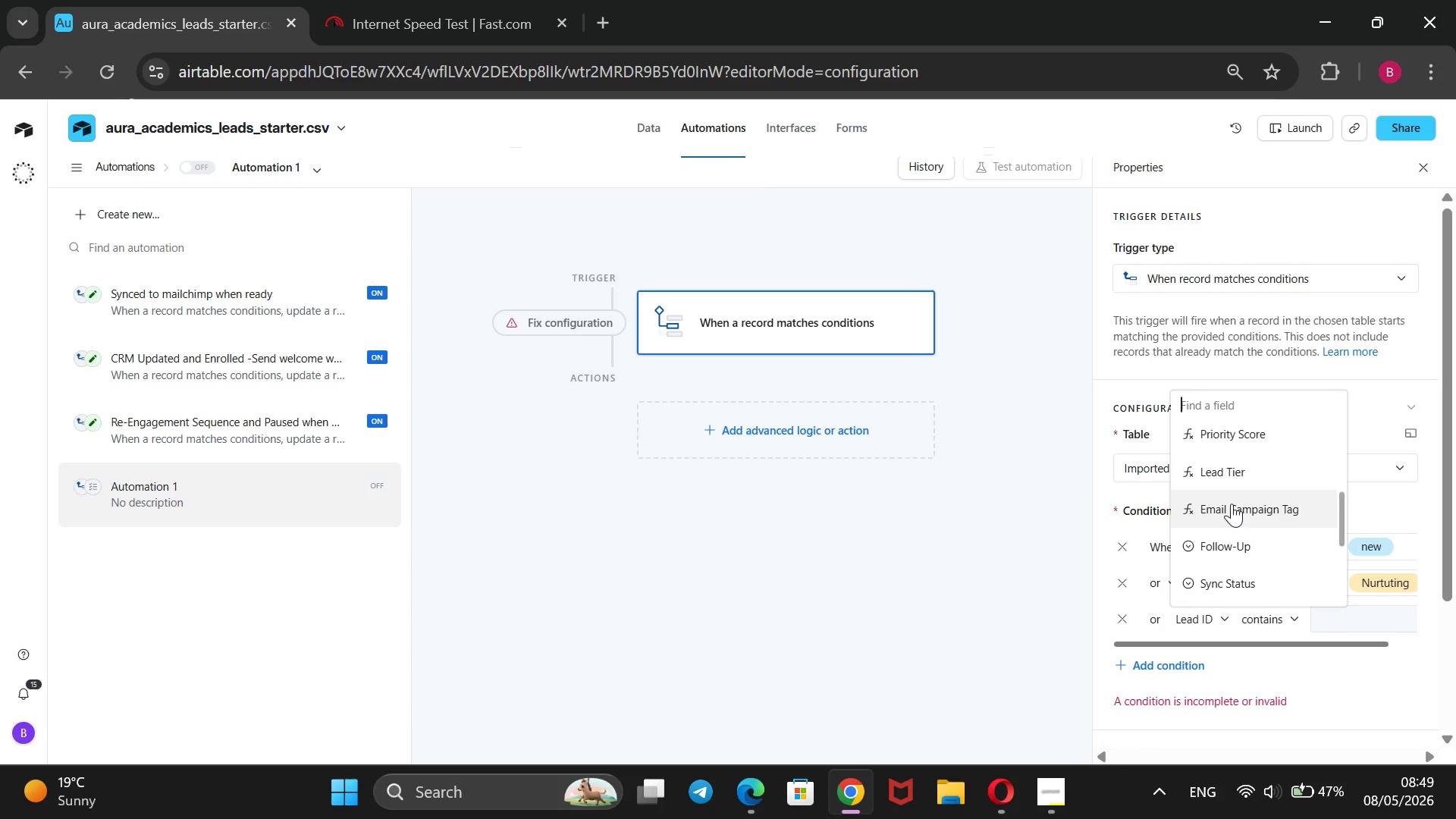 
scroll: coordinate [1232, 497], scroll_direction: up, amount: 2.0
 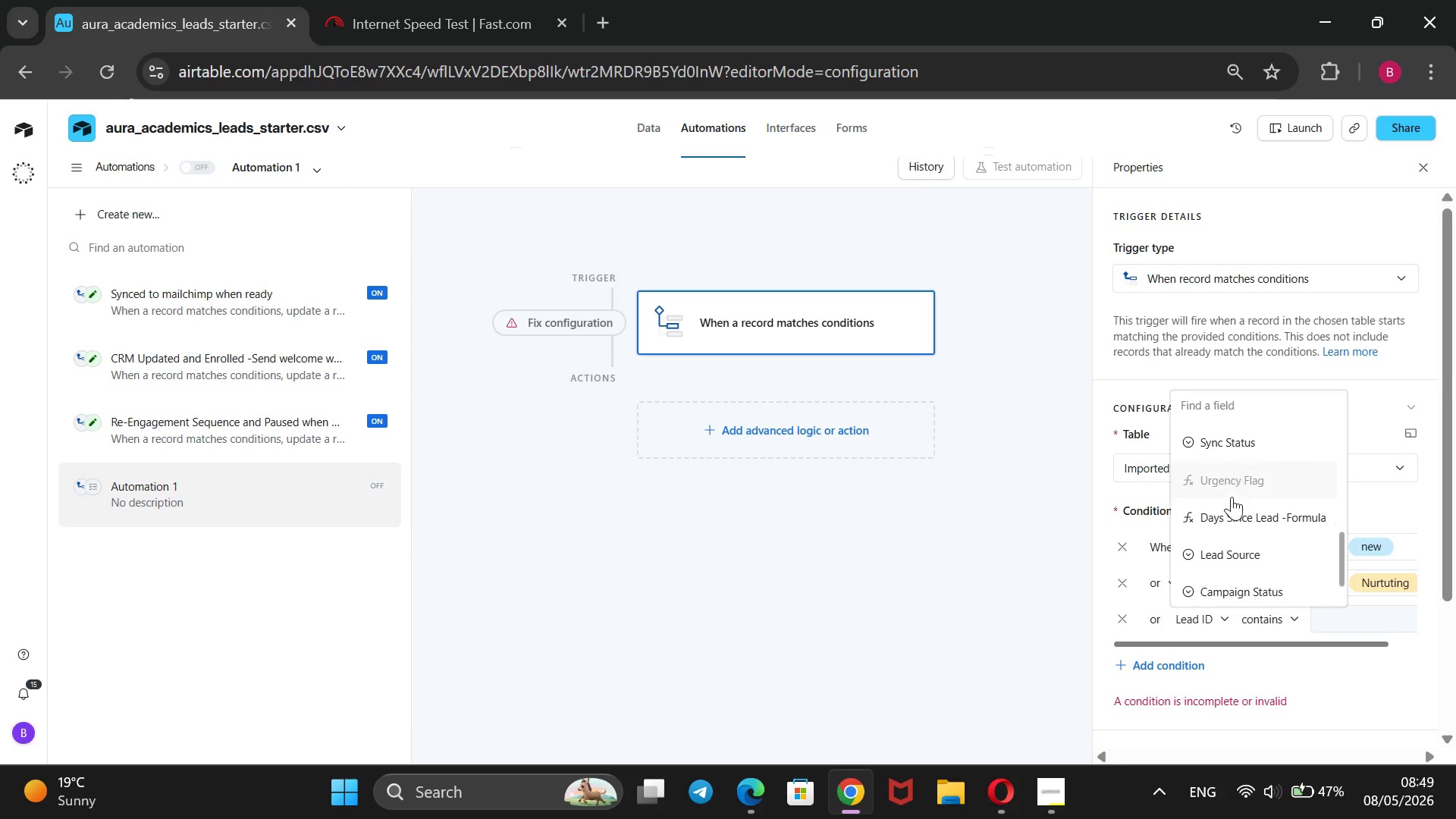 
scroll: coordinate [1232, 497], scroll_direction: down, amount: 2.0
 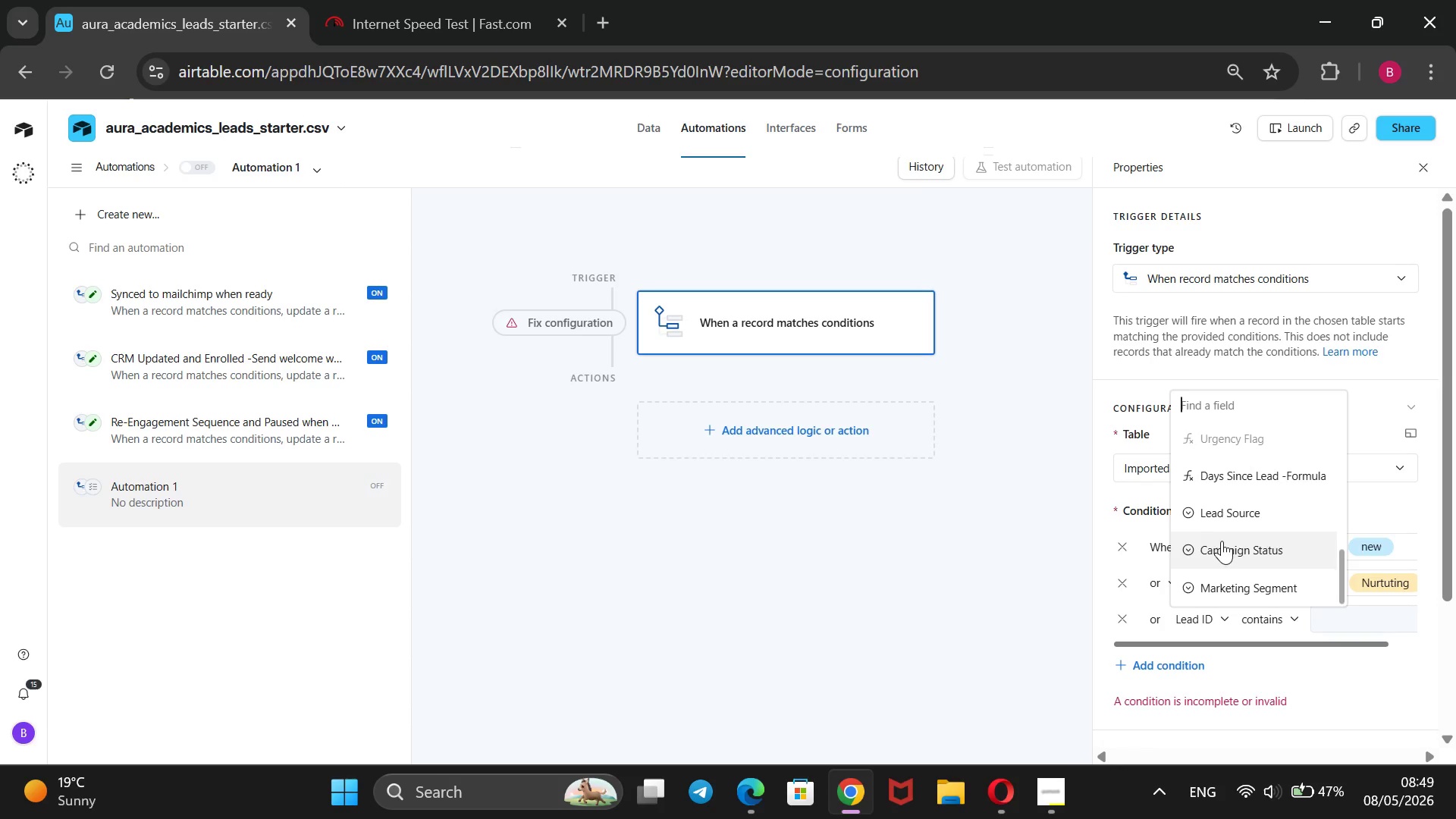 
left_click([1222, 543])
 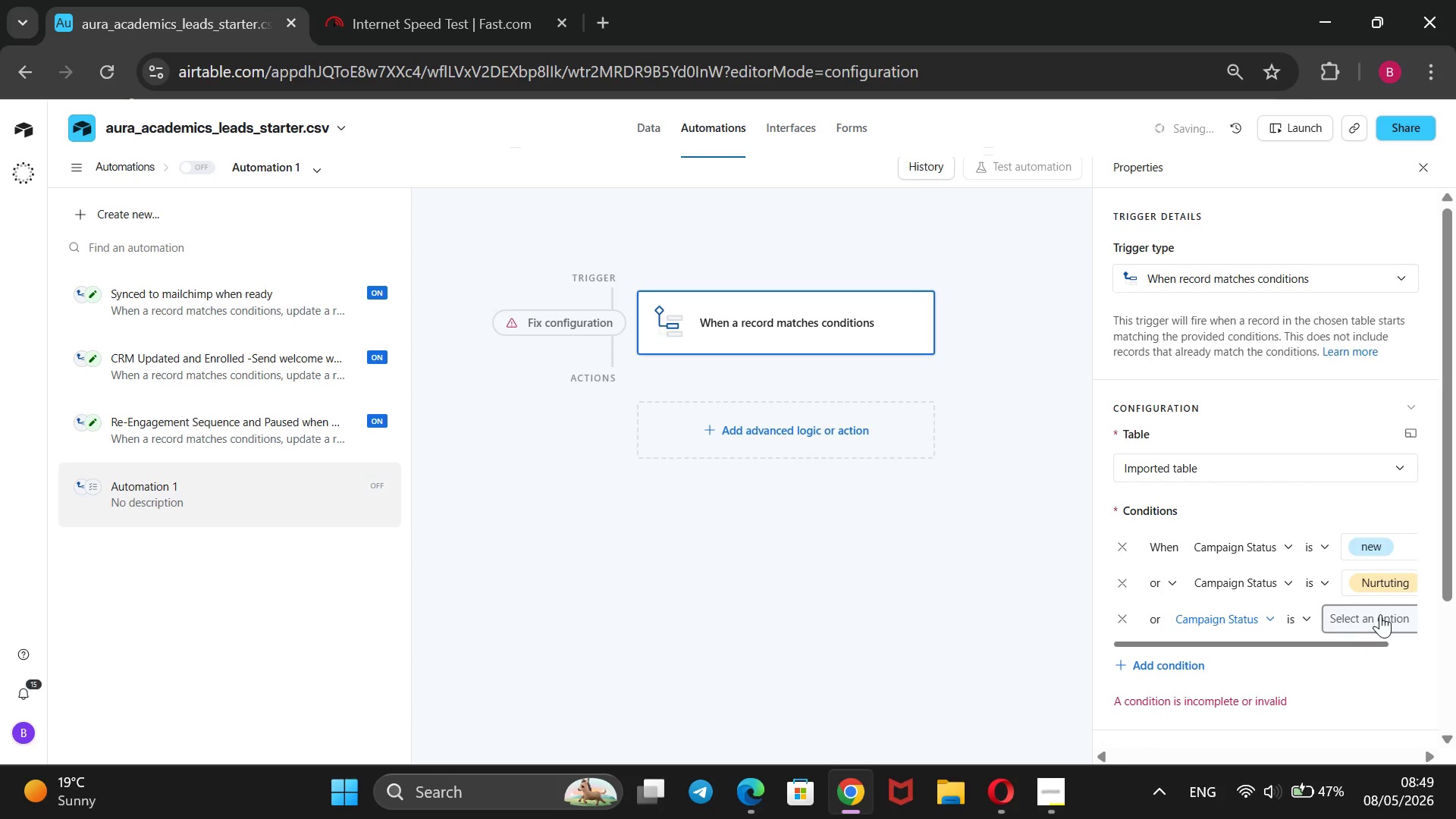 
left_click([1380, 614])
 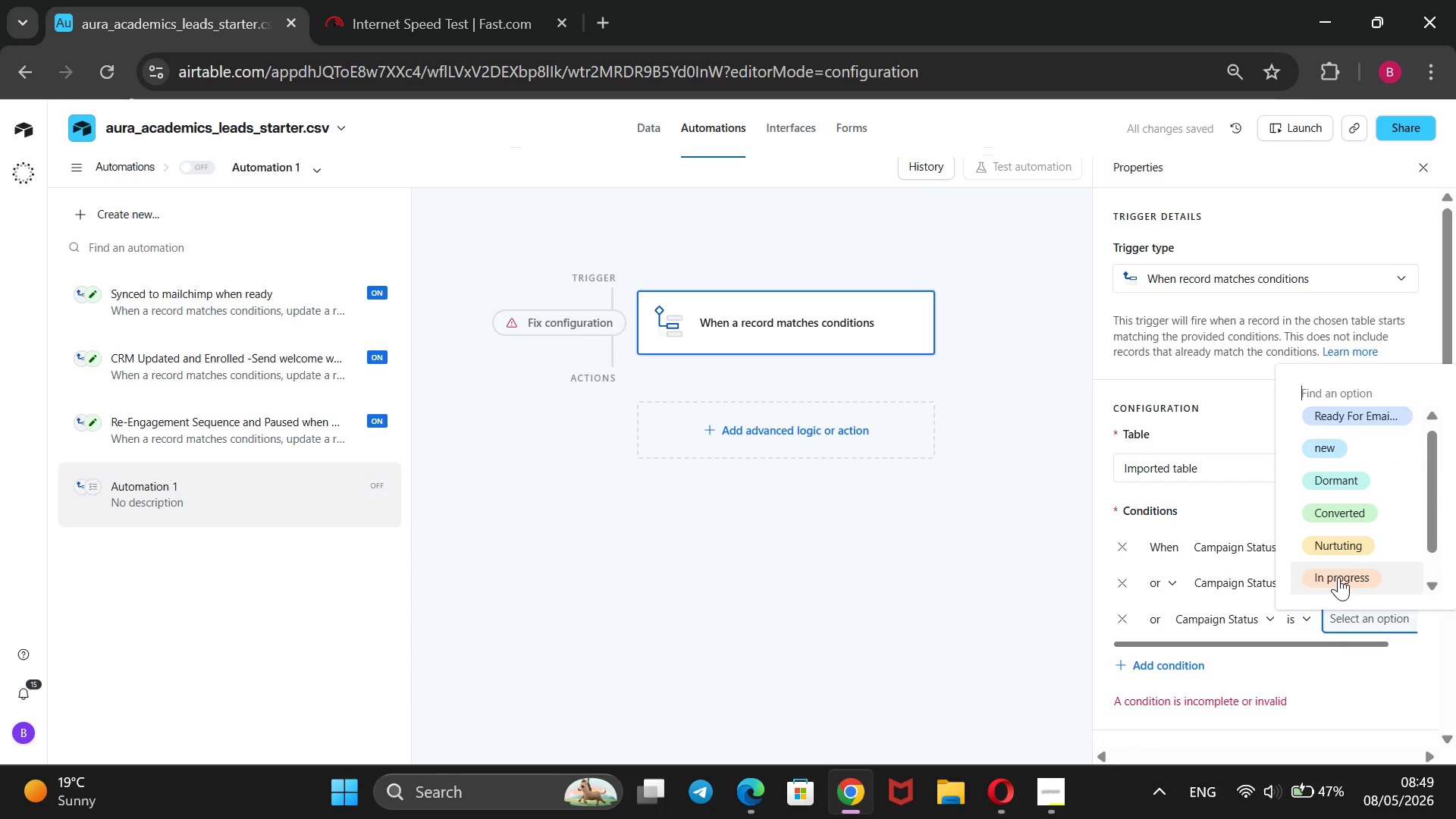 
left_click([1338, 577])
 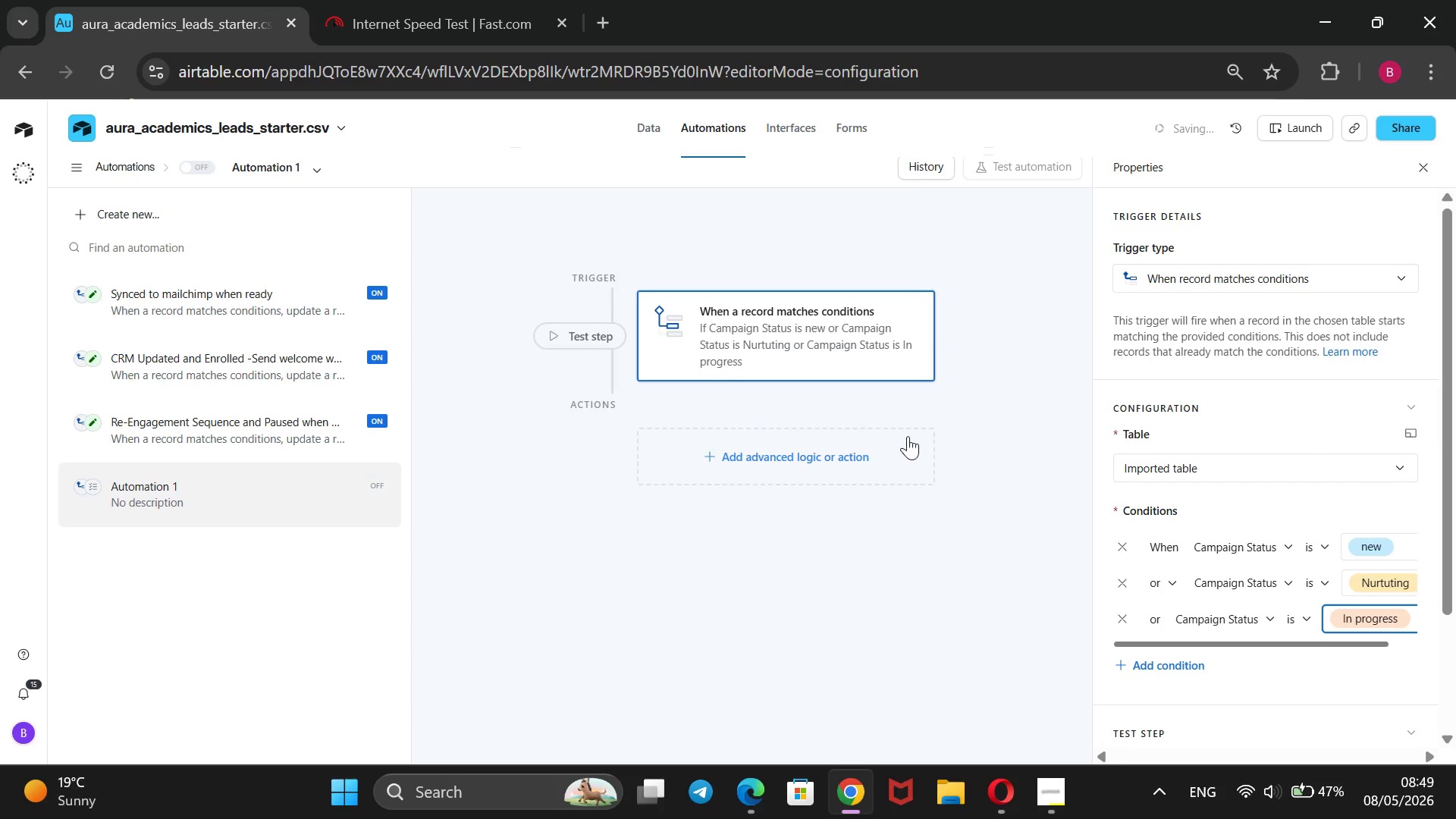 
left_click([858, 452])
 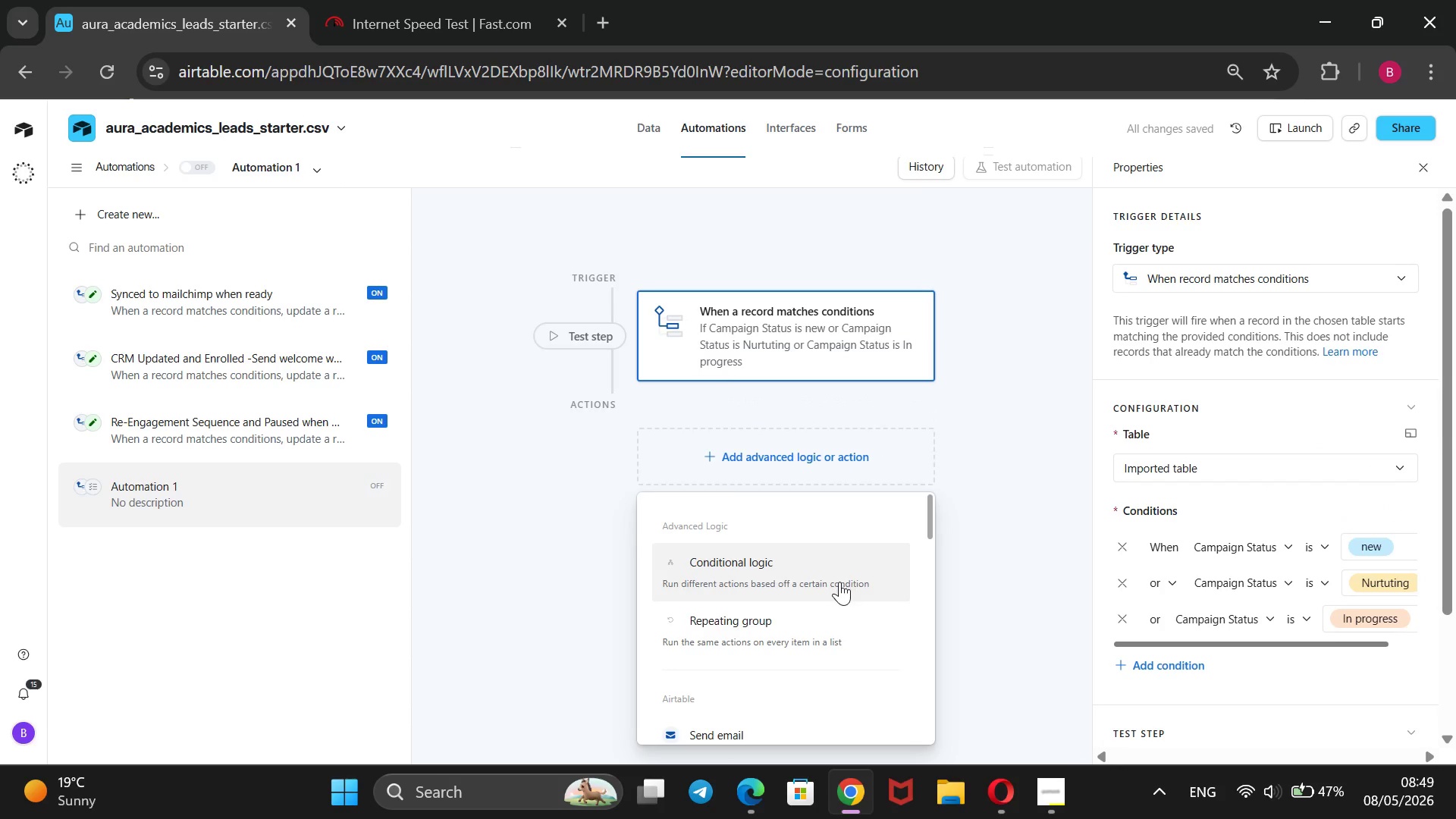 
scroll: coordinate [836, 584], scroll_direction: down, amount: 1.0
 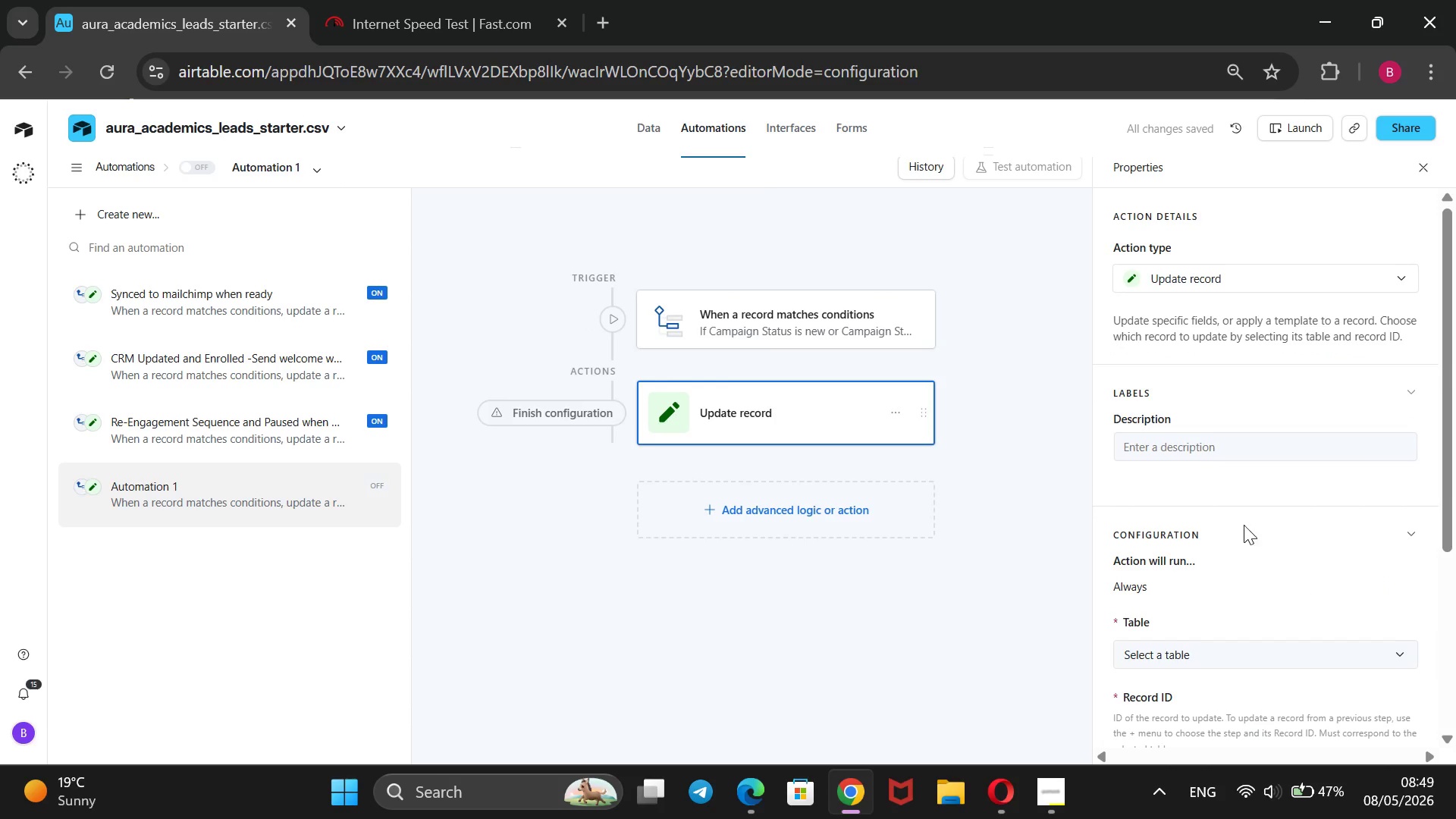 
left_click([1222, 443])
 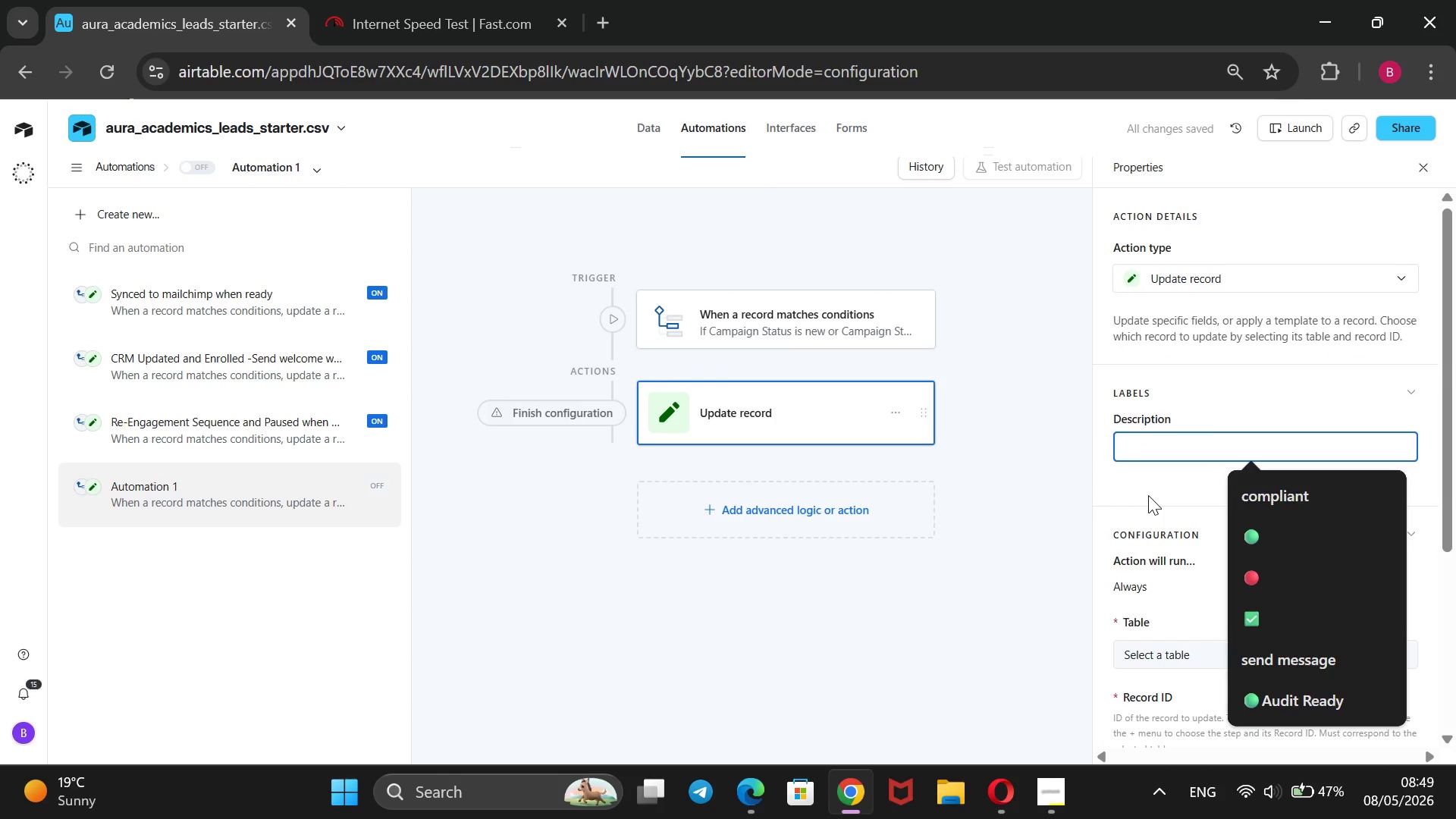 
left_click([1148, 495])
 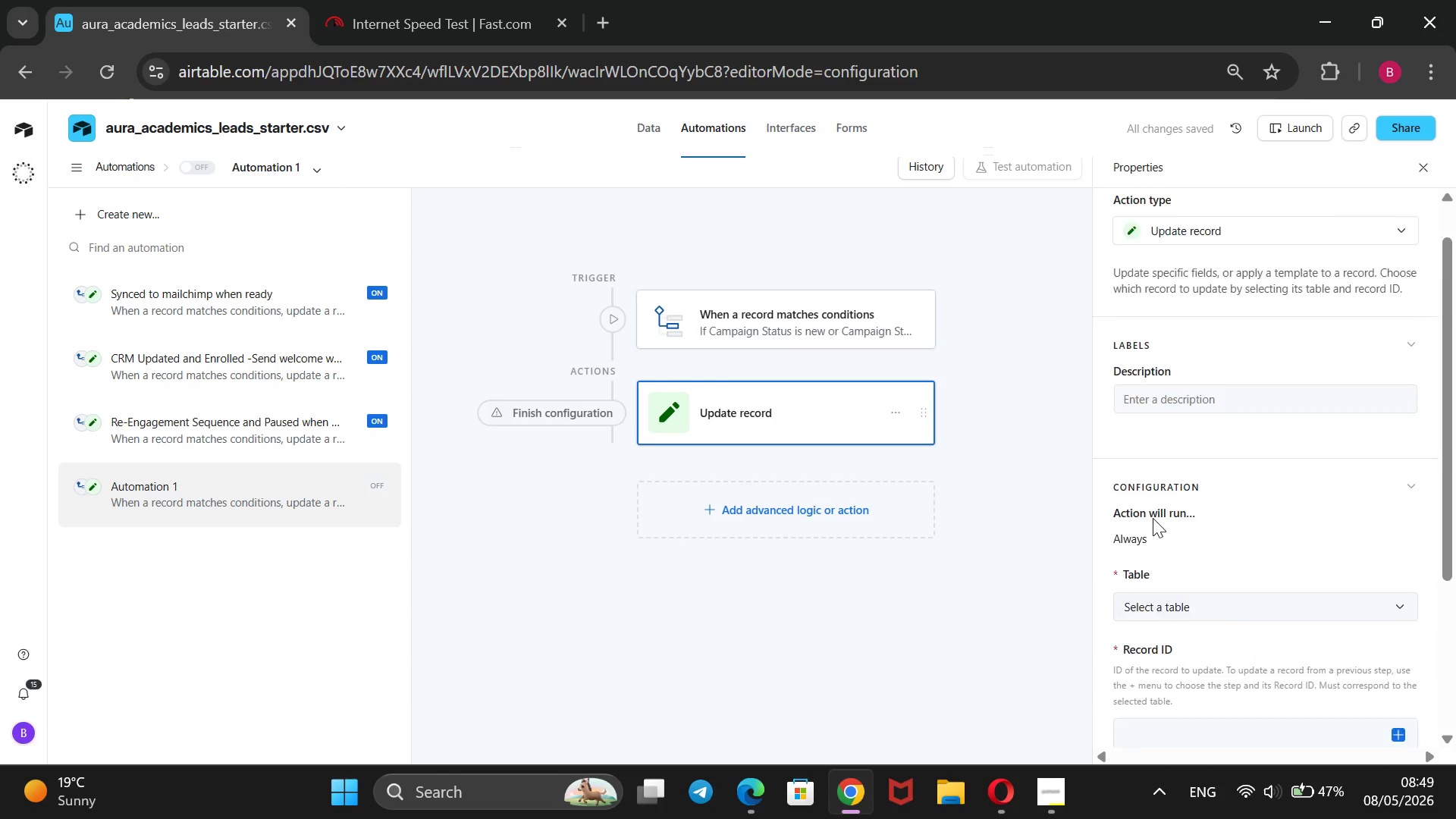 
scroll: coordinate [1157, 512], scroll_direction: down, amount: 1.0
 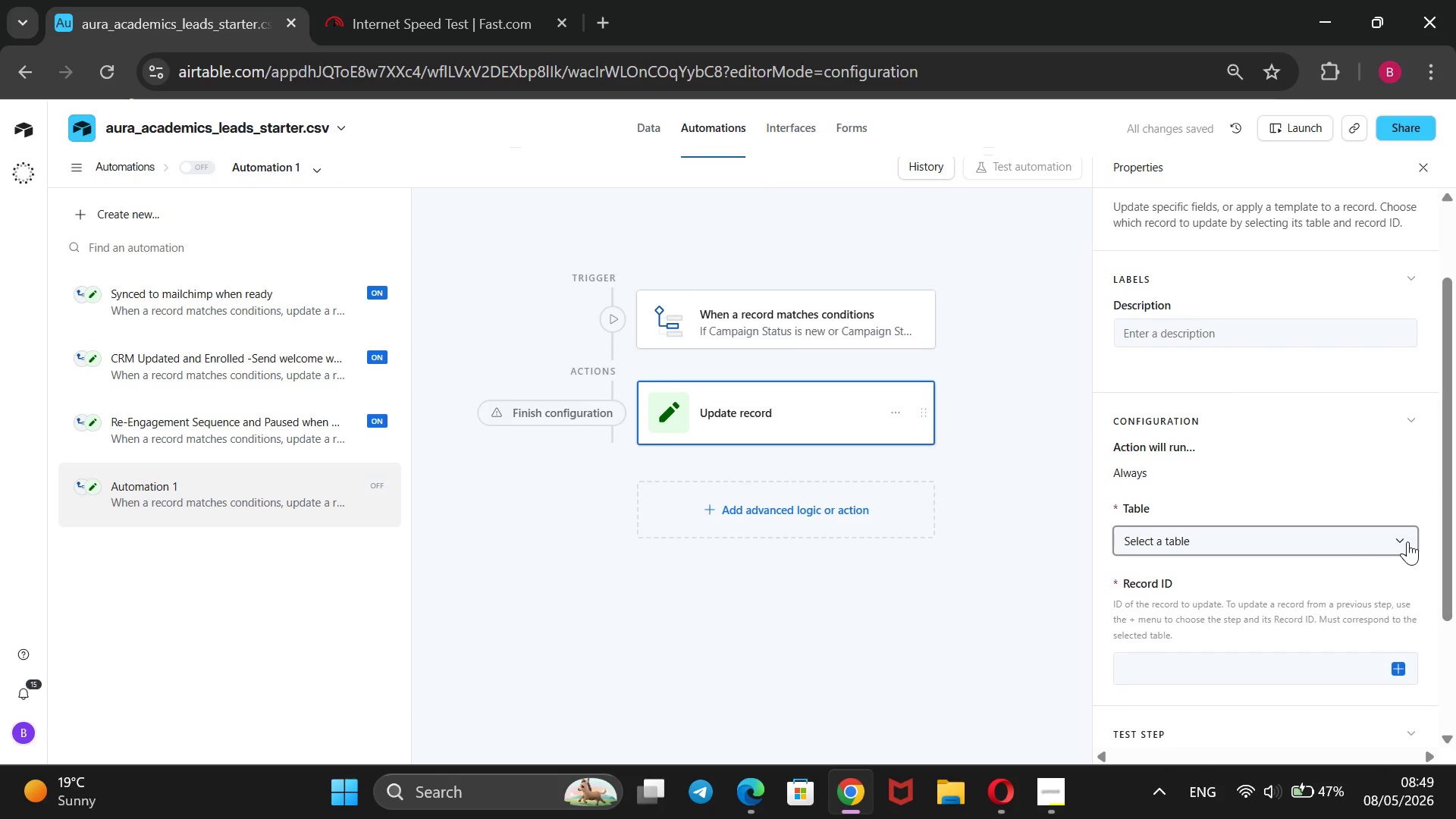 
left_click([1397, 541])
 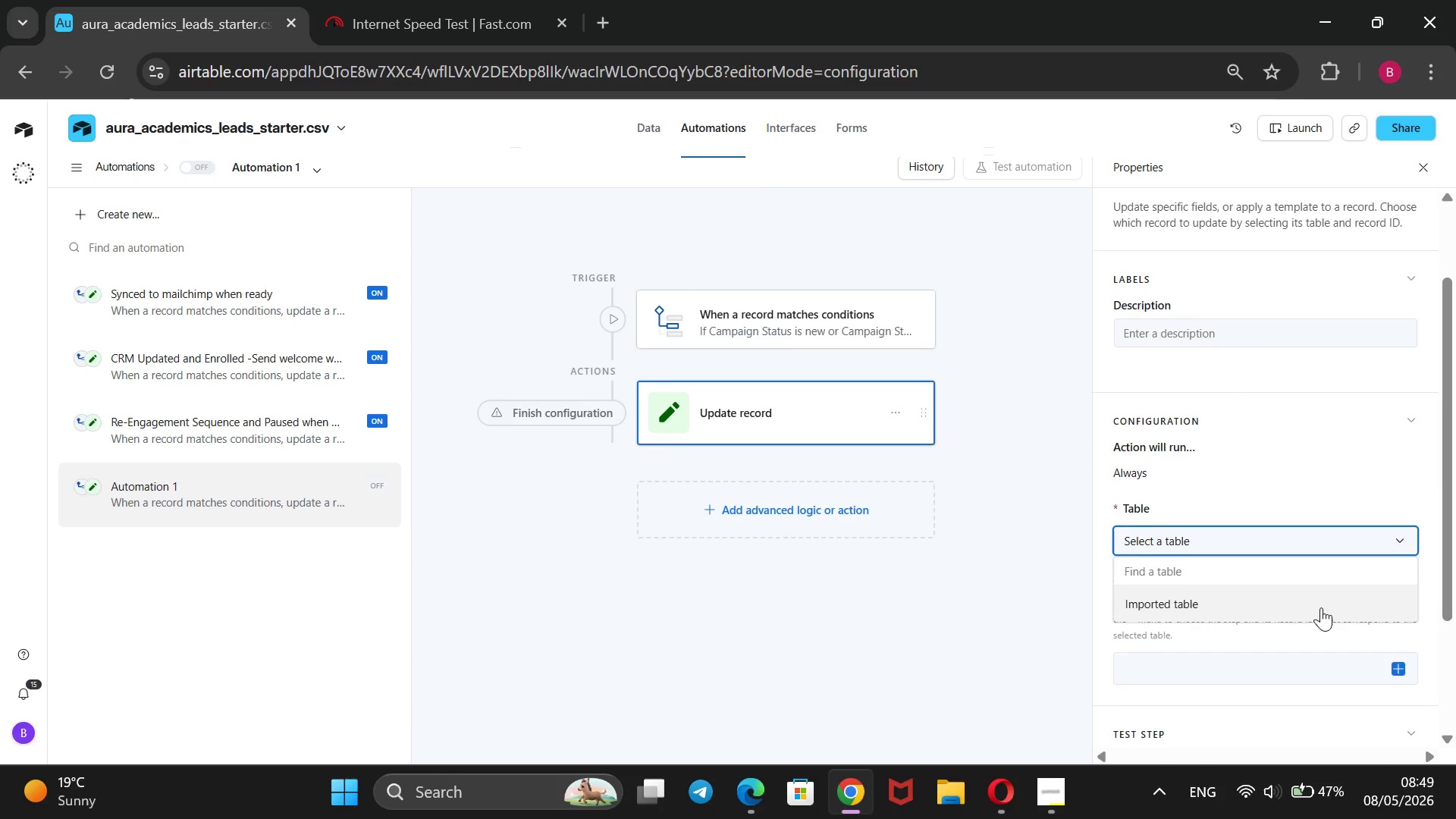 
left_click([1321, 607])
 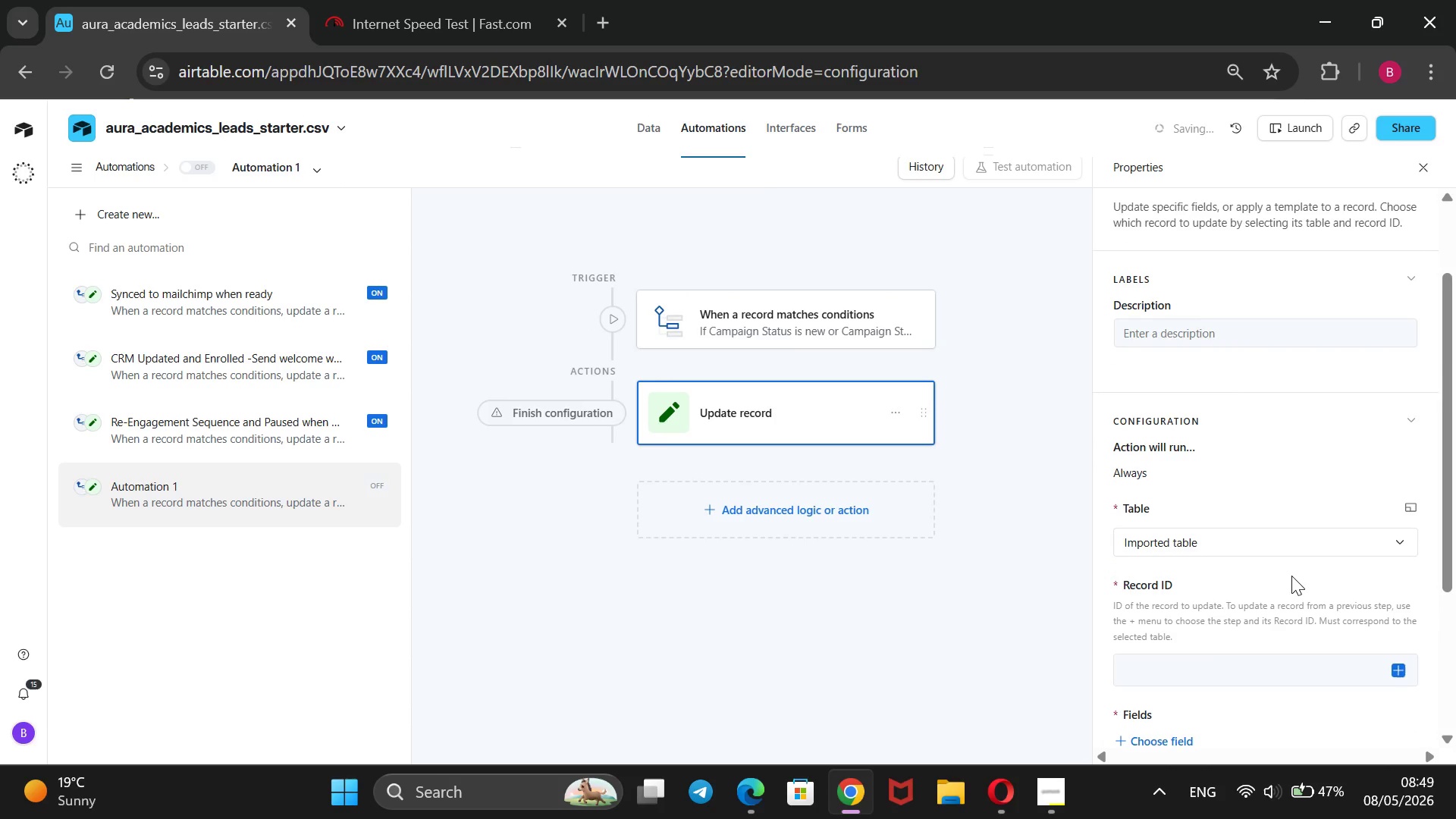 
scroll: coordinate [1291, 576], scroll_direction: down, amount: 2.0
 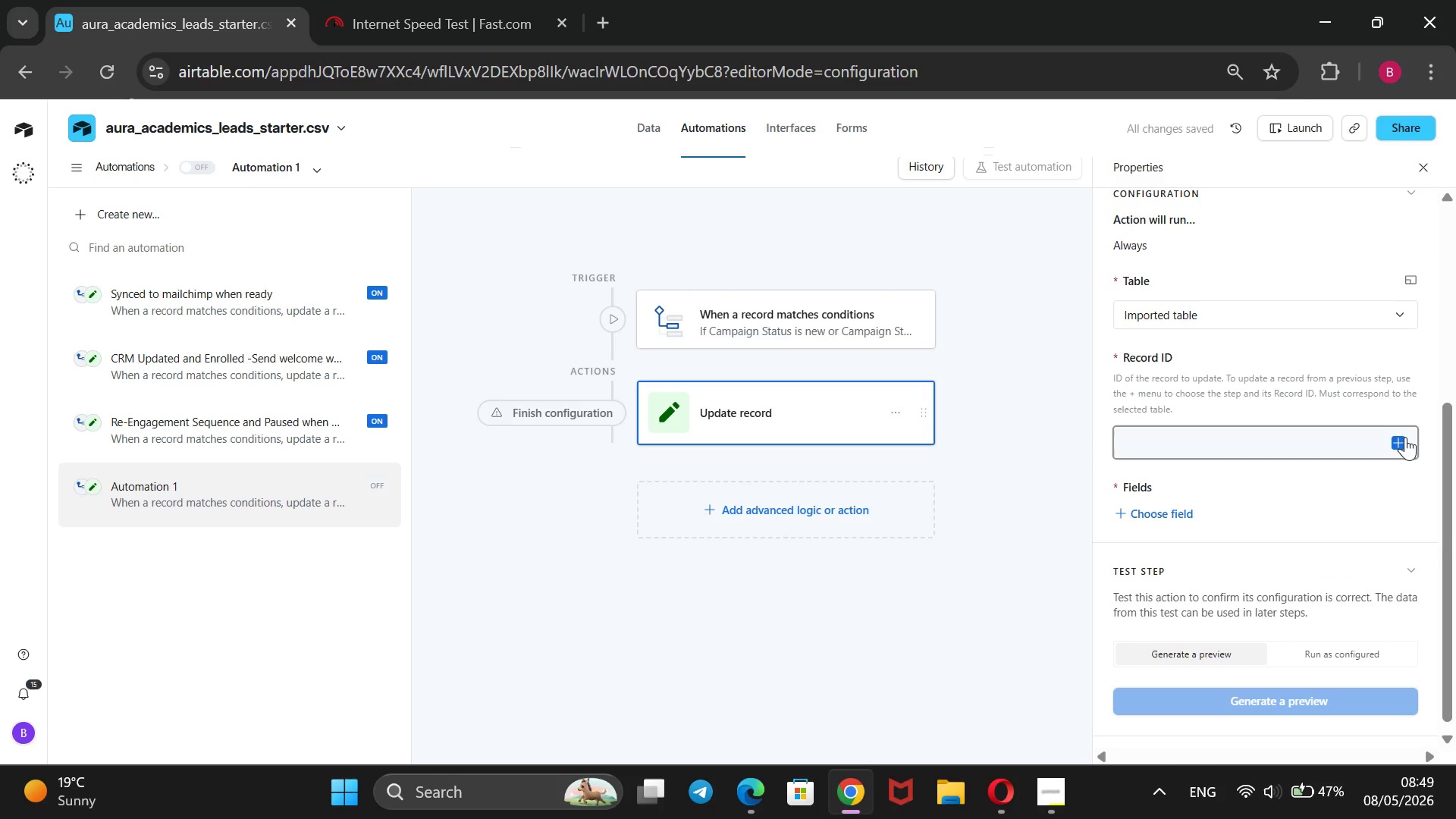 
left_click([1405, 437])
 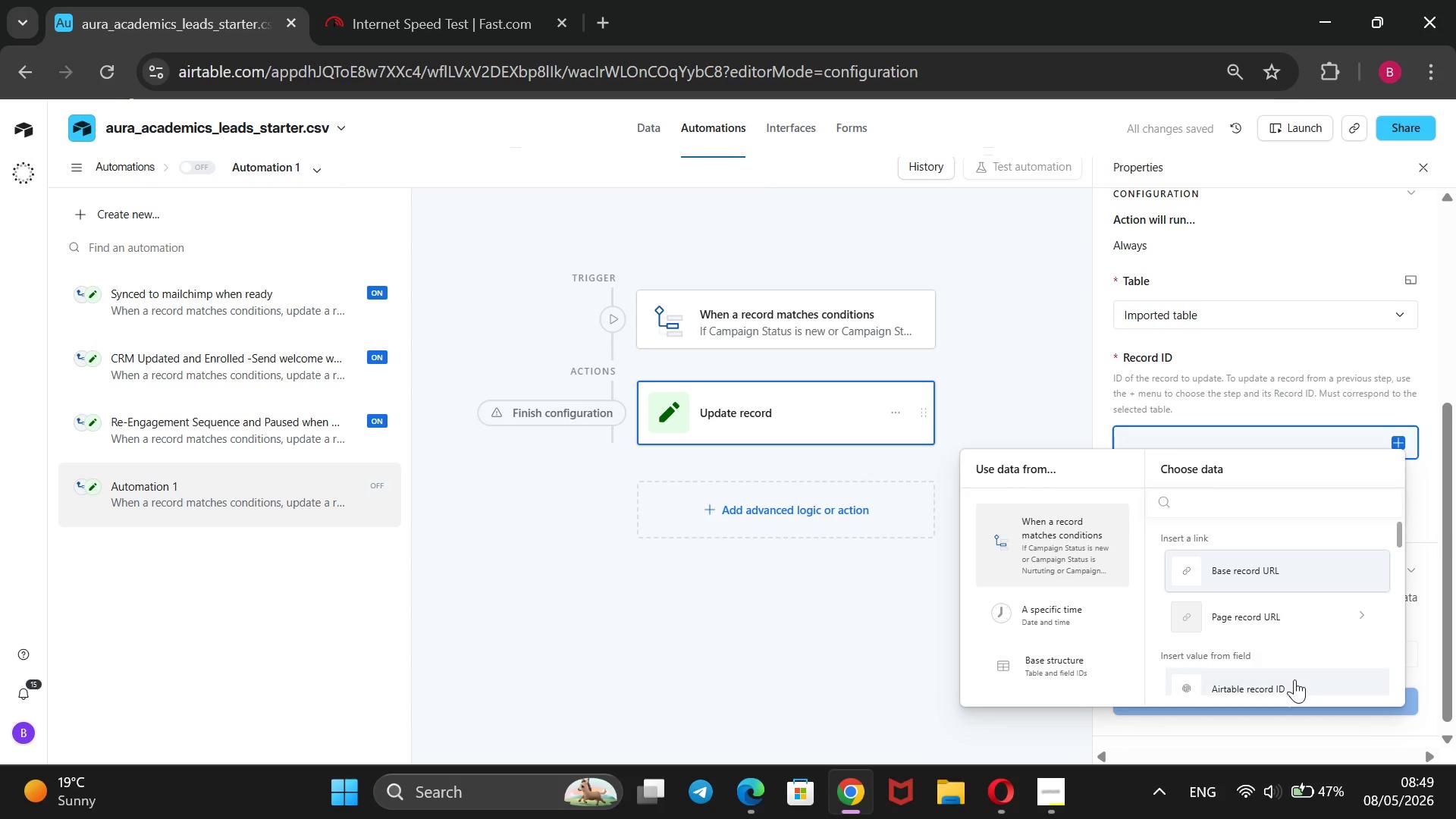 
left_click([1294, 679])
 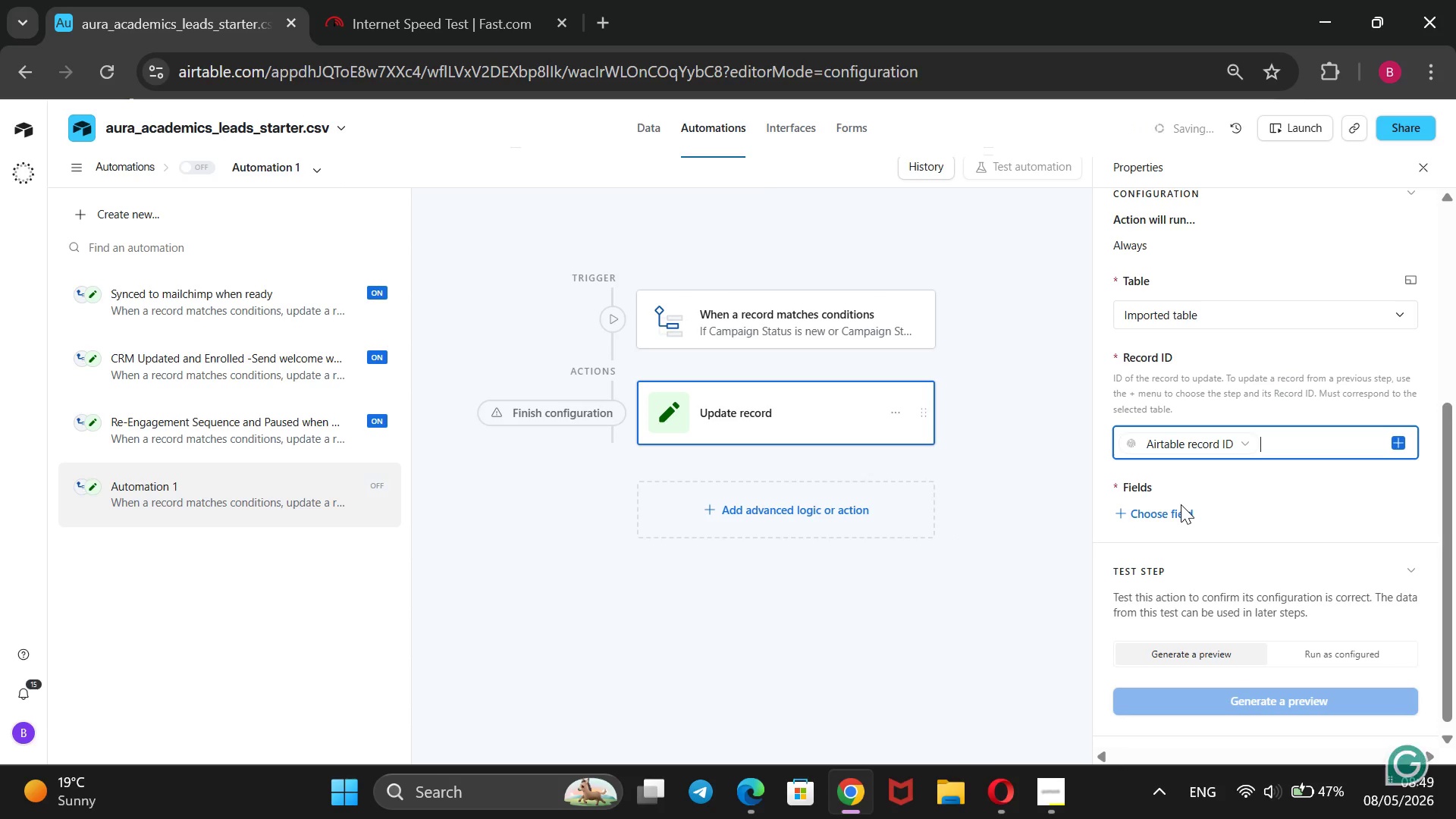 
left_click([1175, 513])
 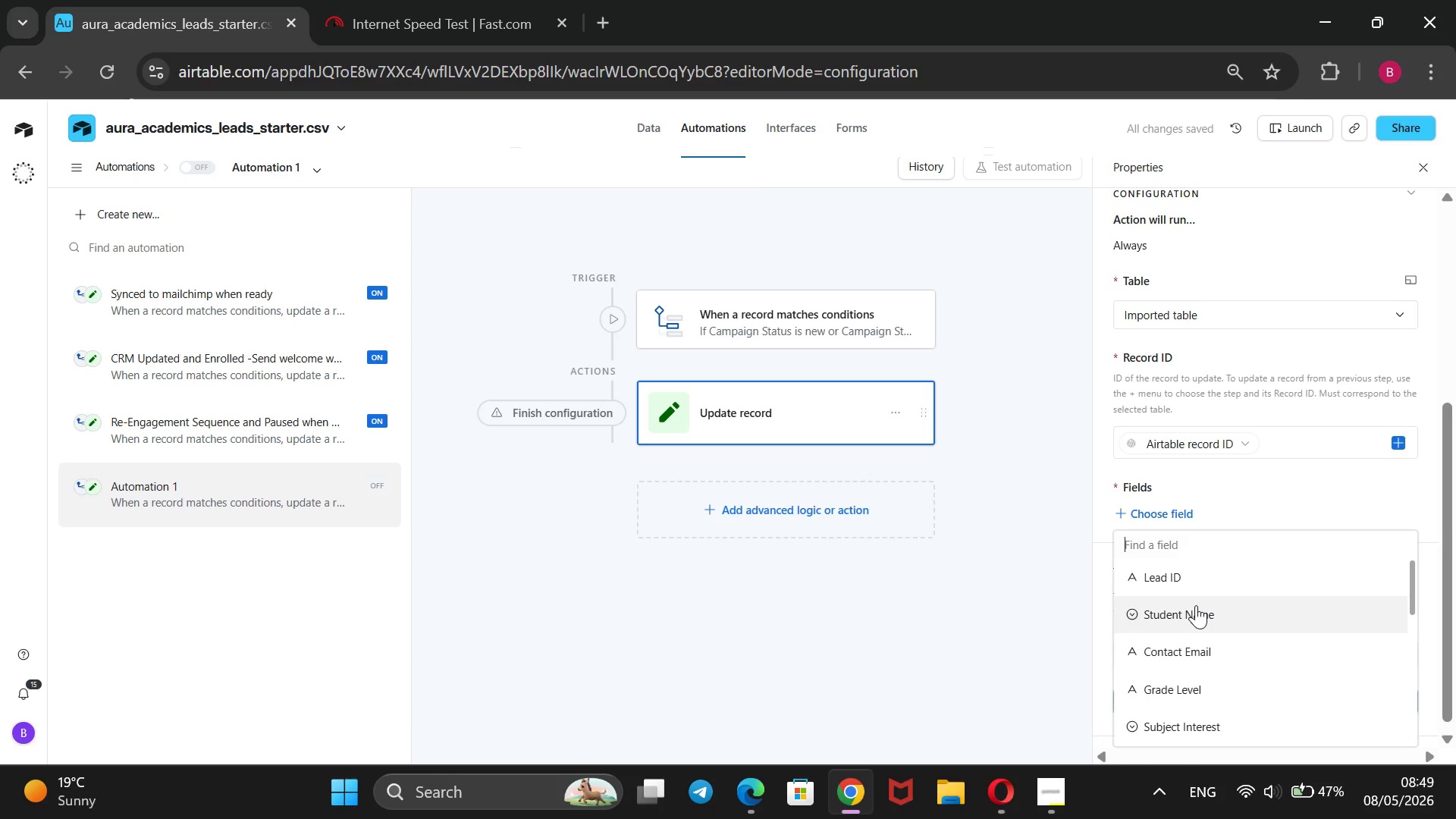 
scroll: coordinate [1191, 687], scroll_direction: down, amount: 3.0
 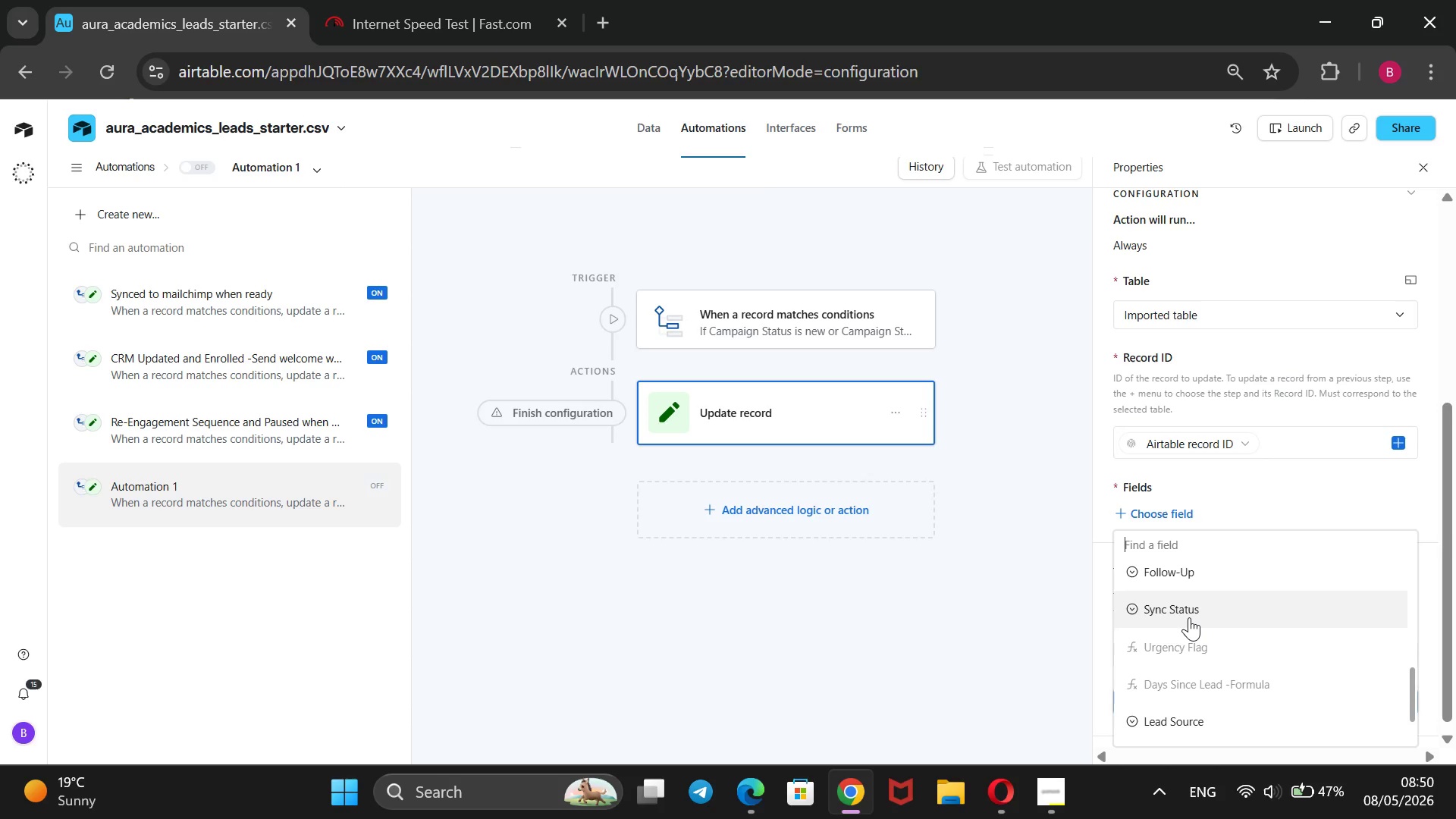 
left_click([1189, 617])
 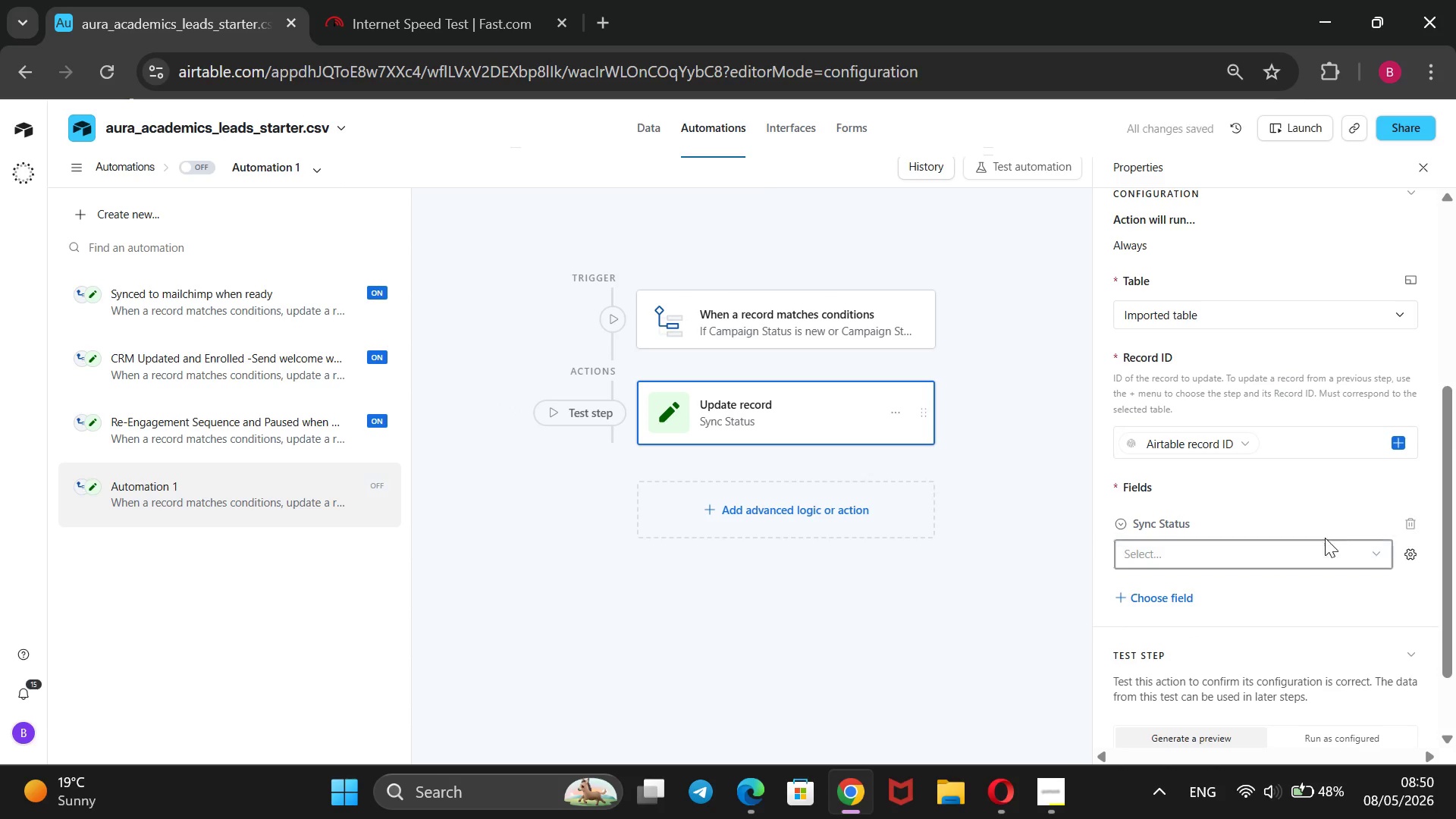 
left_click([1371, 551])
 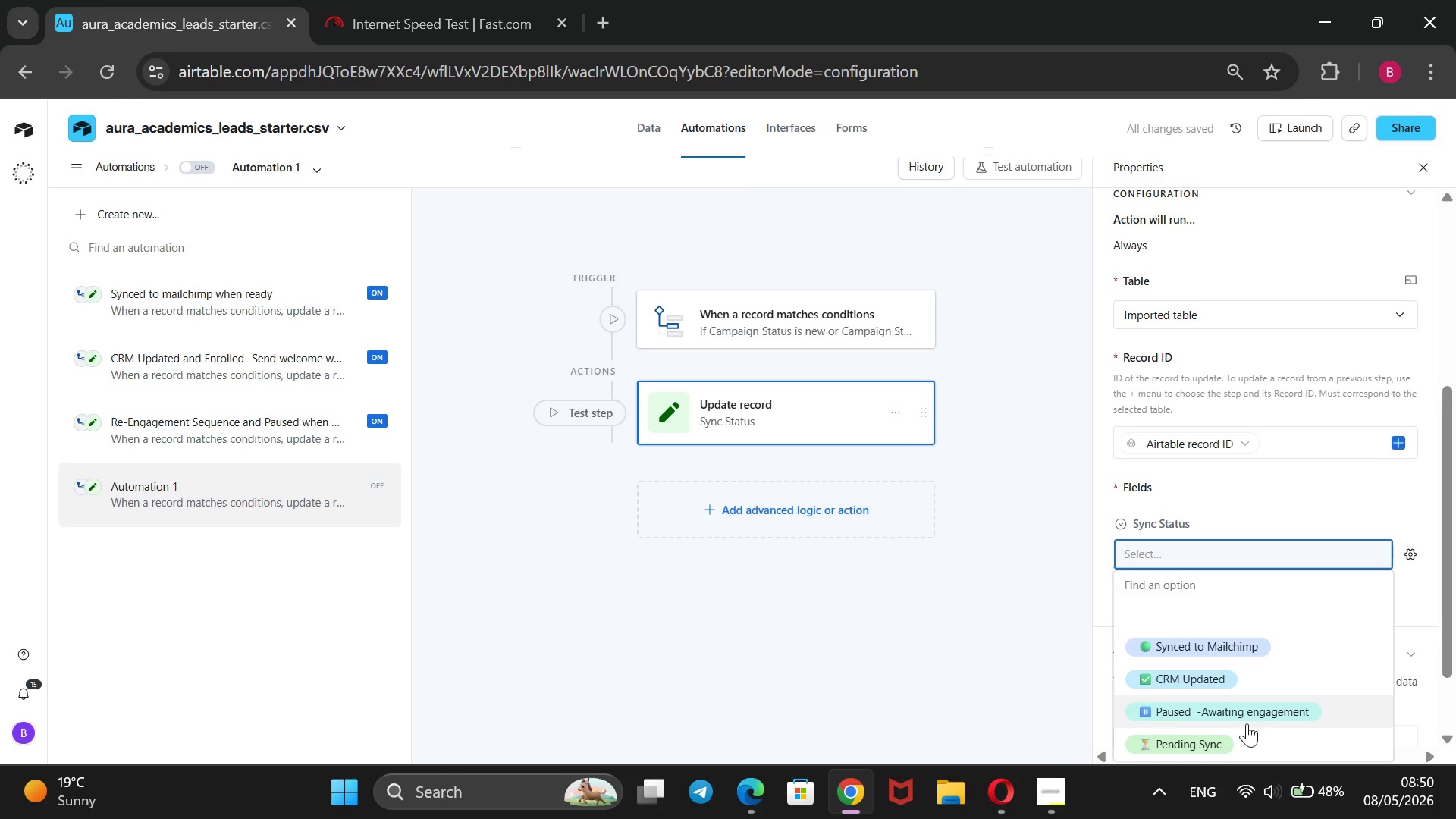 
left_click([1237, 732])
 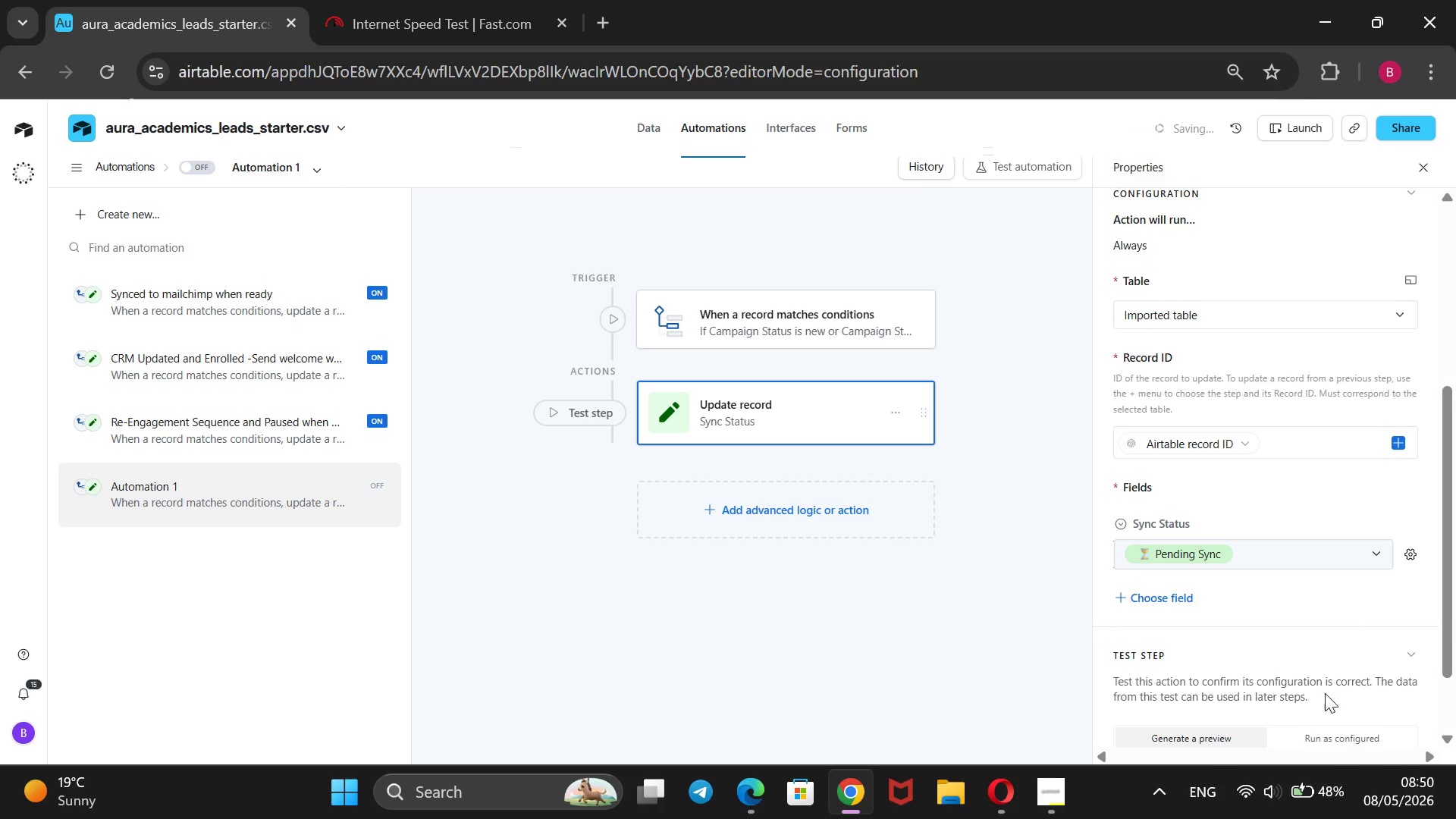 
left_click([1338, 735])
 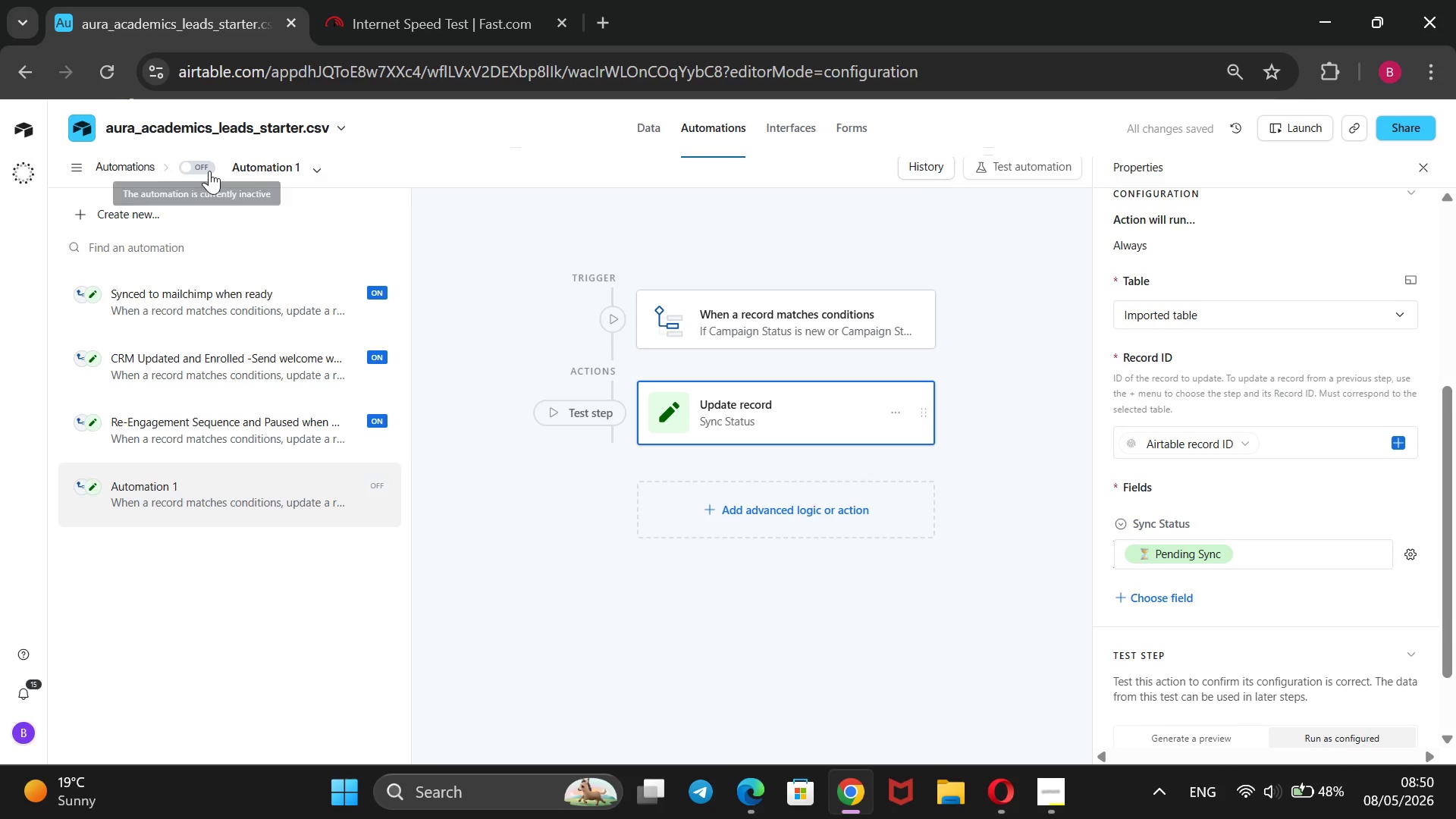 
left_click([209, 165])
 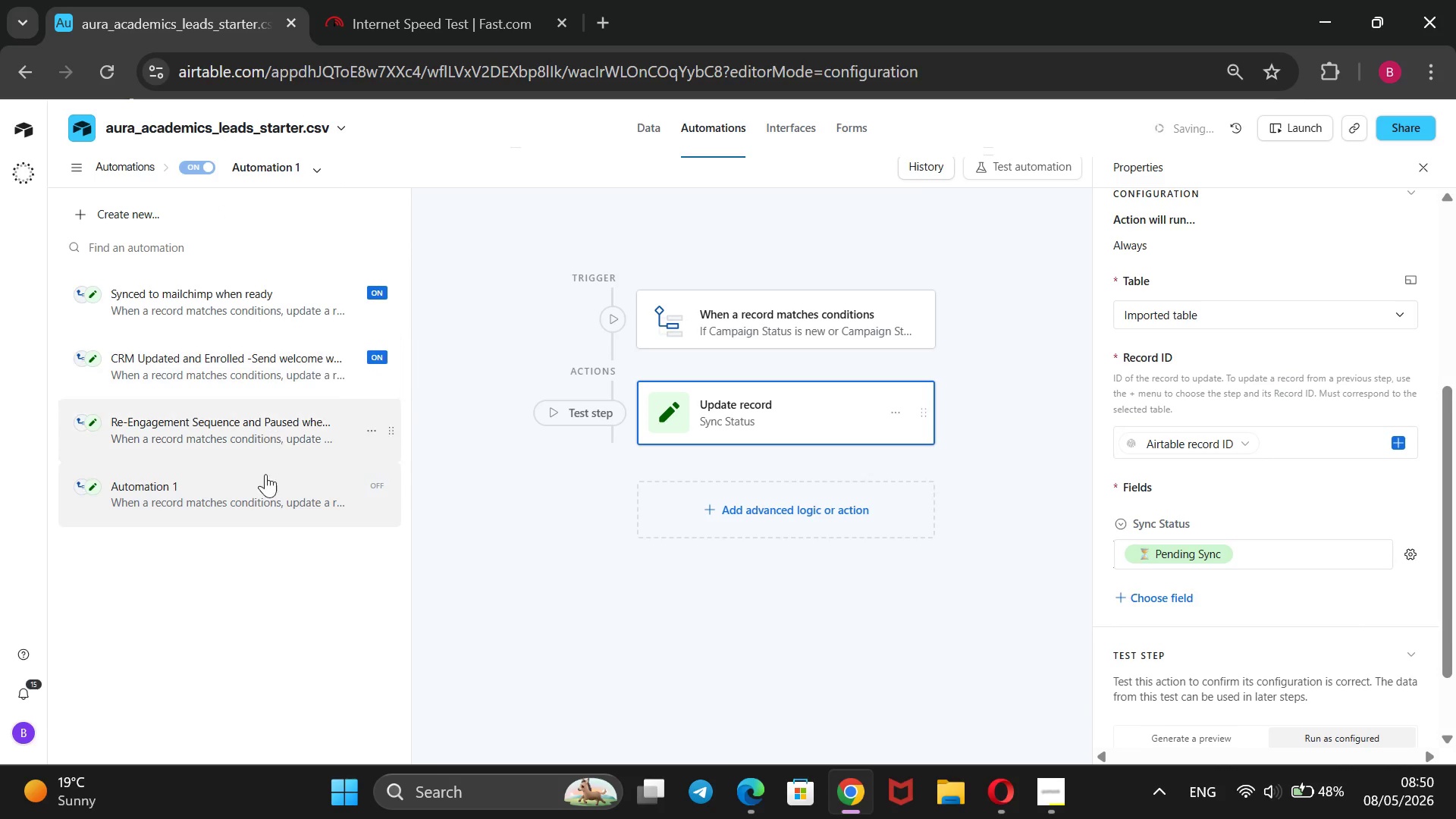 
mouse_move([287, 480])
 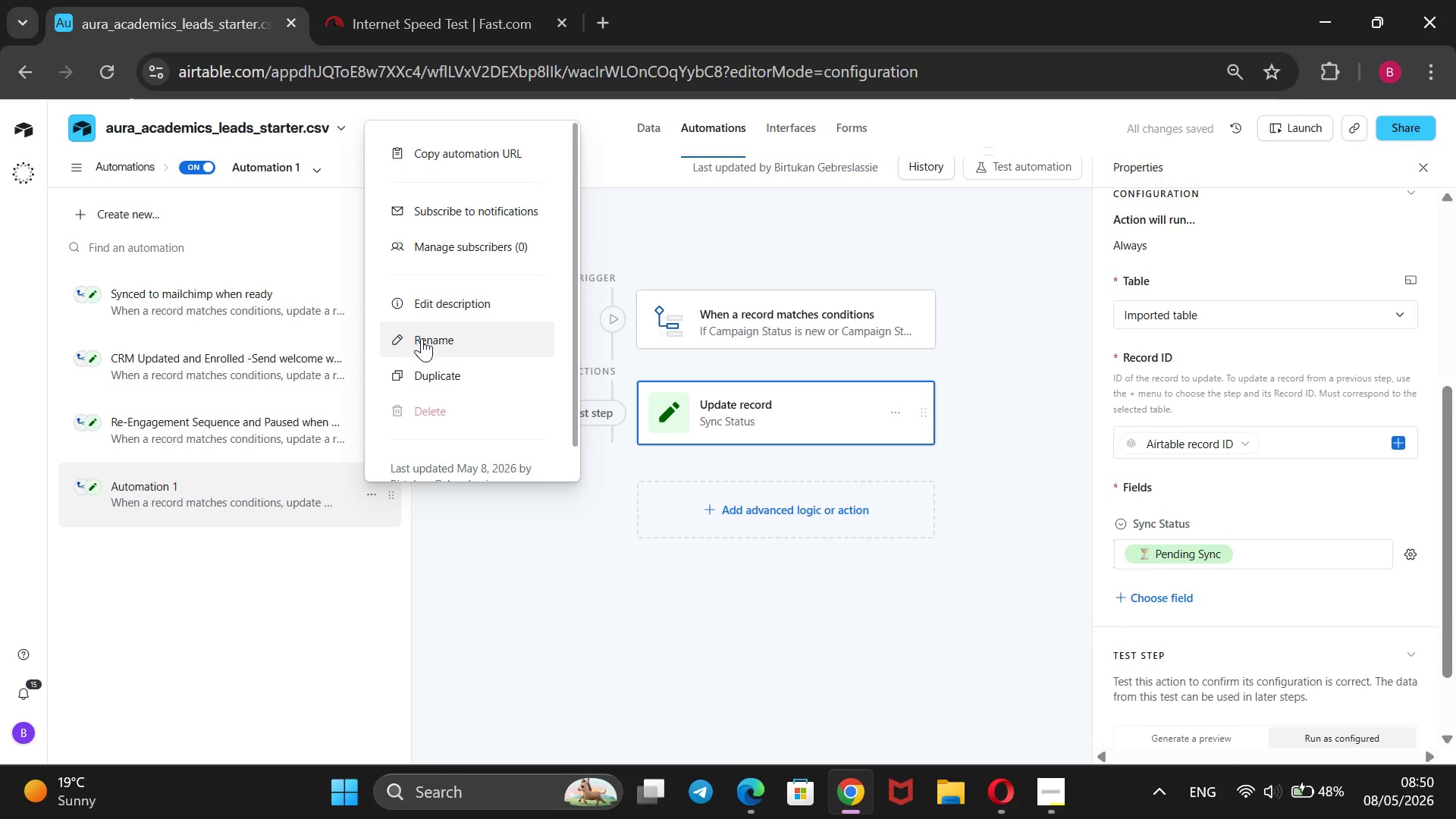 
left_click([422, 338])
 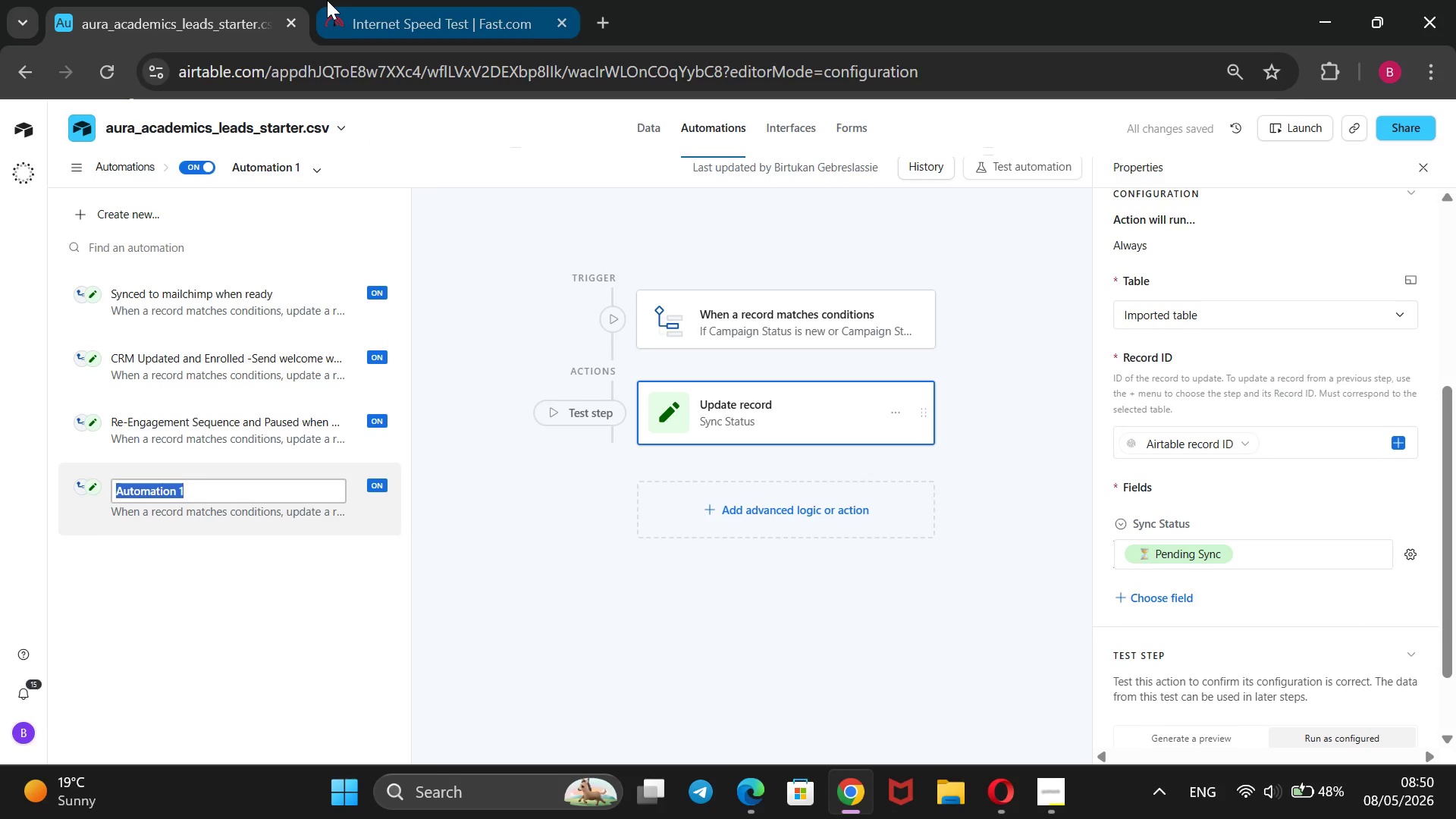 
type(Pending A)
key(Backspace)
type(Sync)
 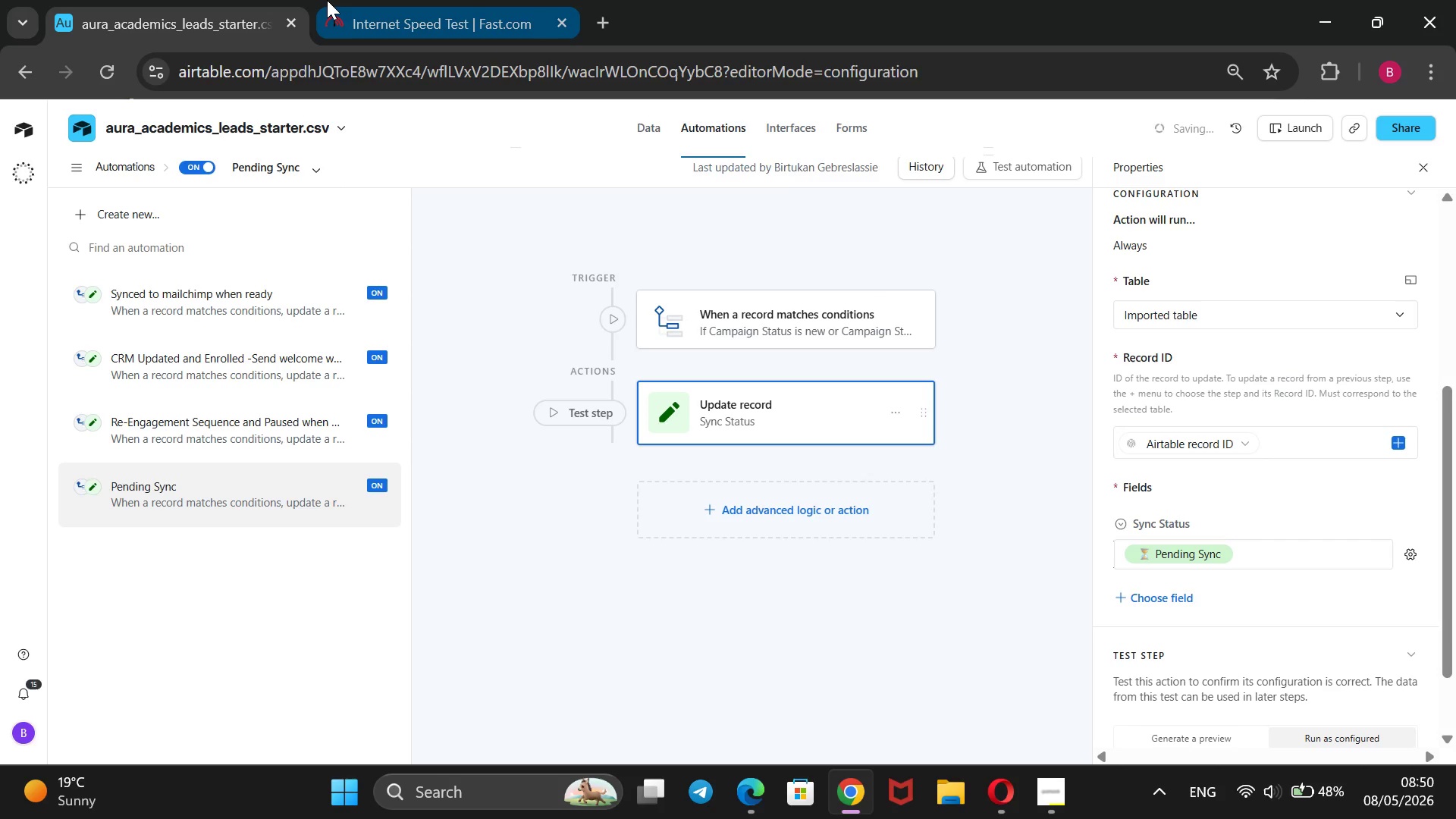 
key(Enter)
 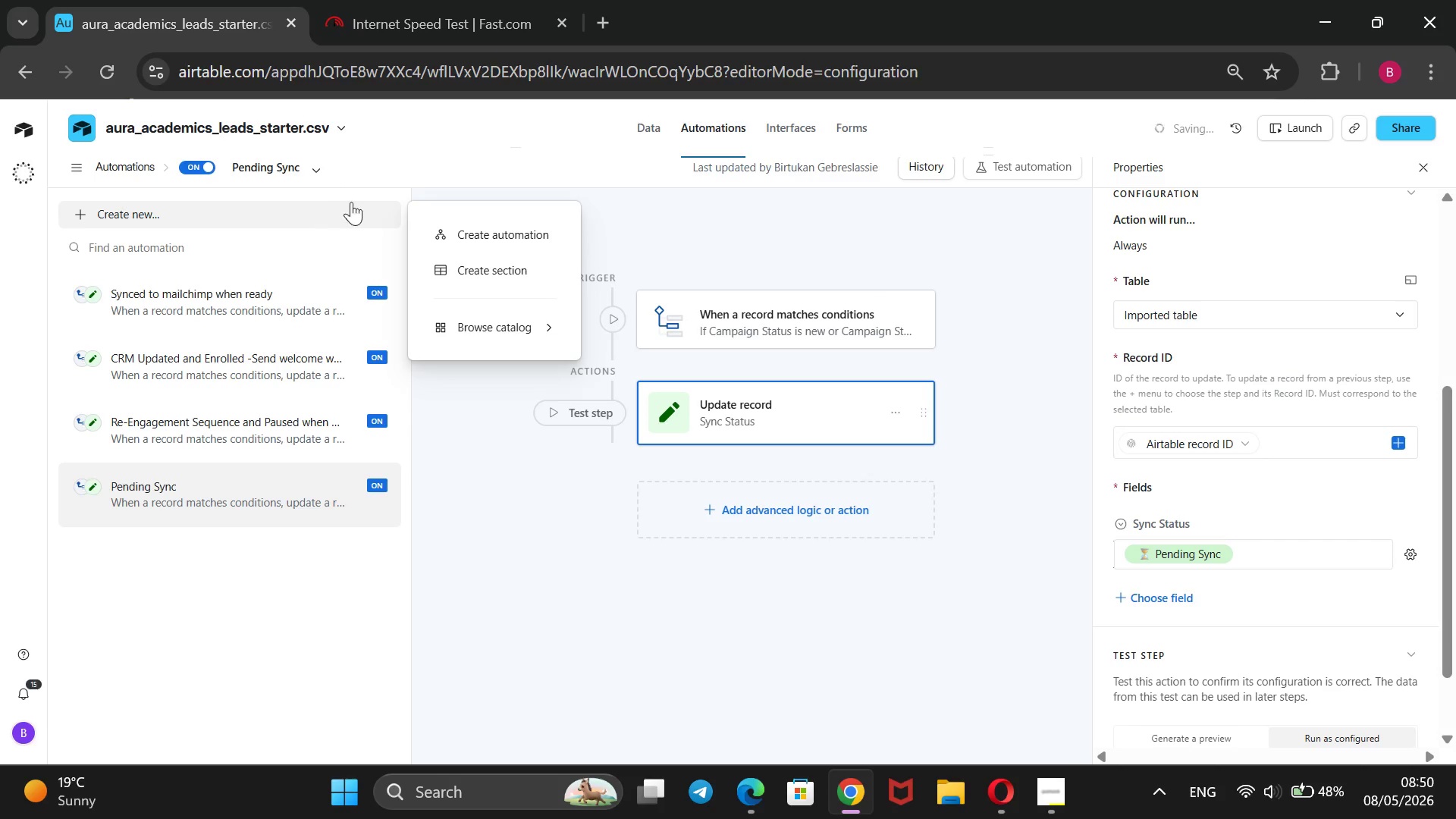 
left_click([453, 232])
 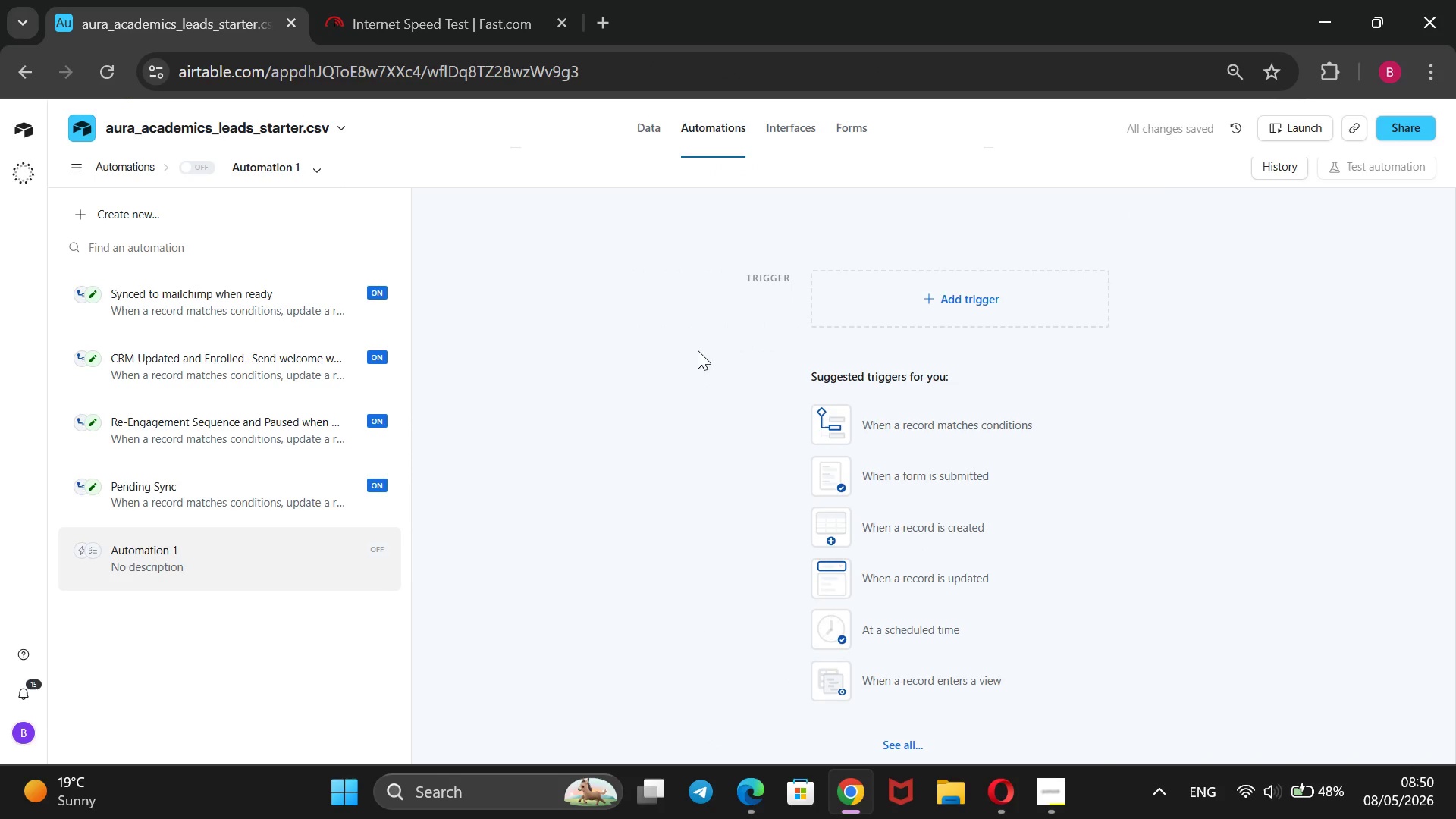 
left_click([990, 297])
 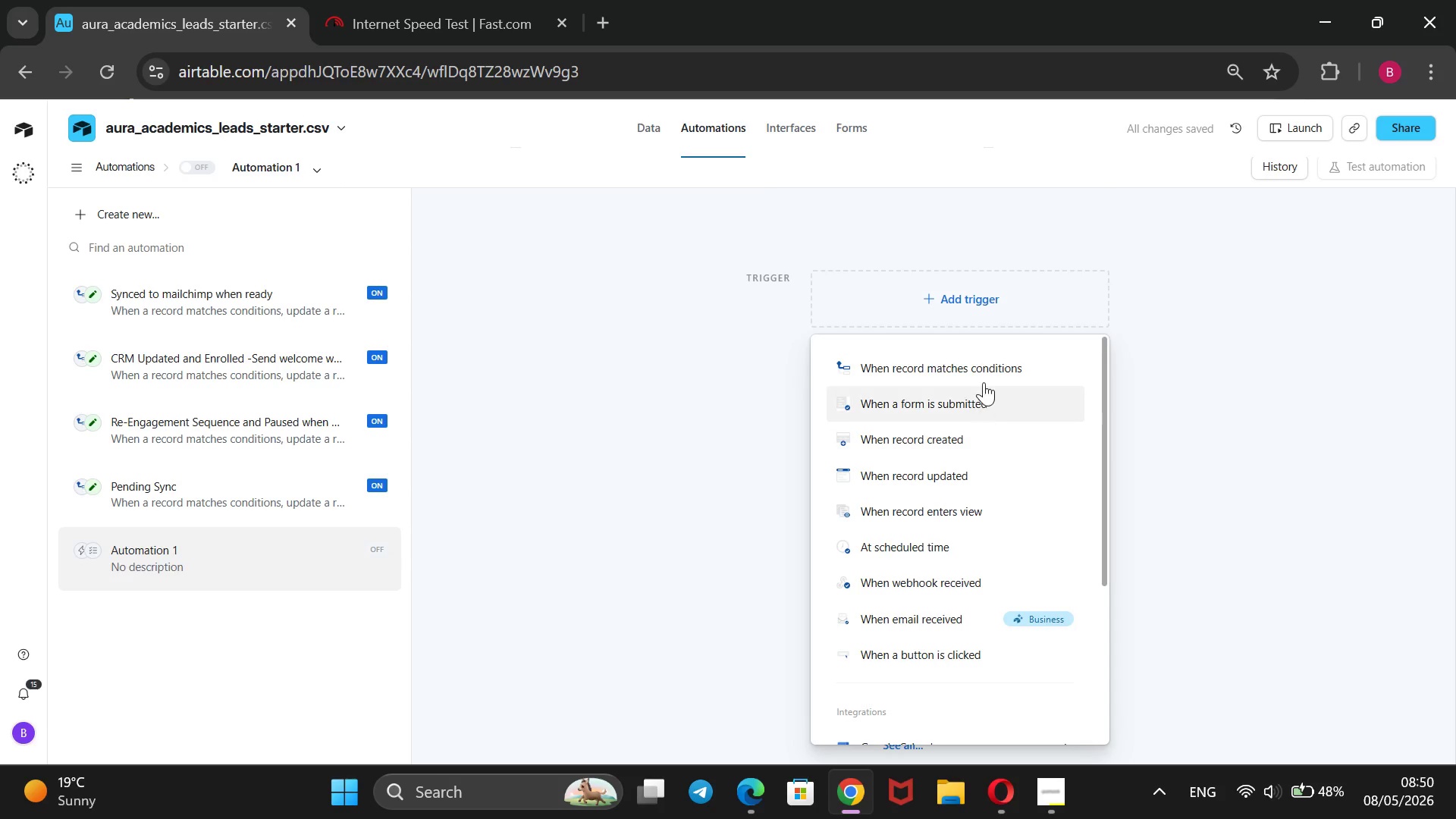 
left_click([984, 374])
 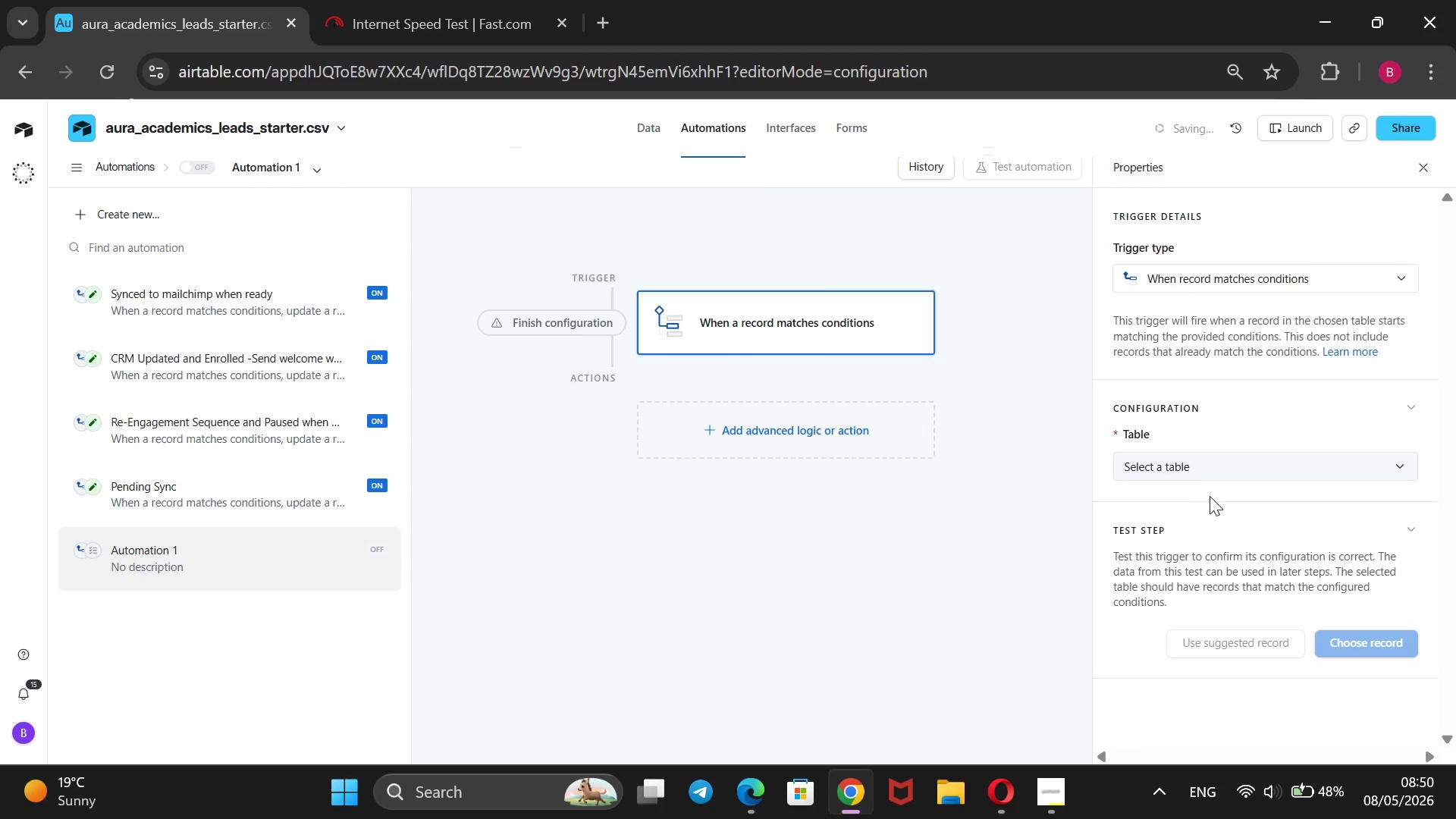 
left_click([1216, 468])
 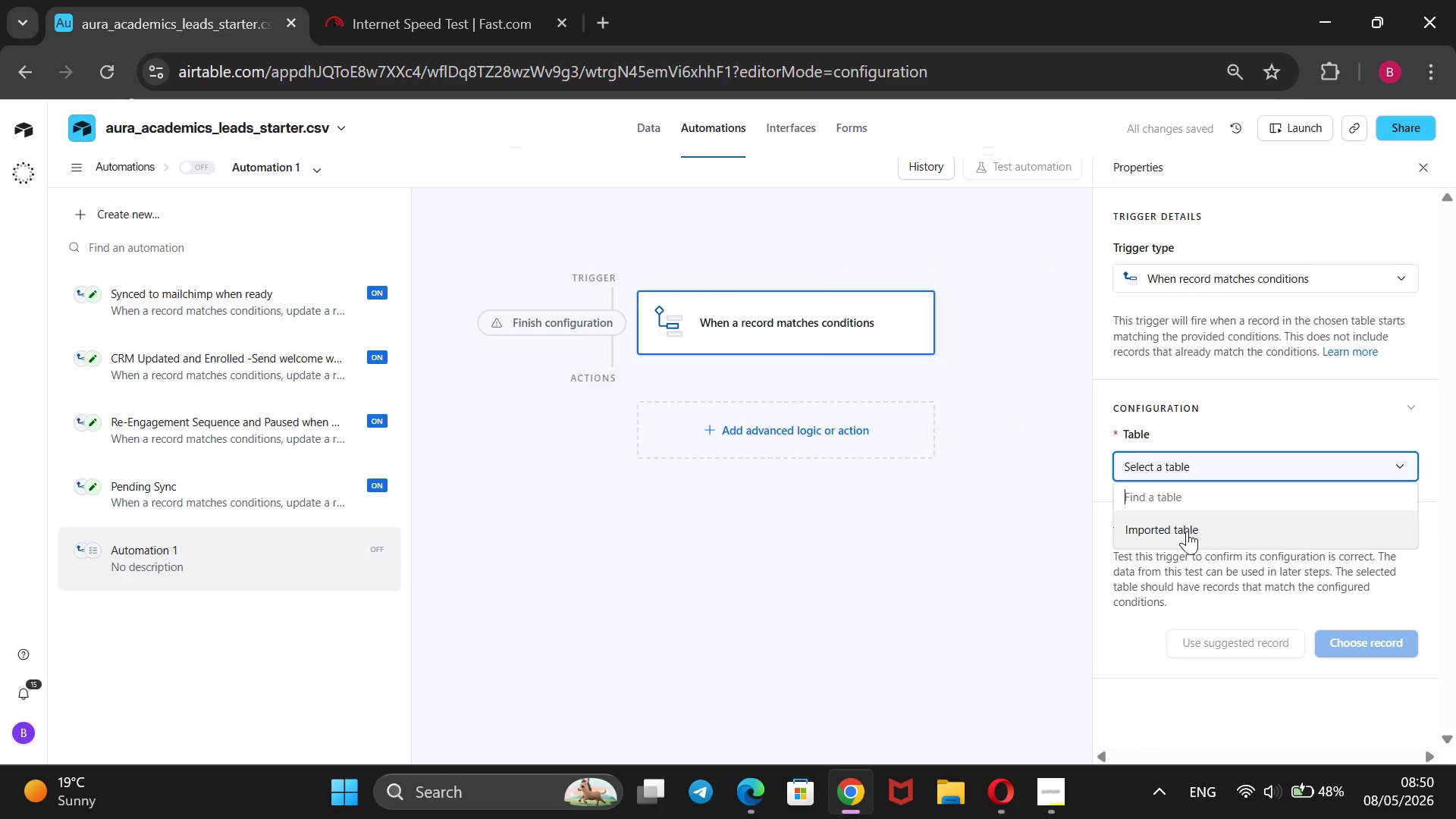 
left_click([1187, 531])
 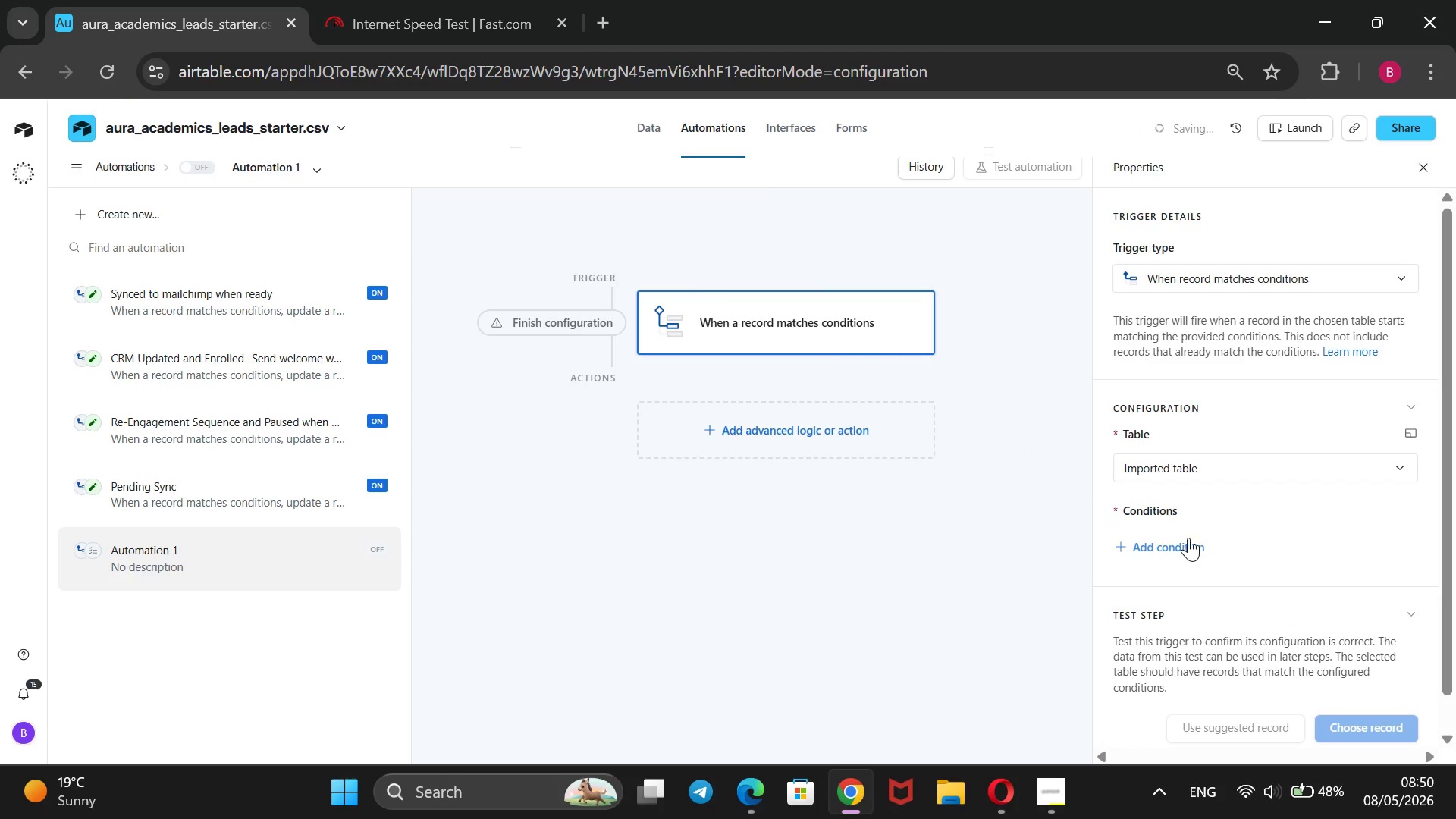 
left_click([1188, 537])
 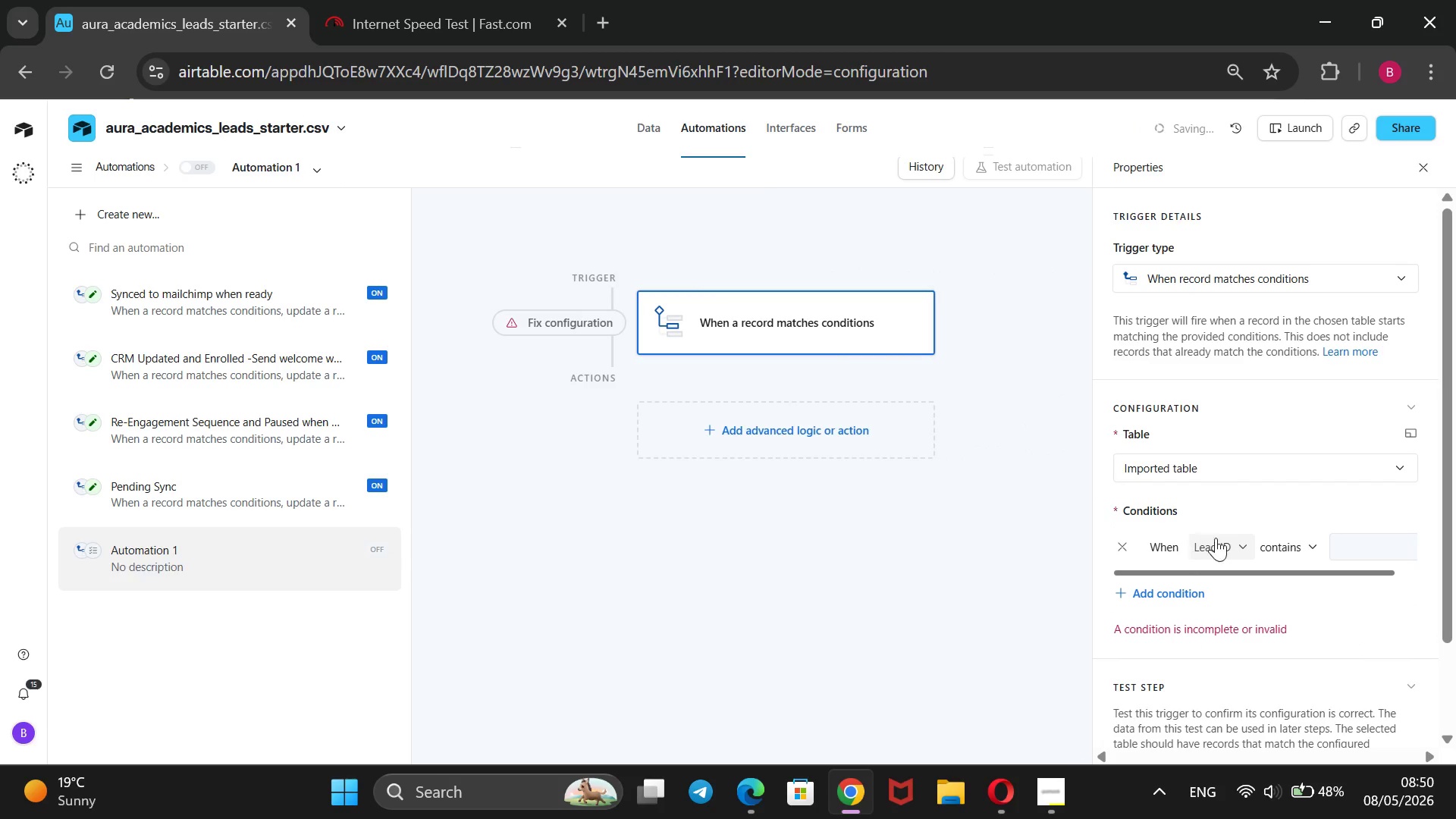 
mouse_move([1232, 522])
 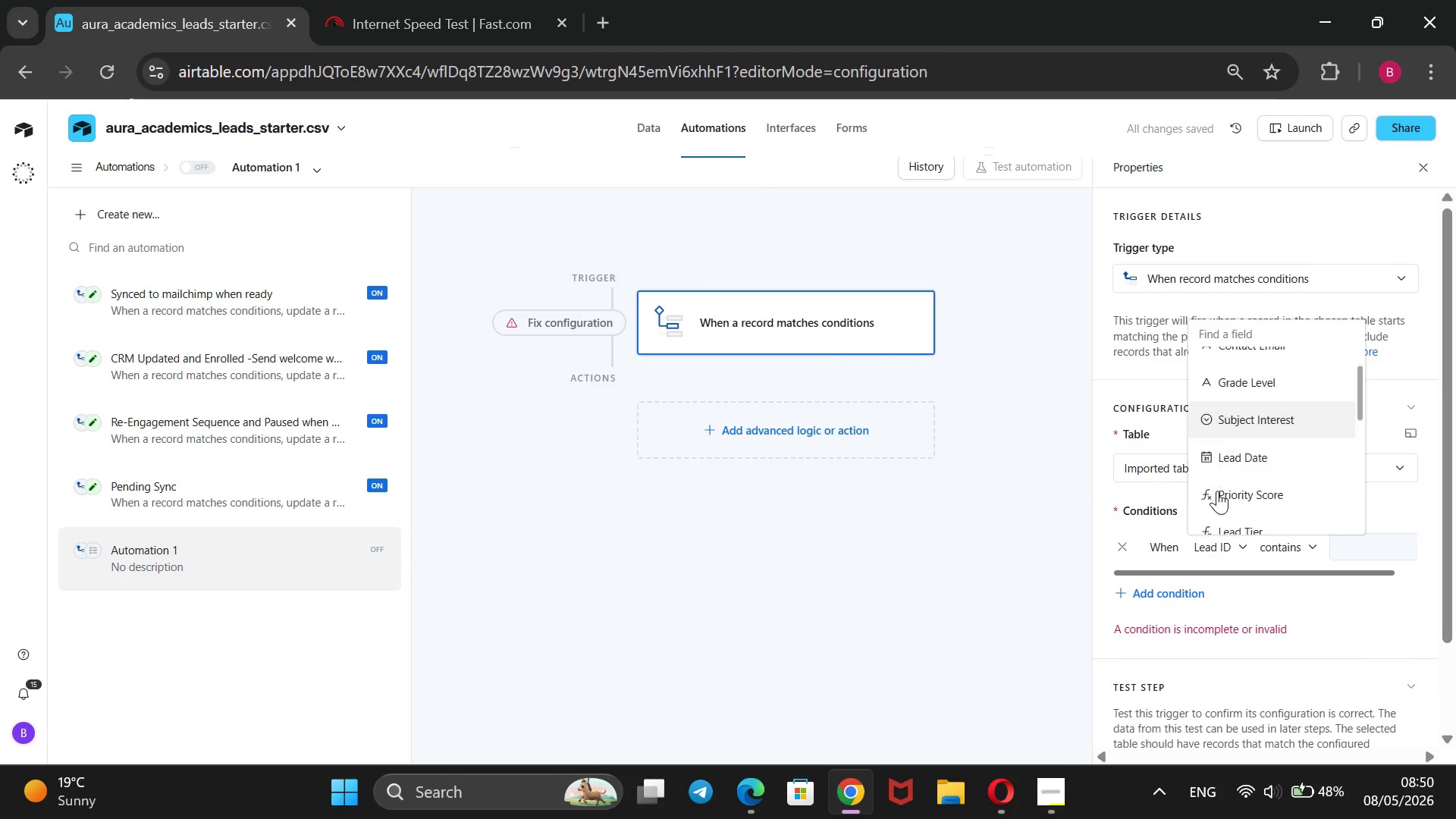 
scroll: coordinate [1217, 491], scroll_direction: down, amount: 5.0
 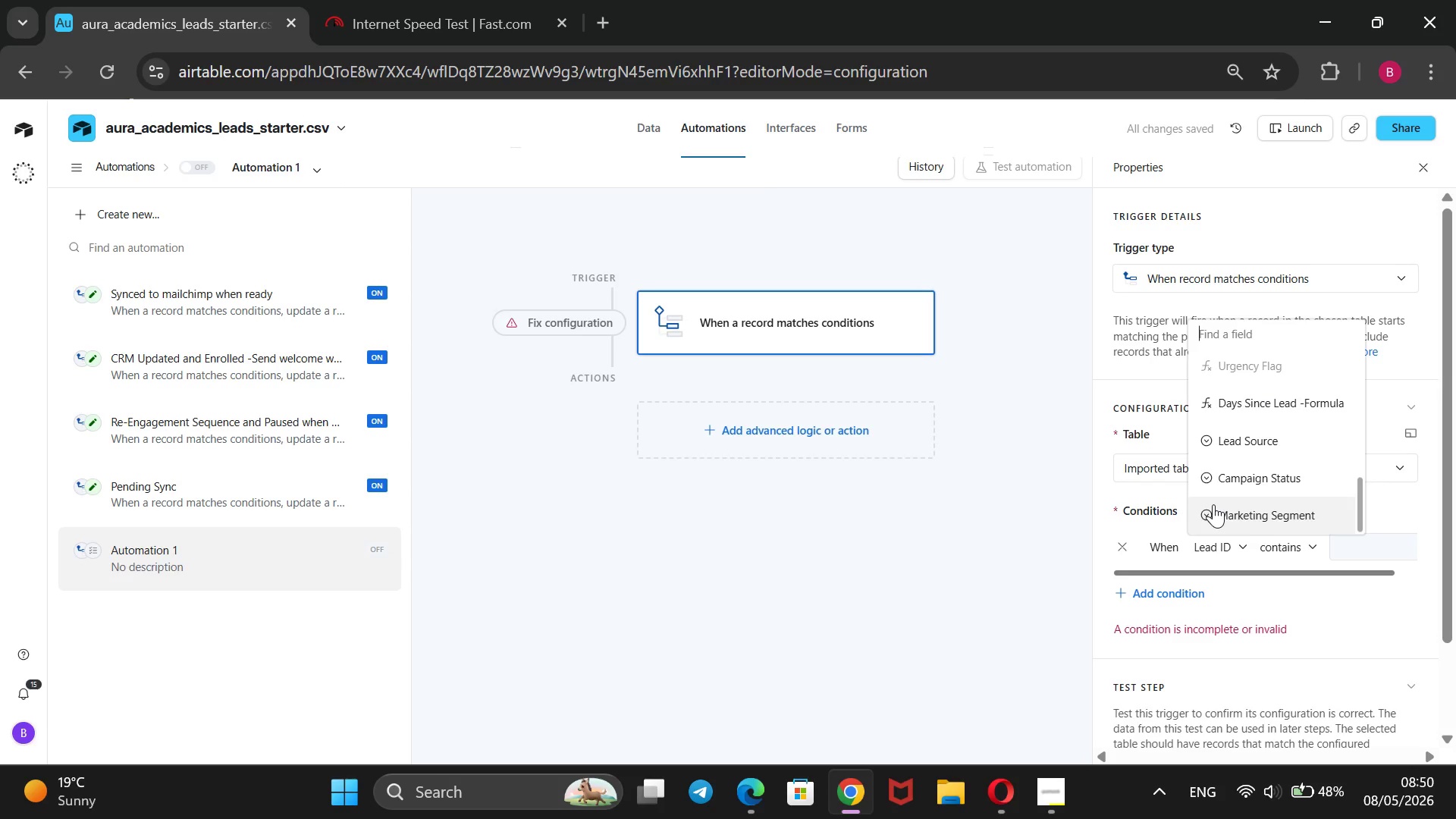 
left_click([1213, 504])
 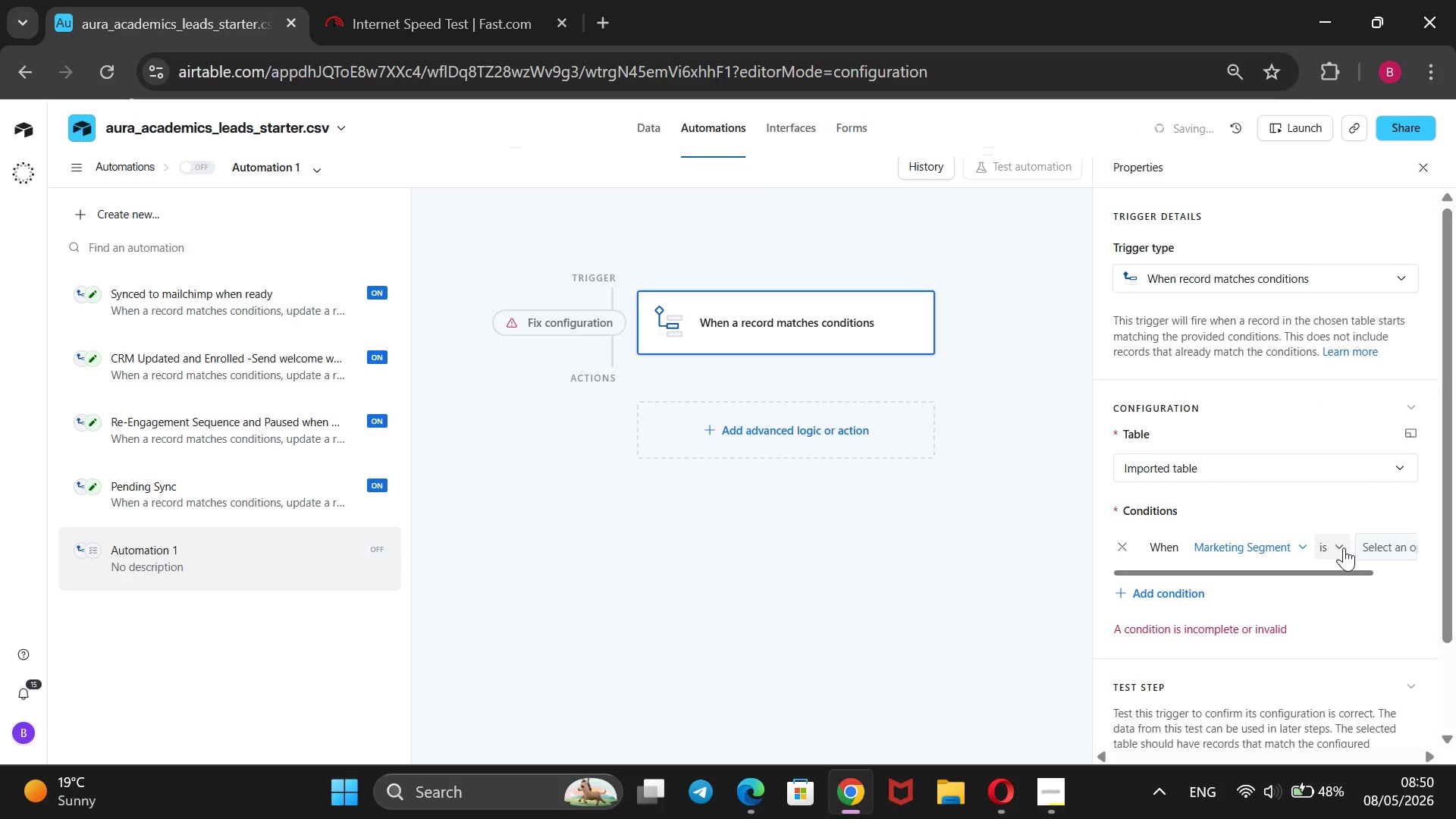 
left_click([1348, 545])
 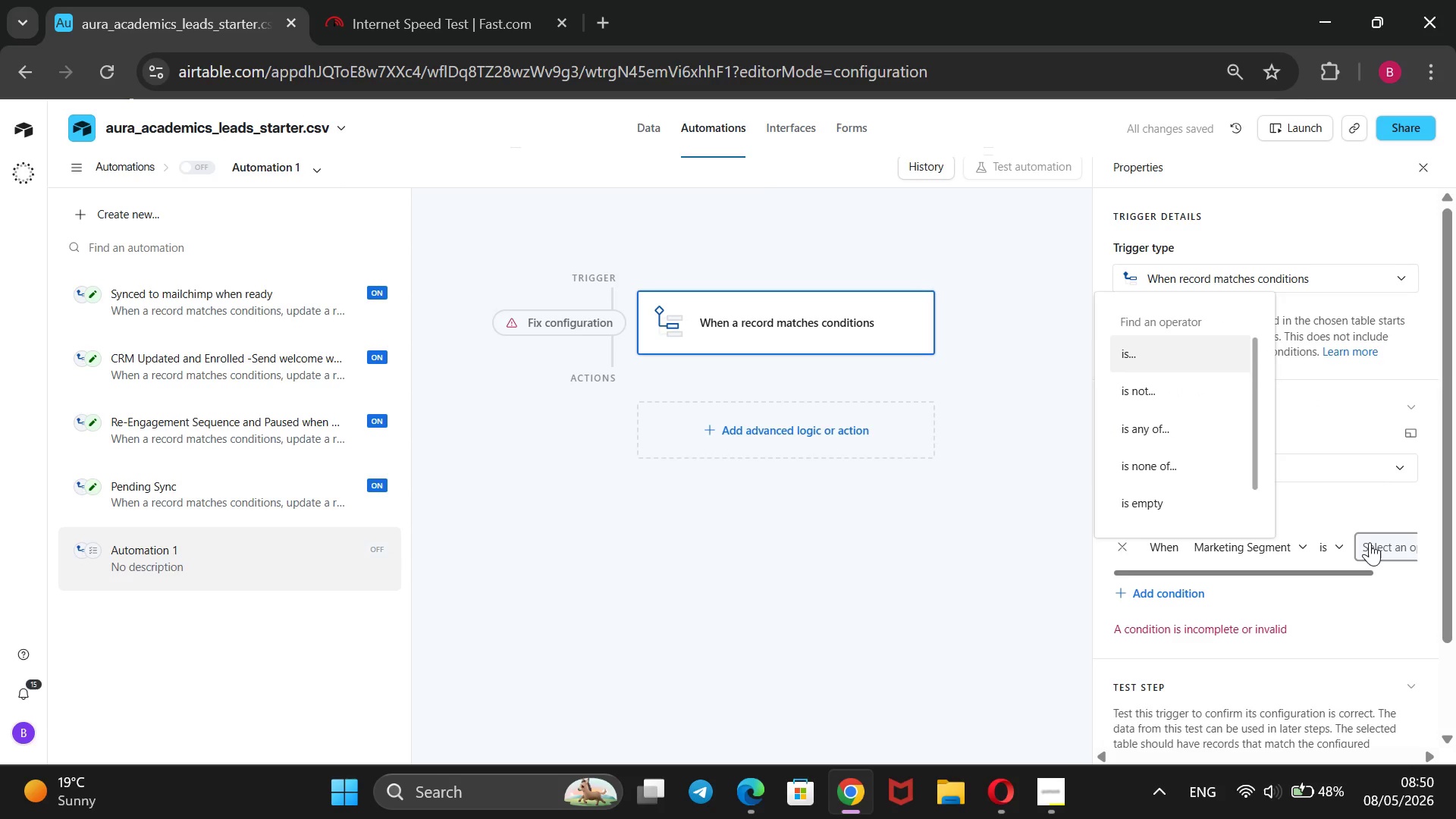 
left_click([1370, 542])
 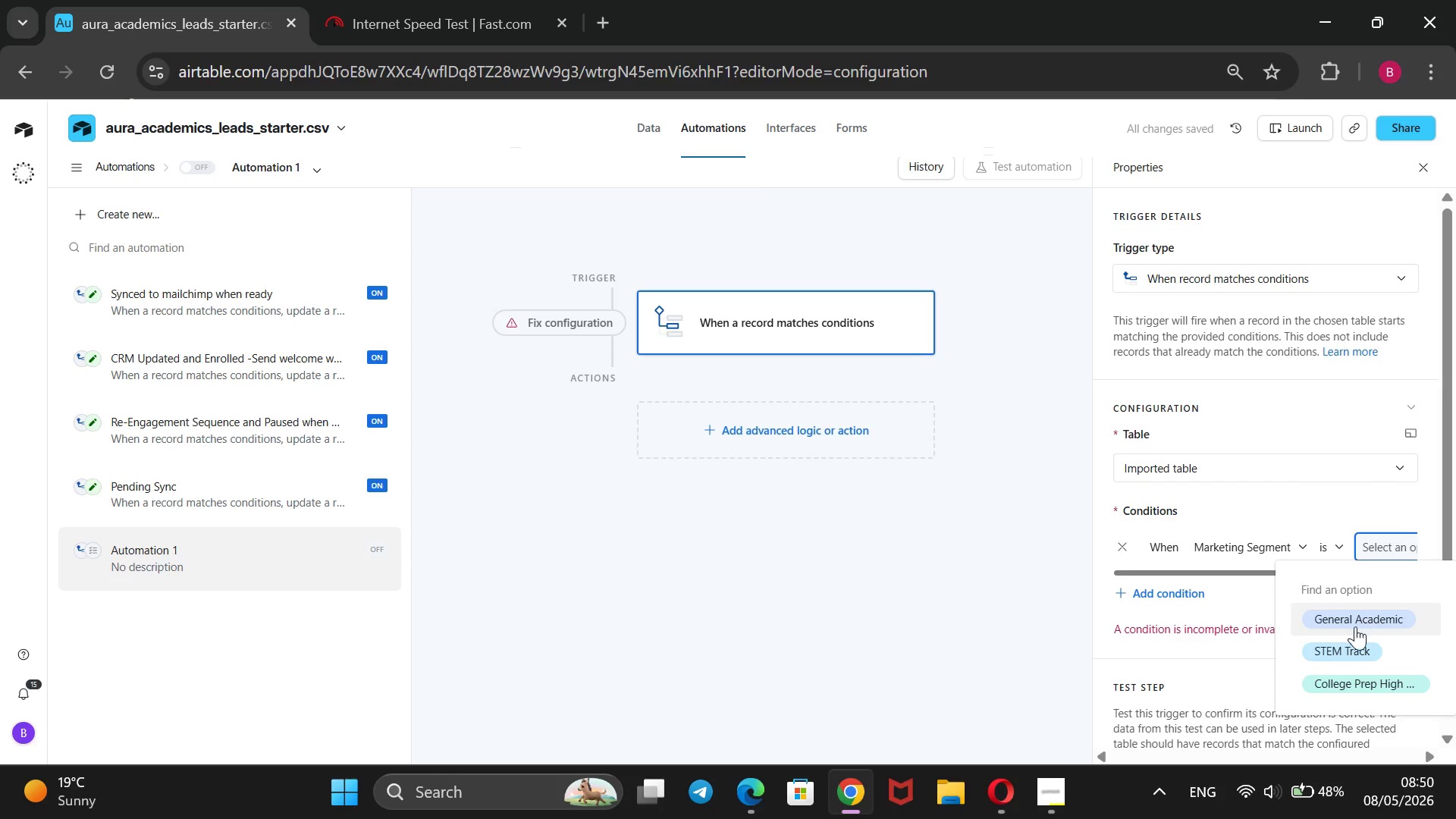 
left_click([1352, 610])
 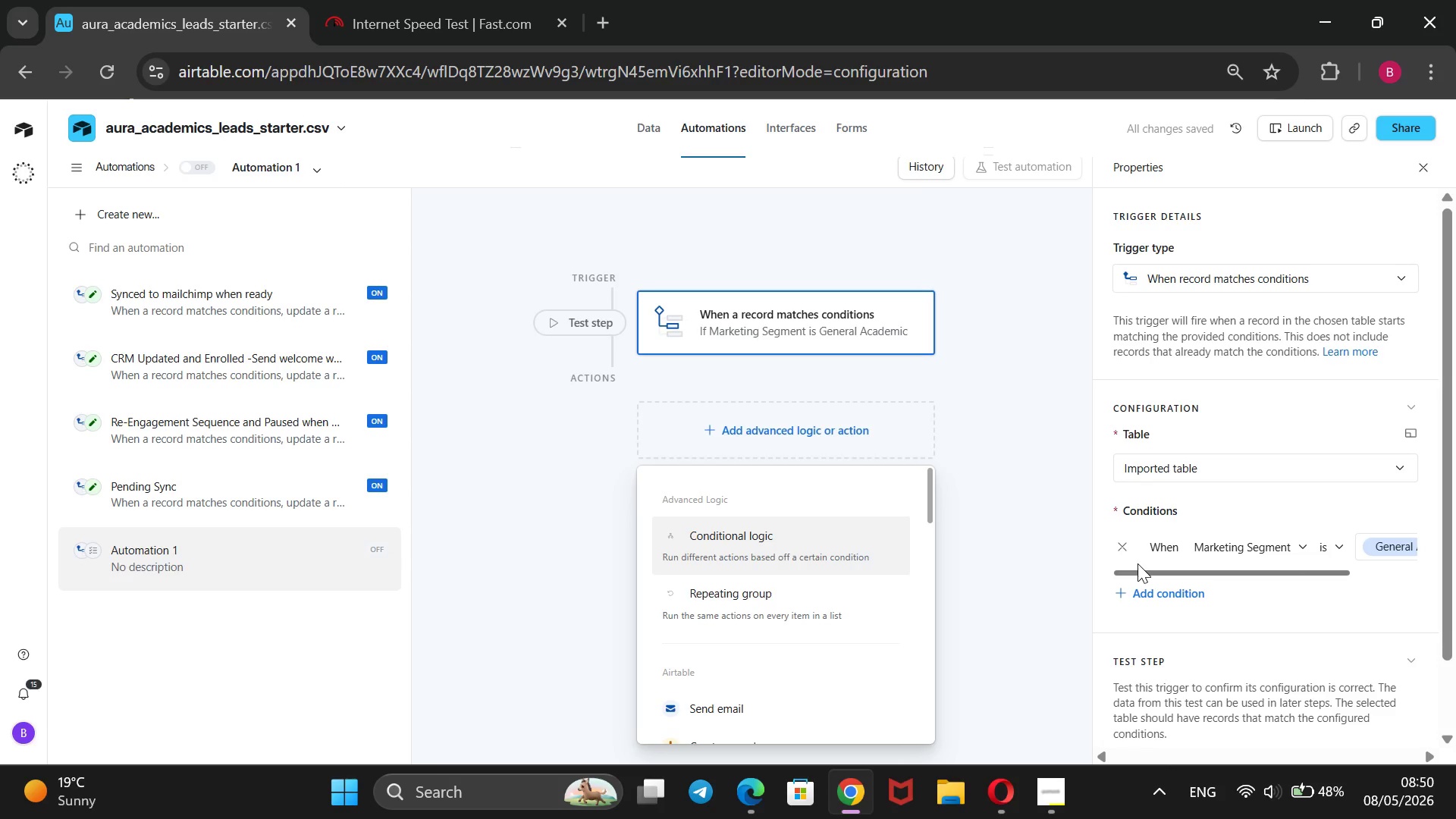 
scroll: coordinate [864, 596], scroll_direction: down, amount: 2.0
 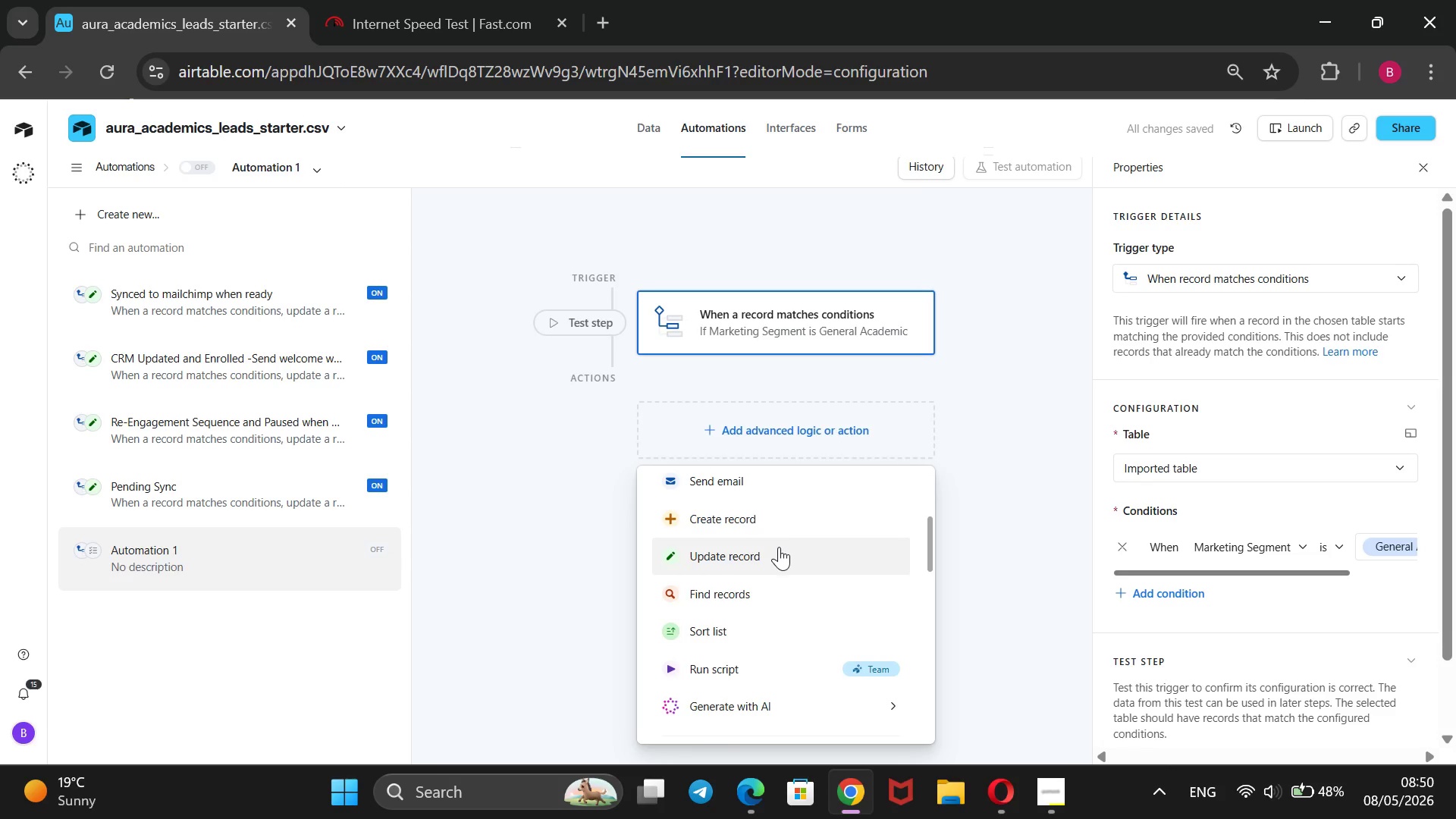 
left_click([779, 547])
 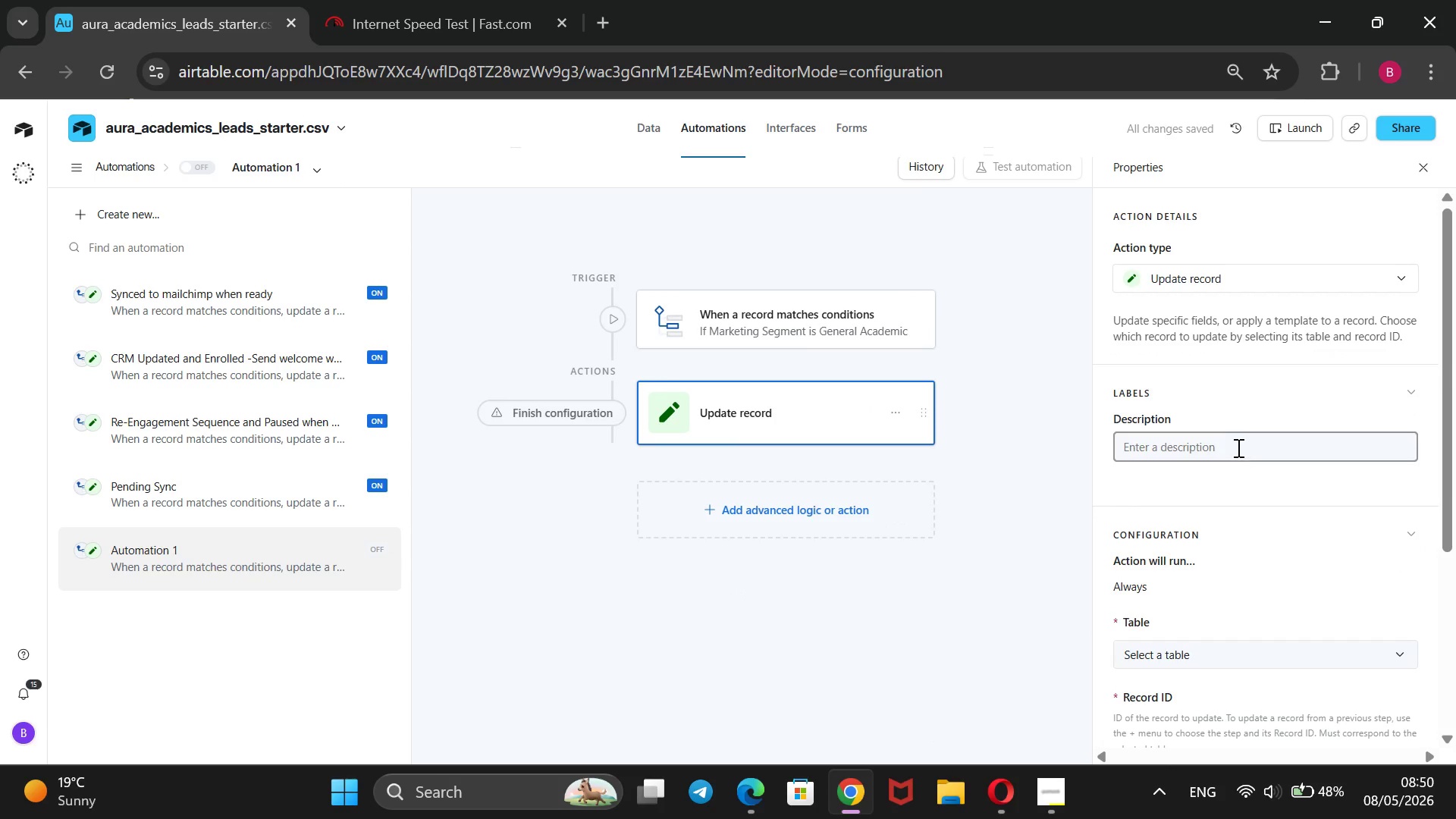 
scroll: coordinate [1220, 538], scroll_direction: down, amount: 2.0
 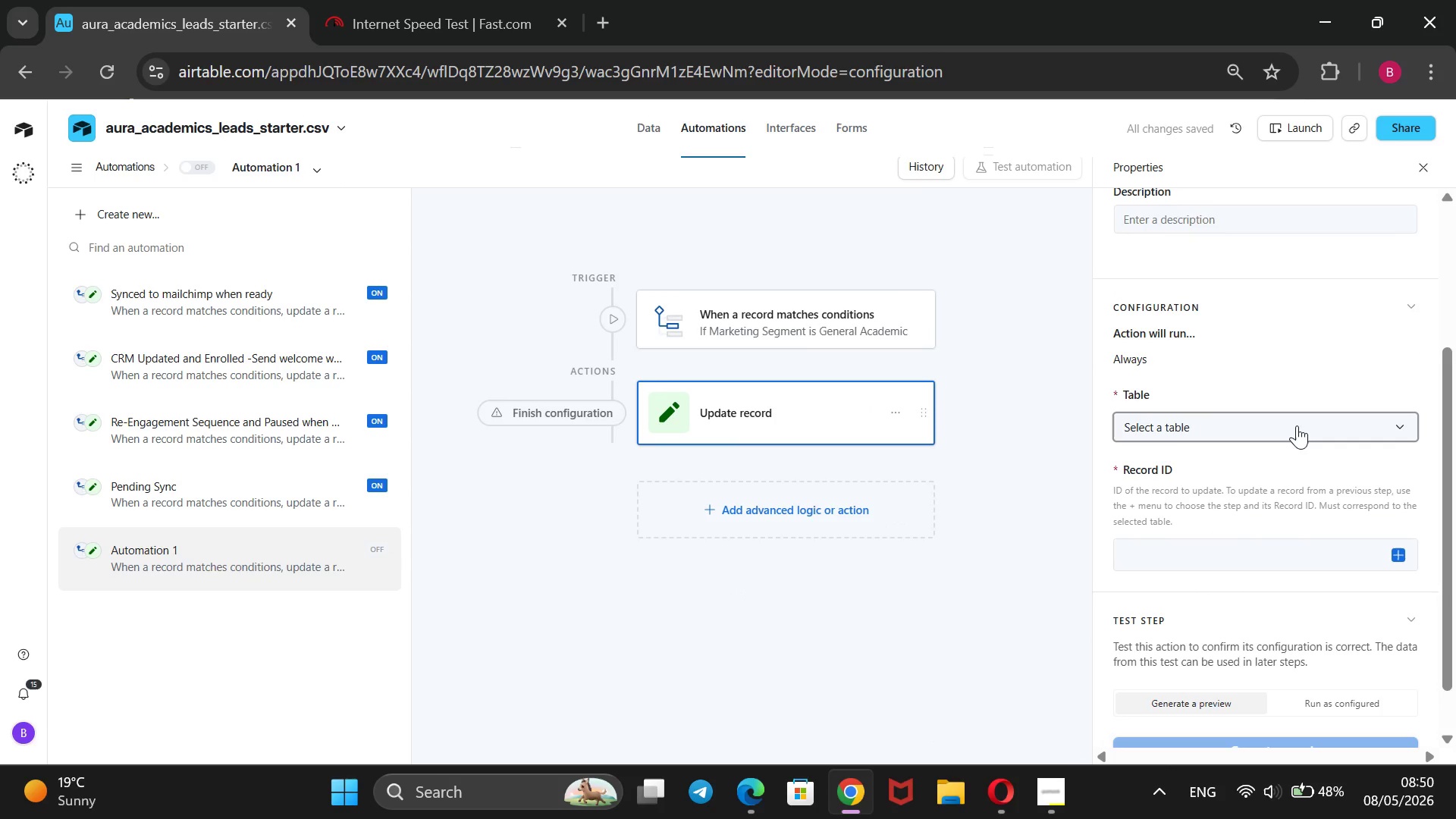 
left_click([1297, 425])
 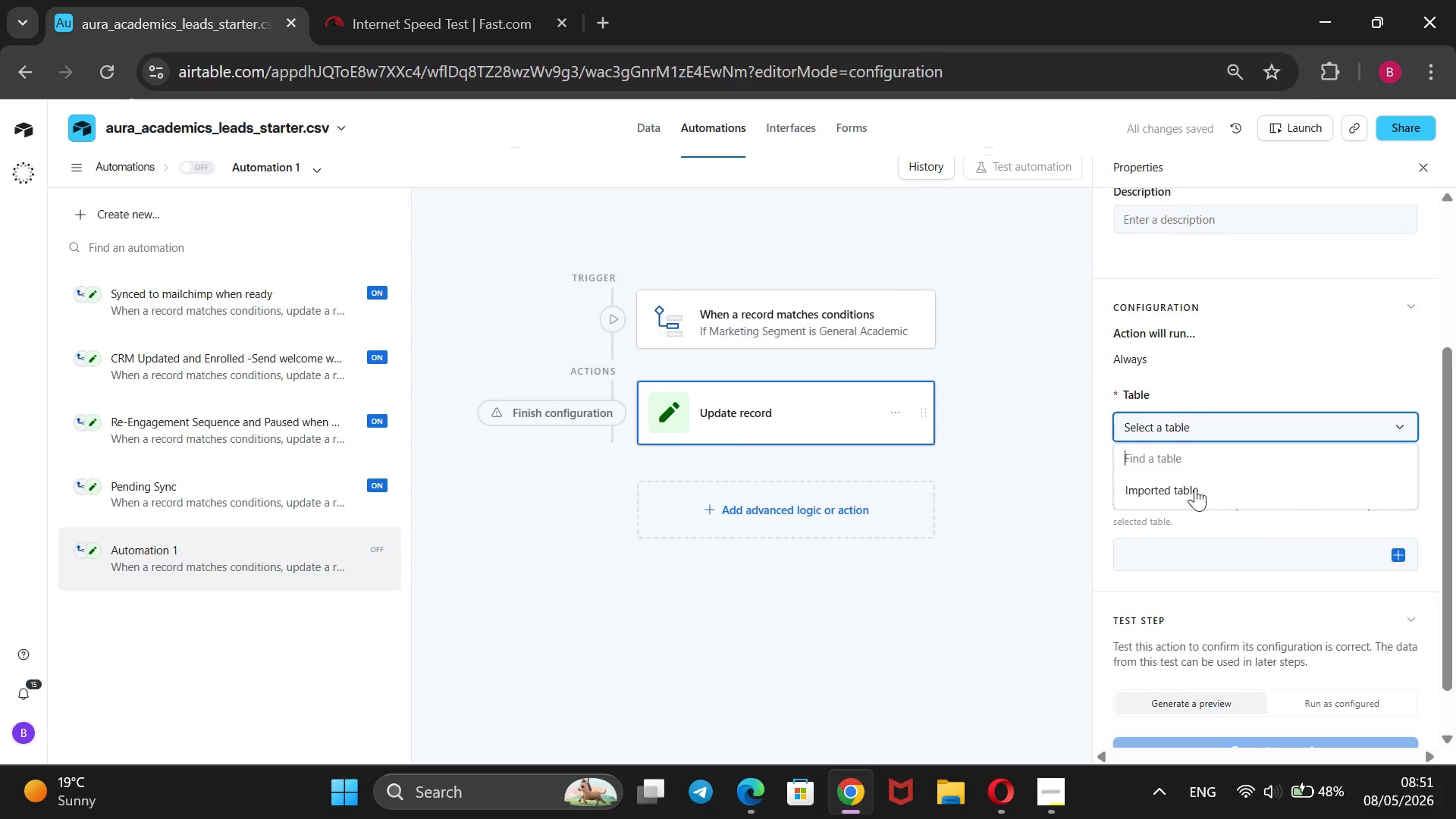 
left_click([1168, 477])
 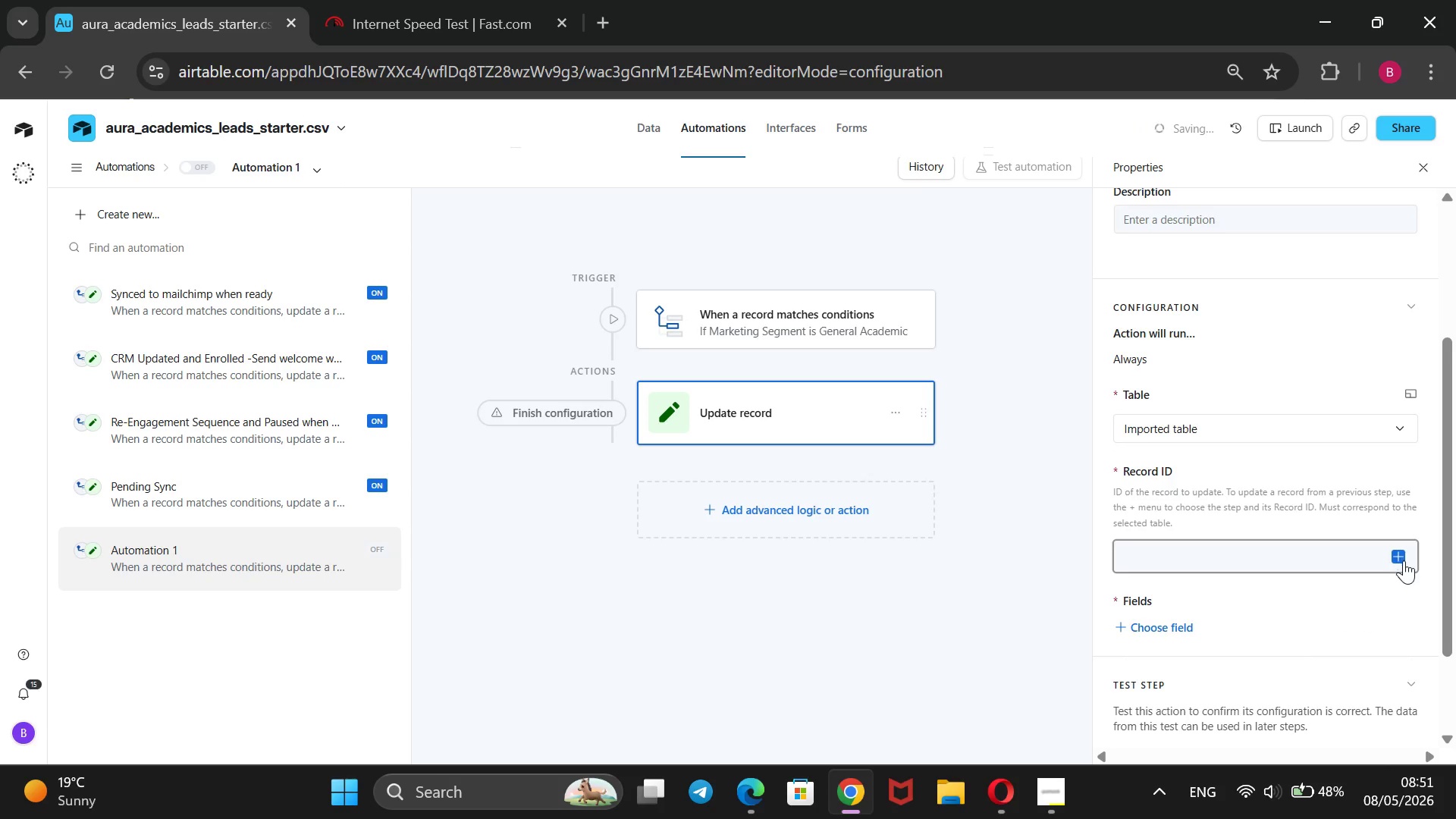 
left_click([1404, 555])
 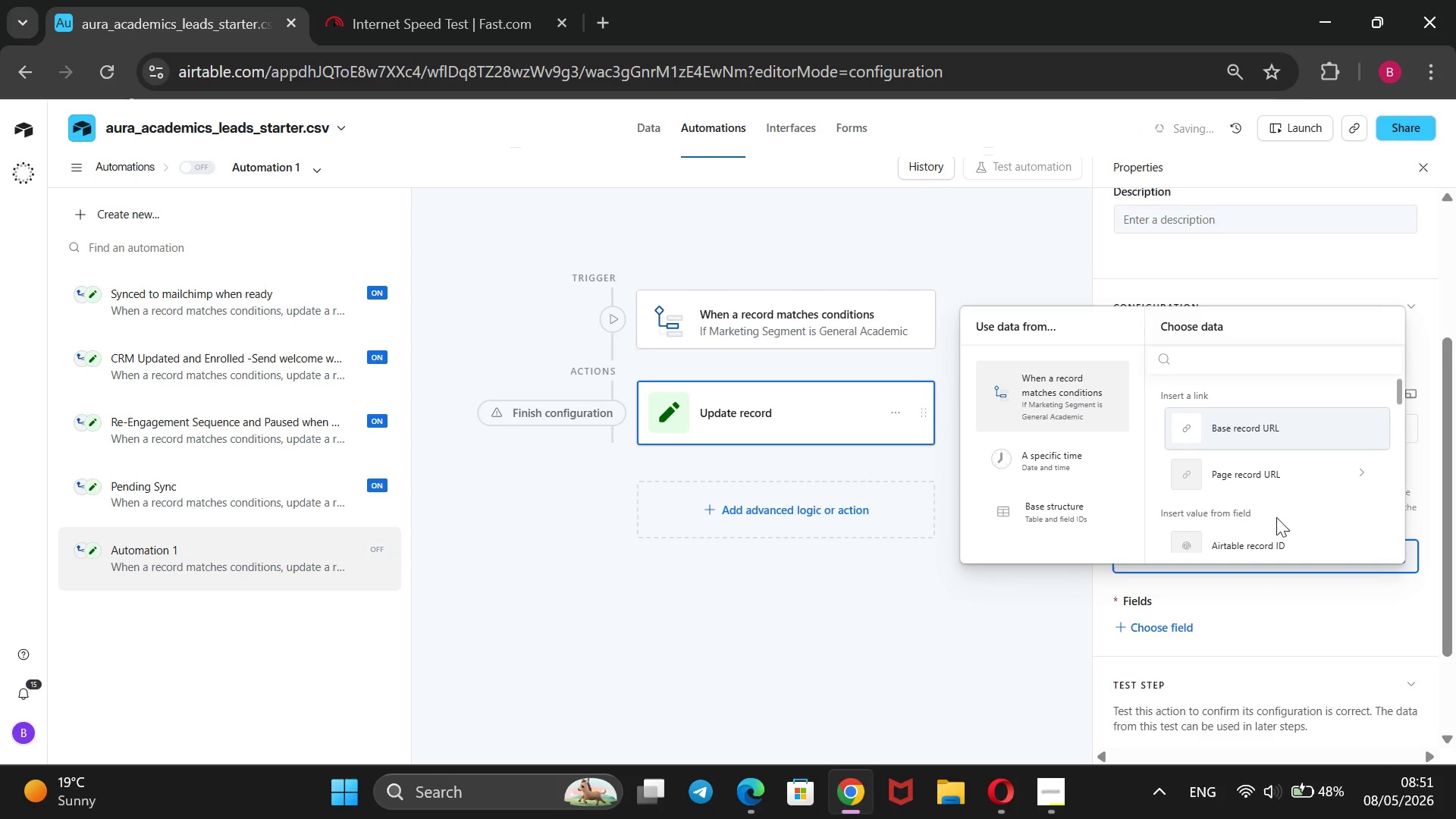 
scroll: coordinate [1284, 500], scroll_direction: down, amount: 1.0
 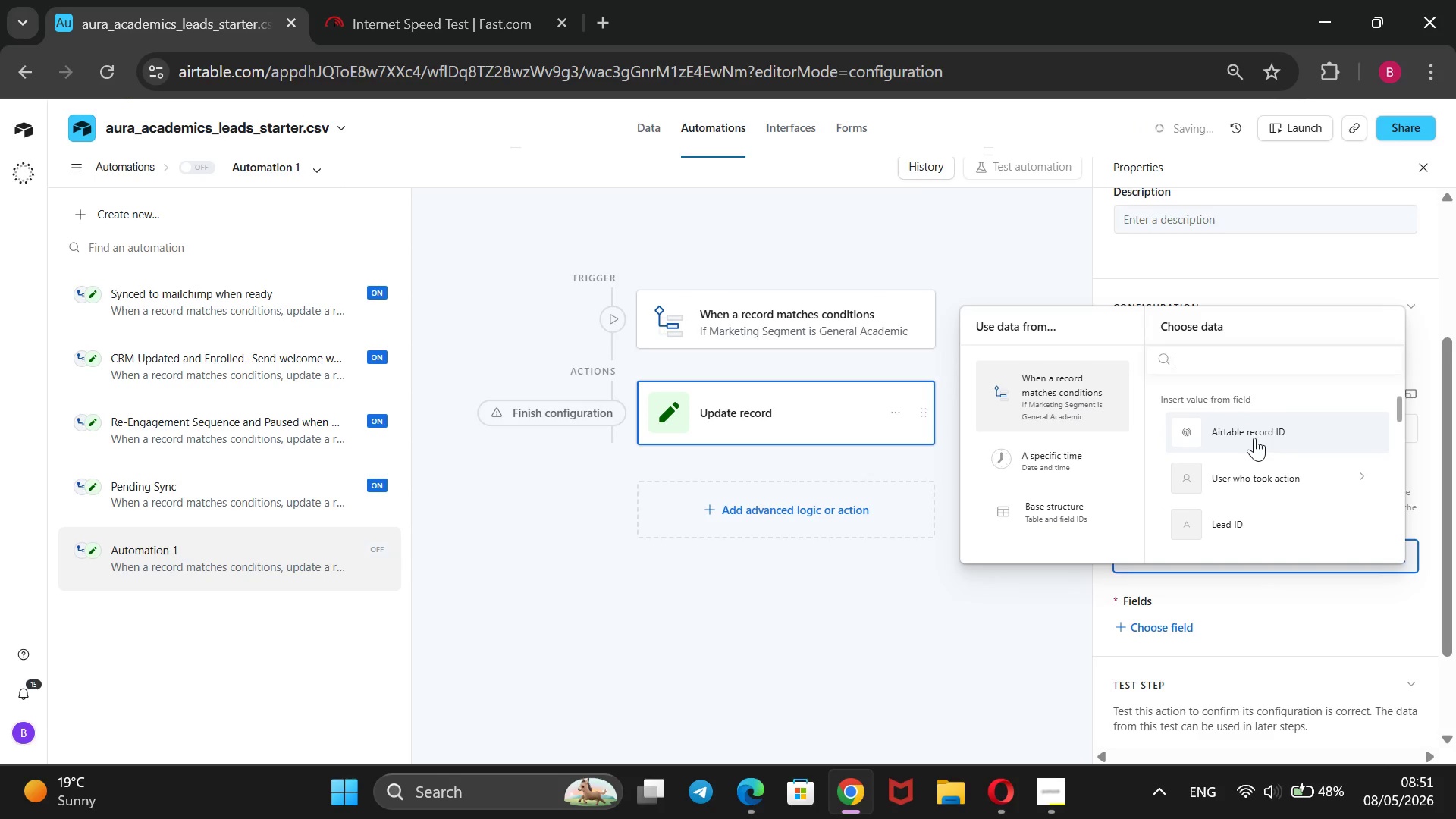 
left_click([1254, 438])
 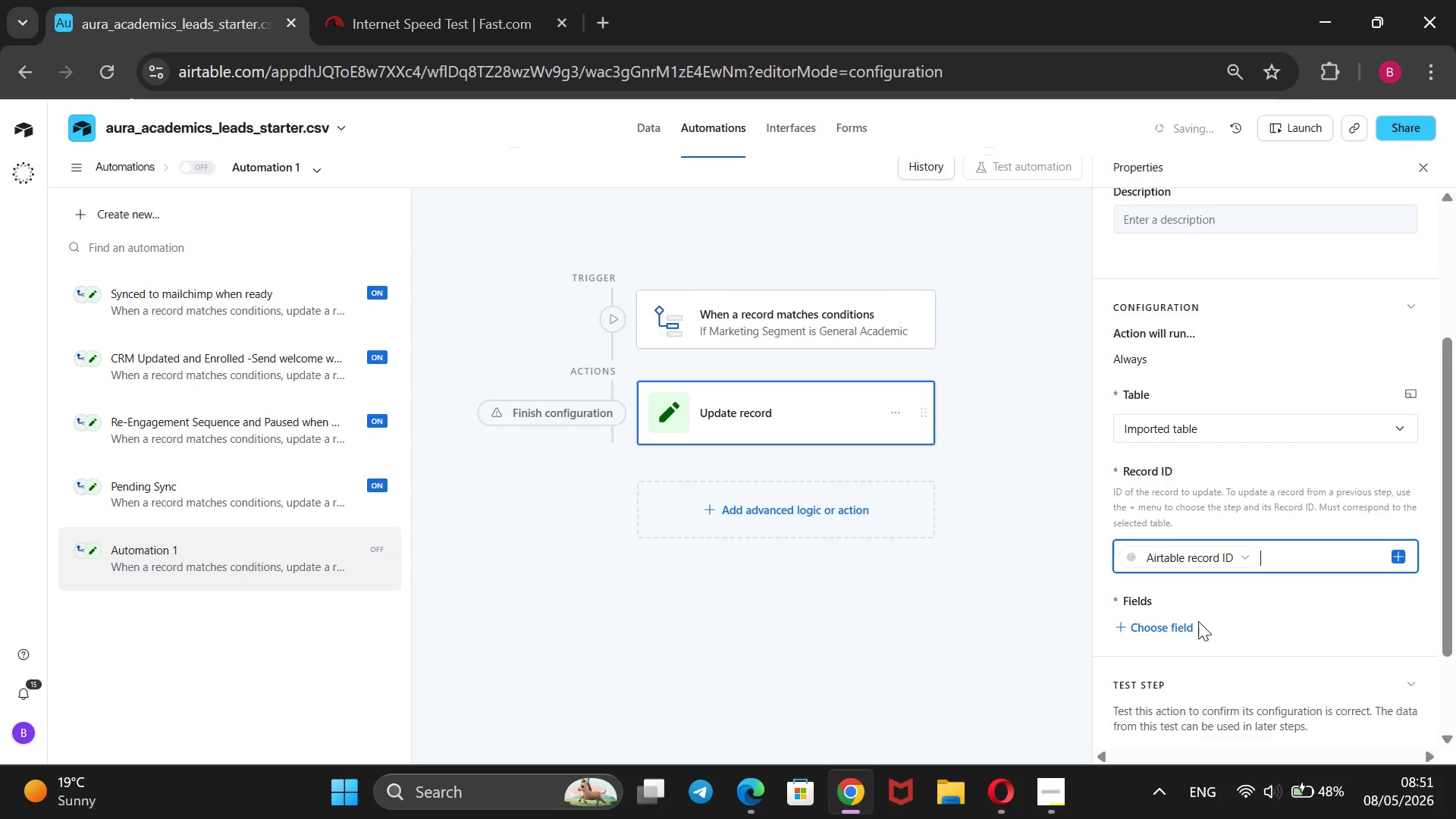 
scroll: coordinate [1195, 617], scroll_direction: down, amount: 2.0
 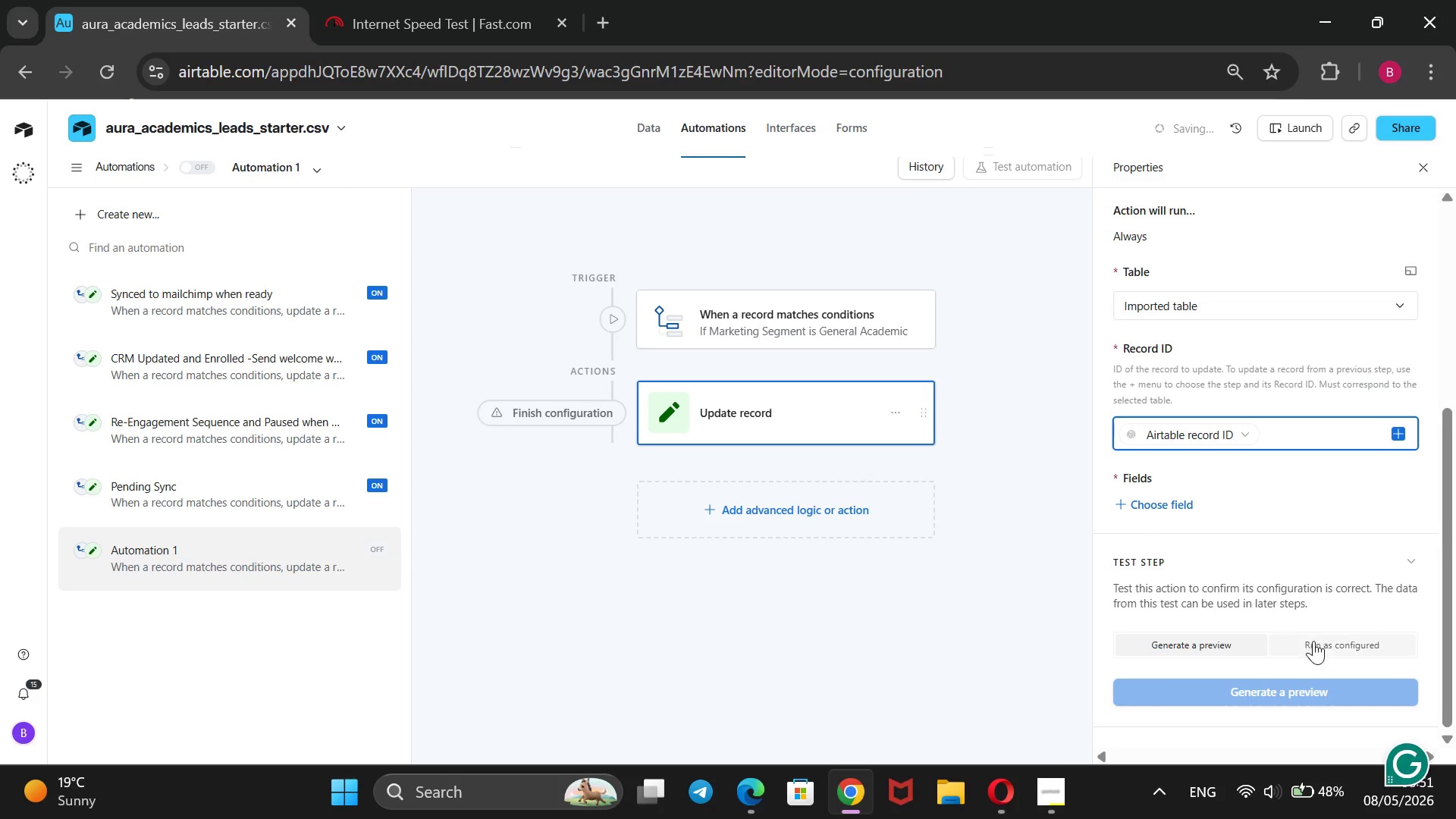 
left_click([1313, 641])
 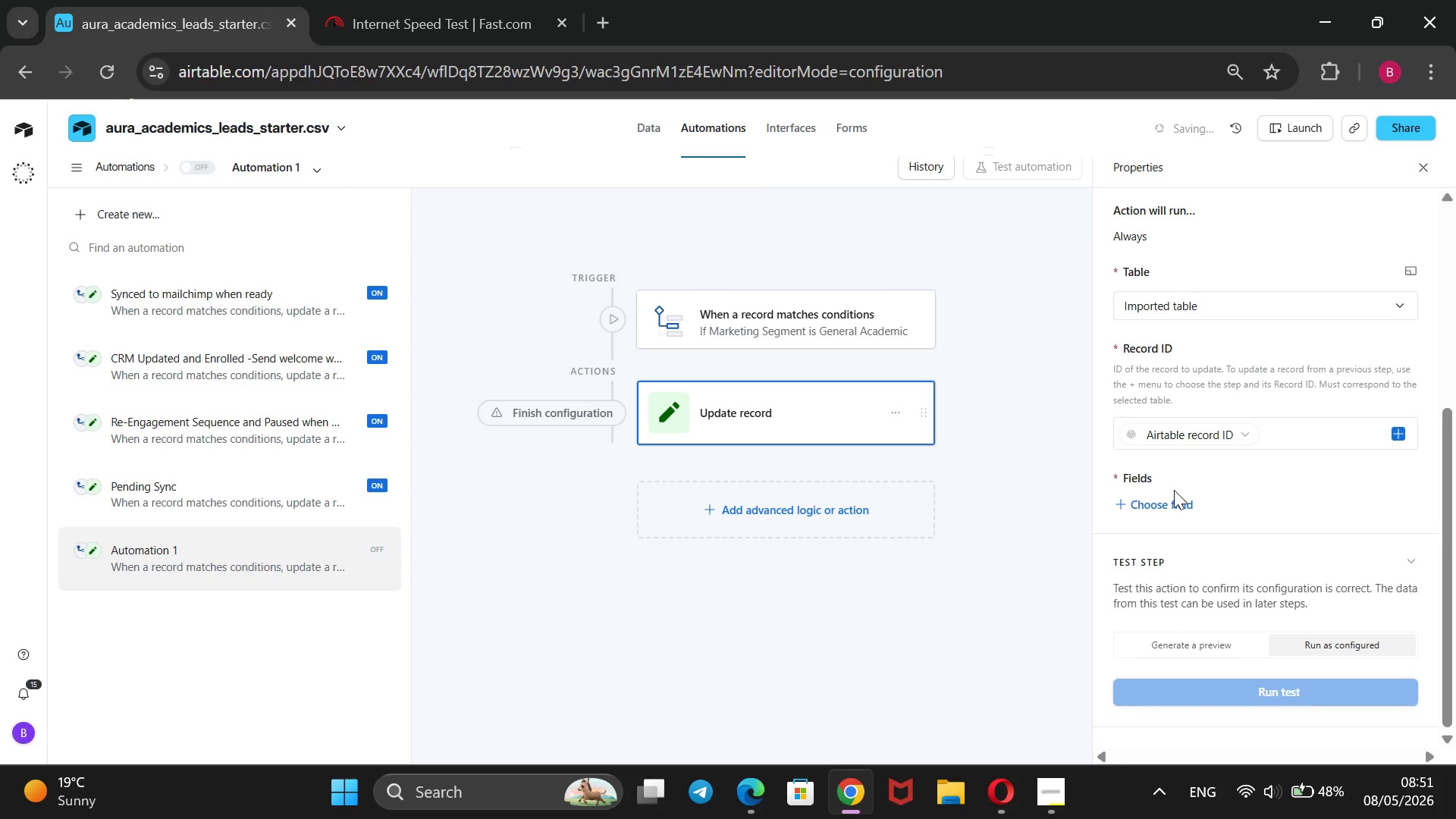 
left_click([1173, 500])
 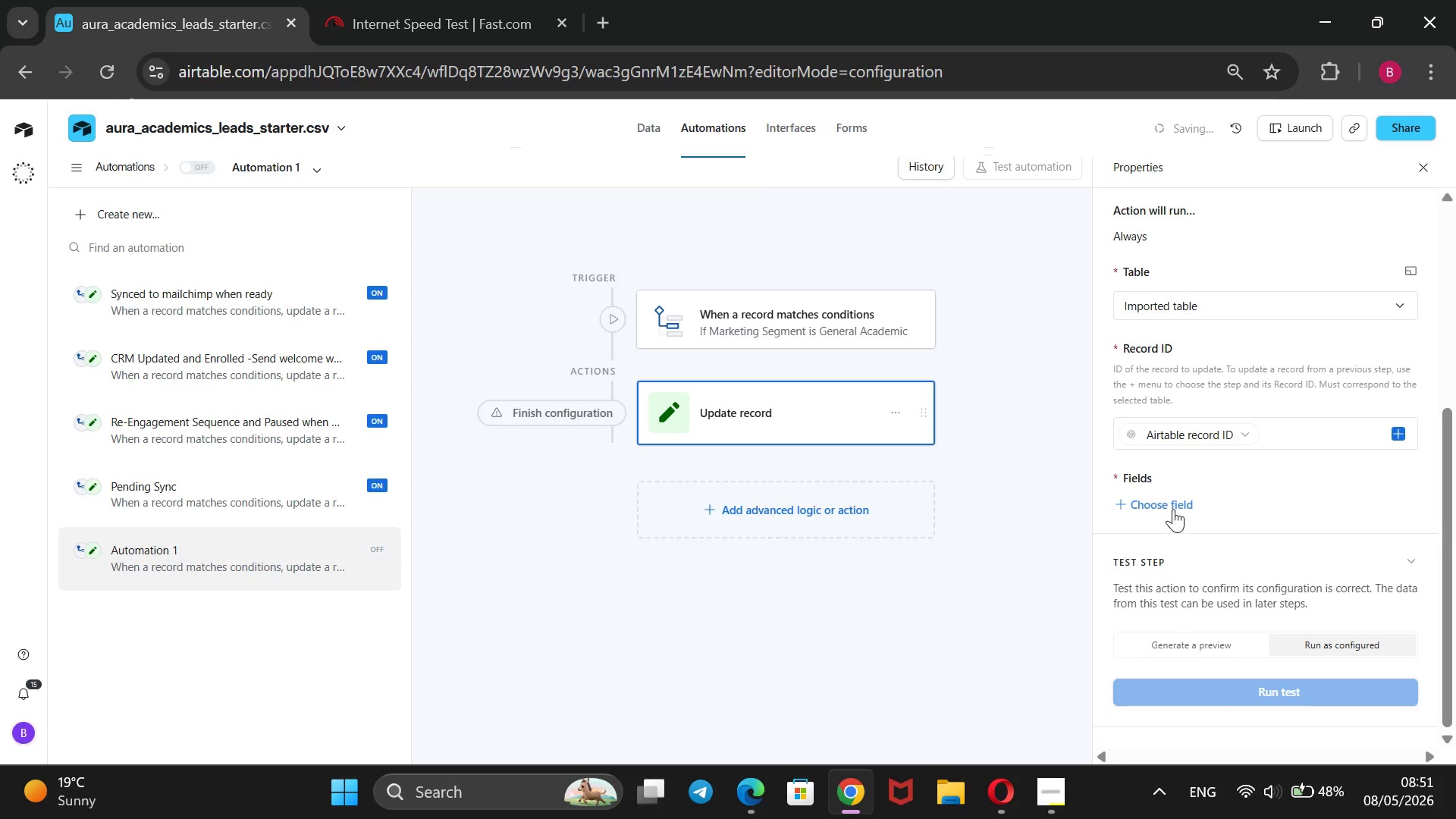 
mouse_move([1173, 519])
 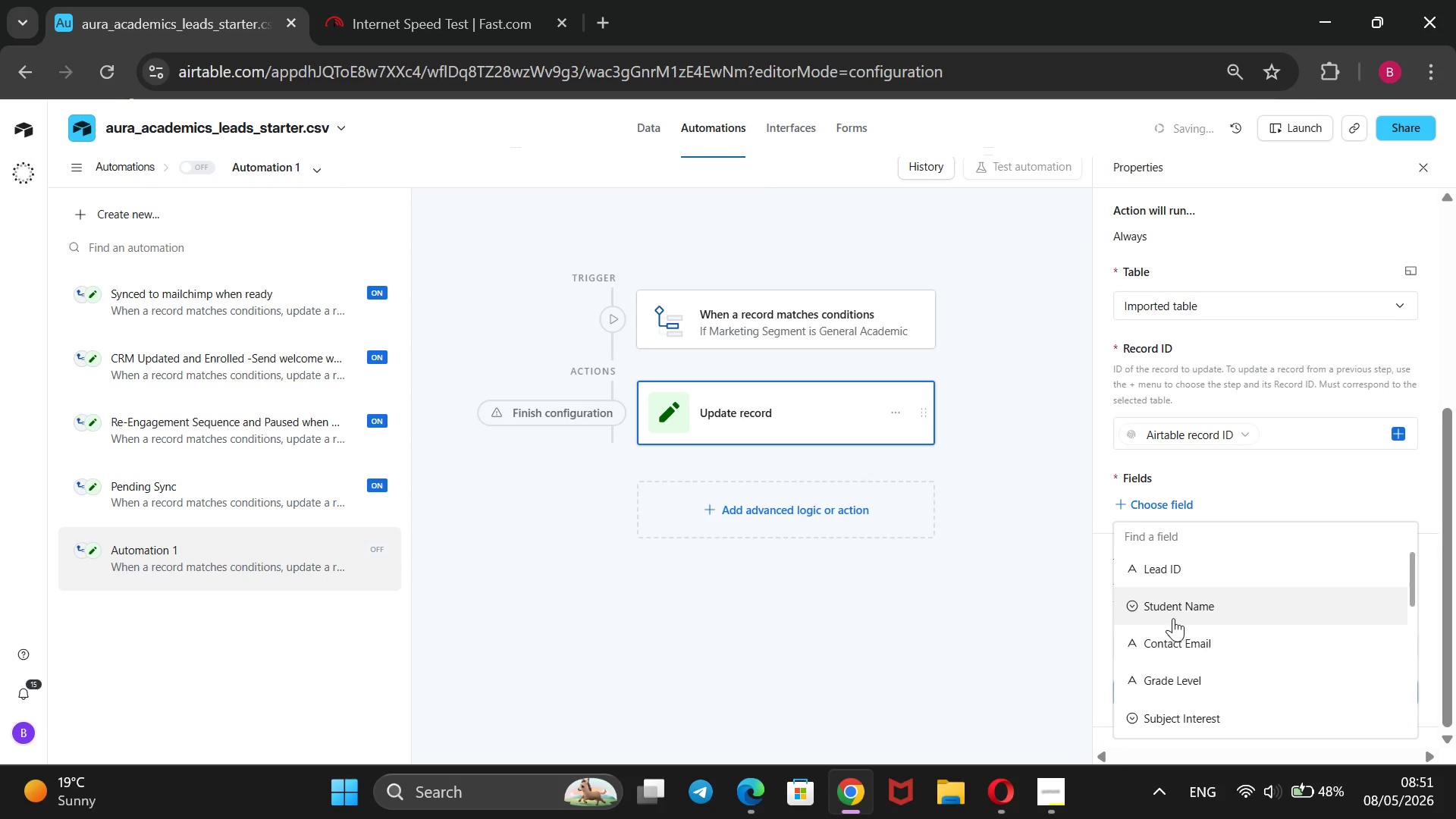 
scroll: coordinate [1169, 620], scroll_direction: down, amount: 3.0
 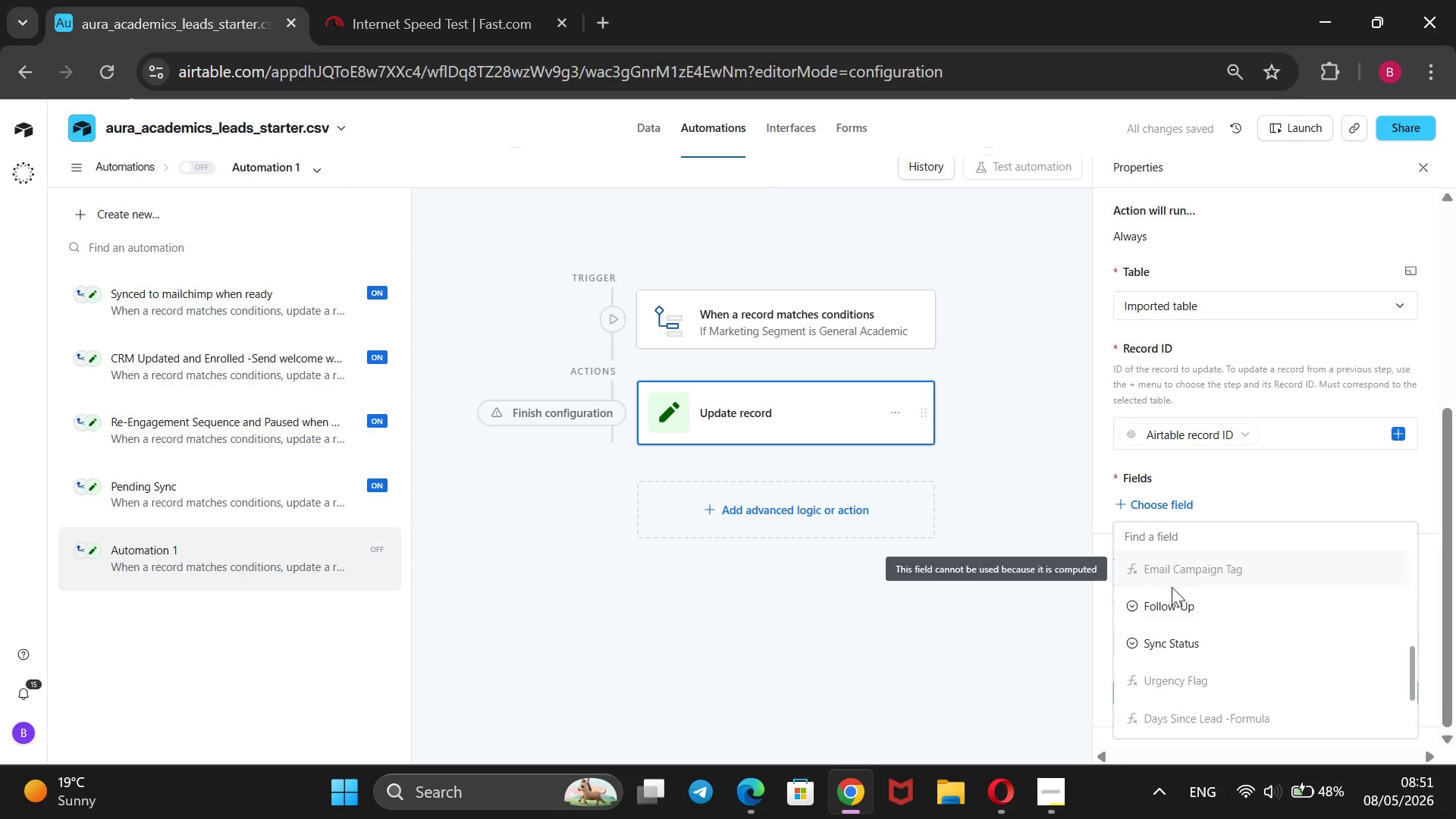 
left_click([1172, 601])
 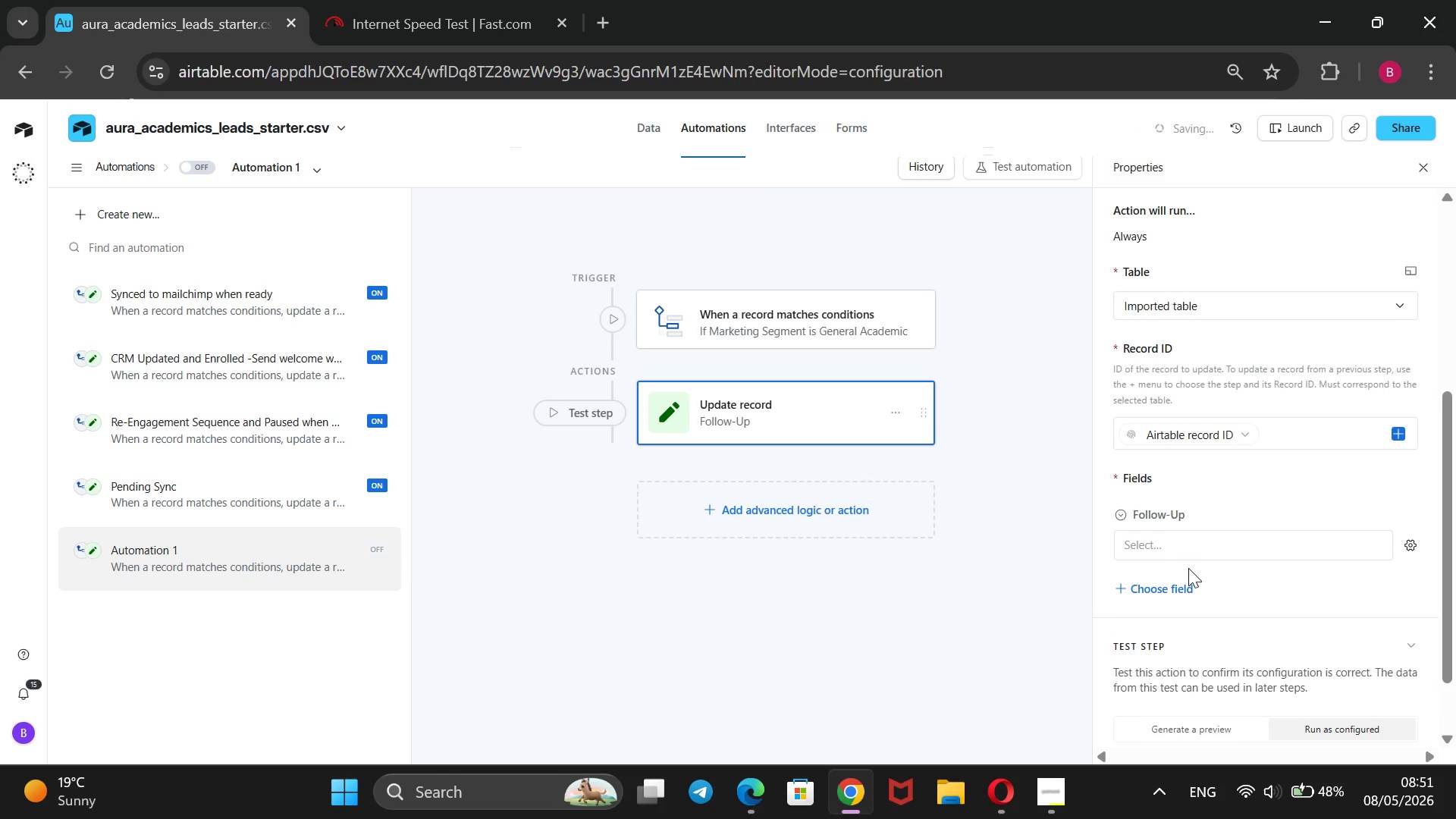 
left_click([1211, 541])
 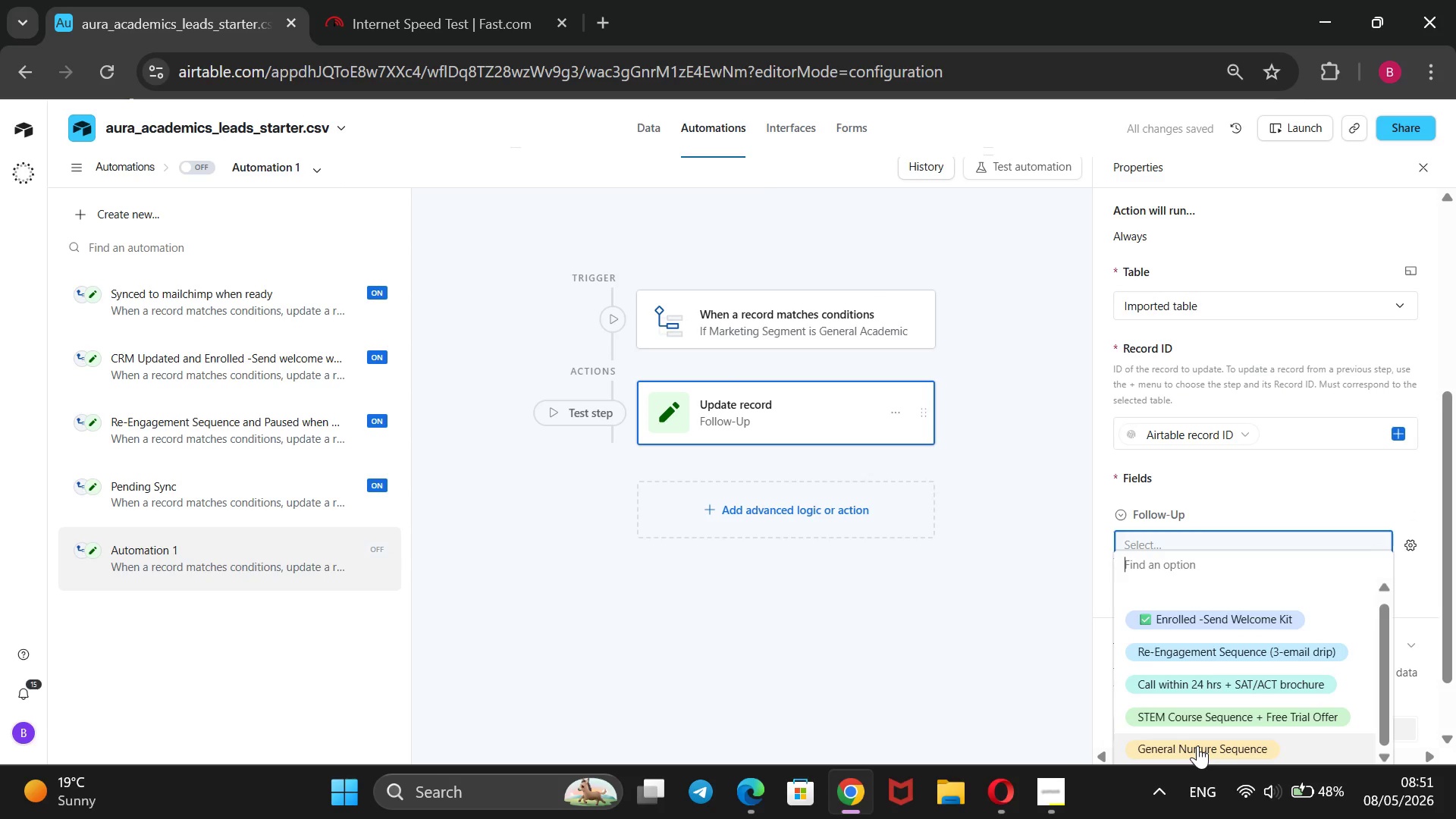 
left_click([1197, 745])
 